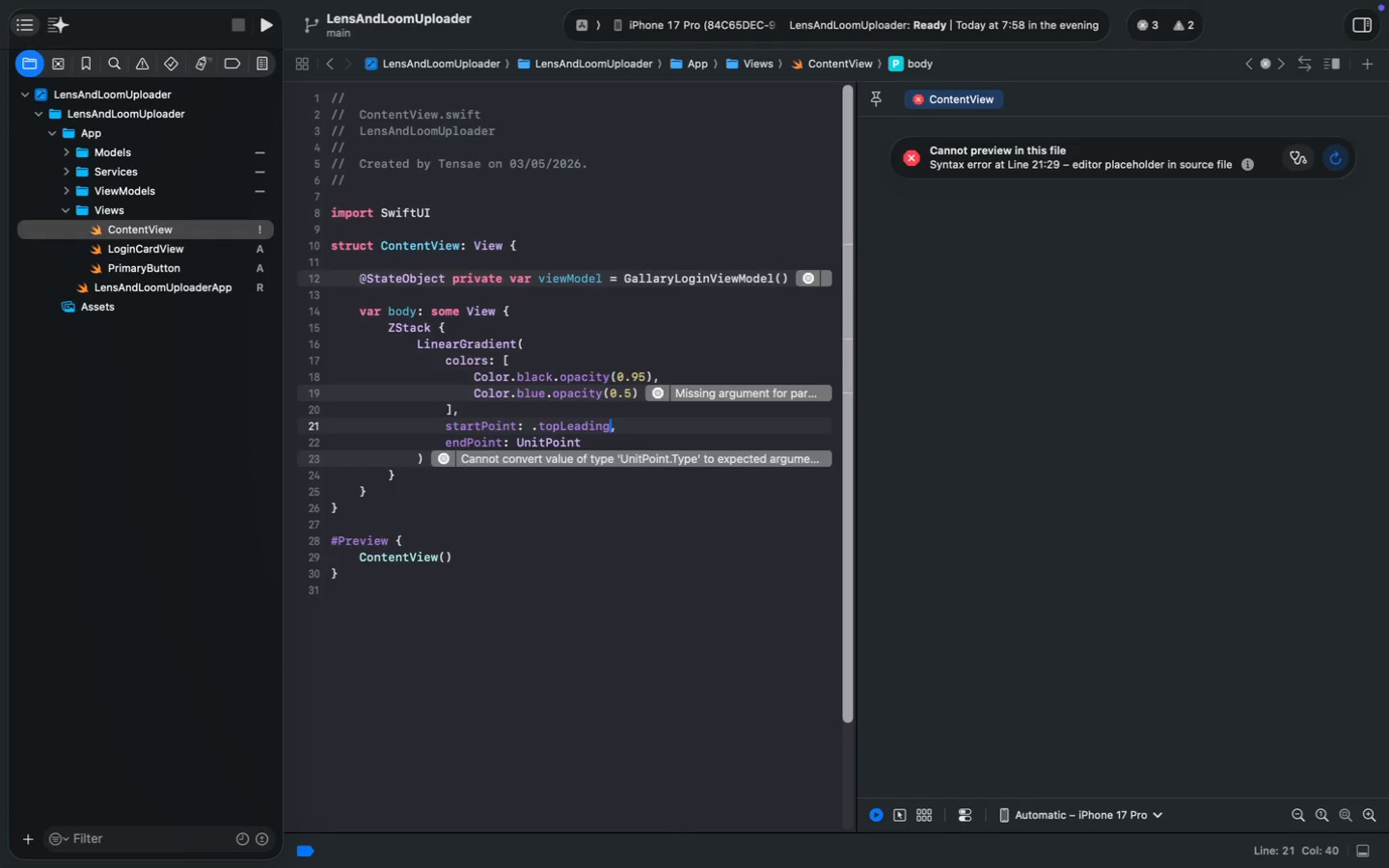 
key(ArrowDown)
 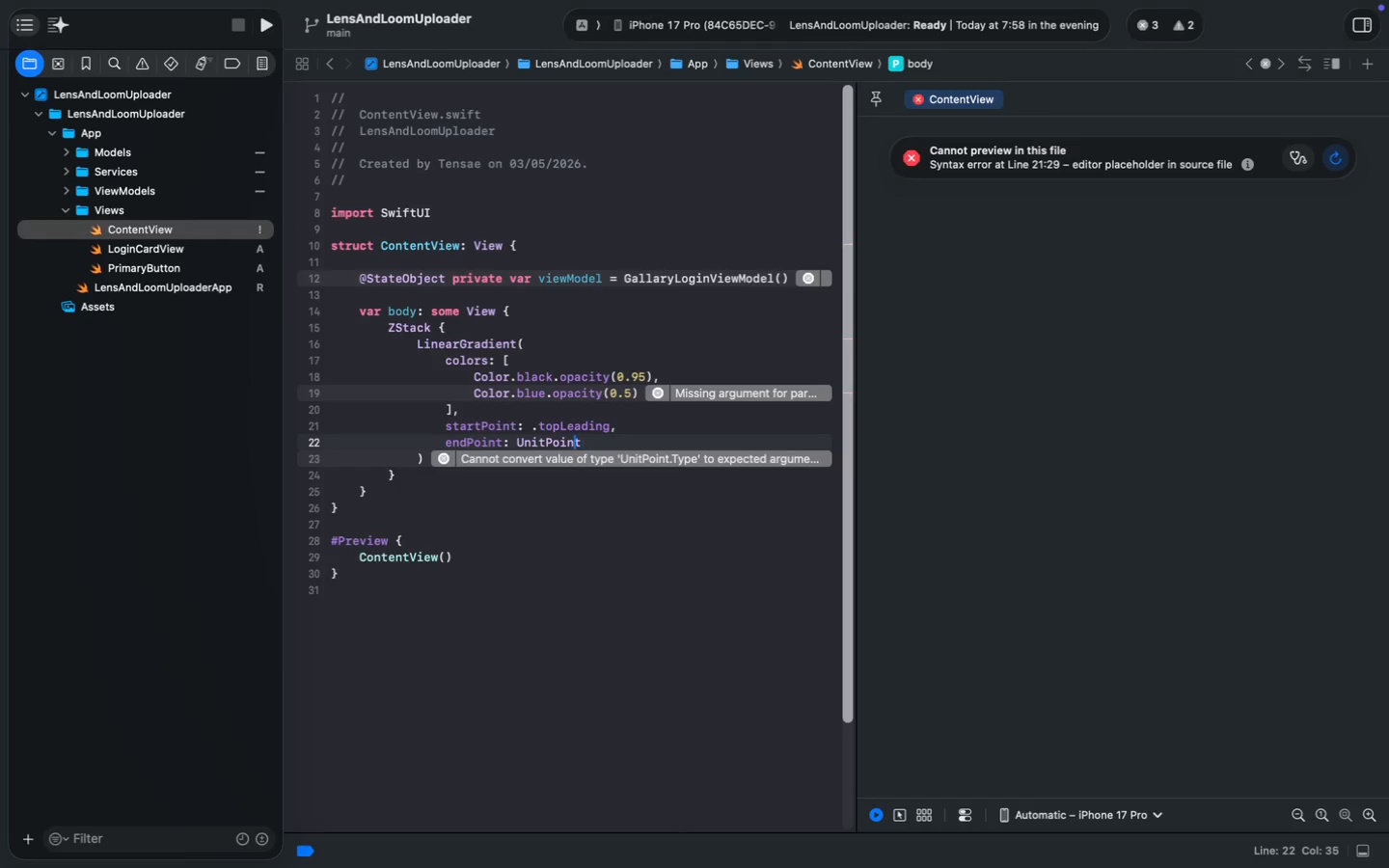 
key(ArrowLeft)
 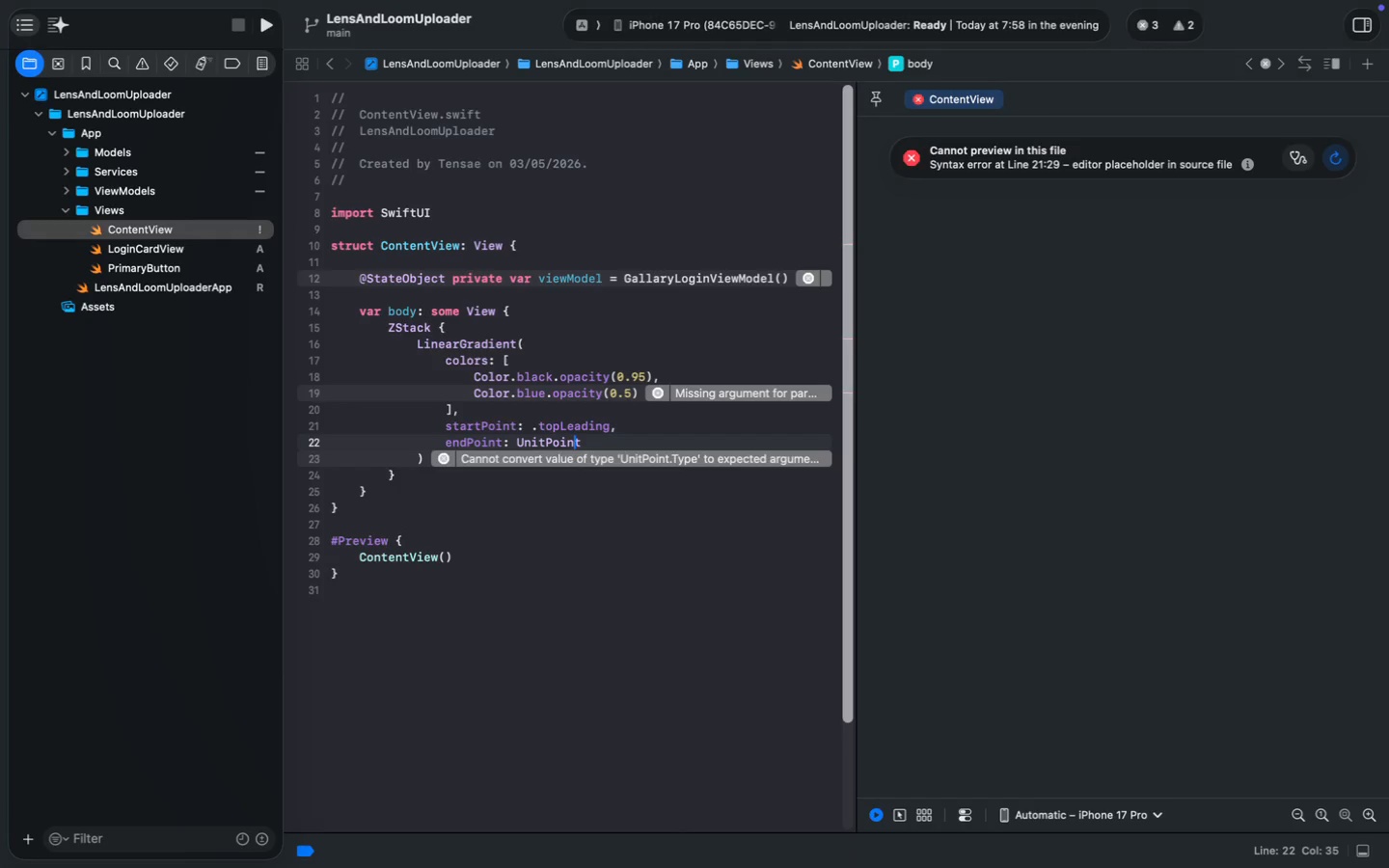 
key(ArrowRight)
 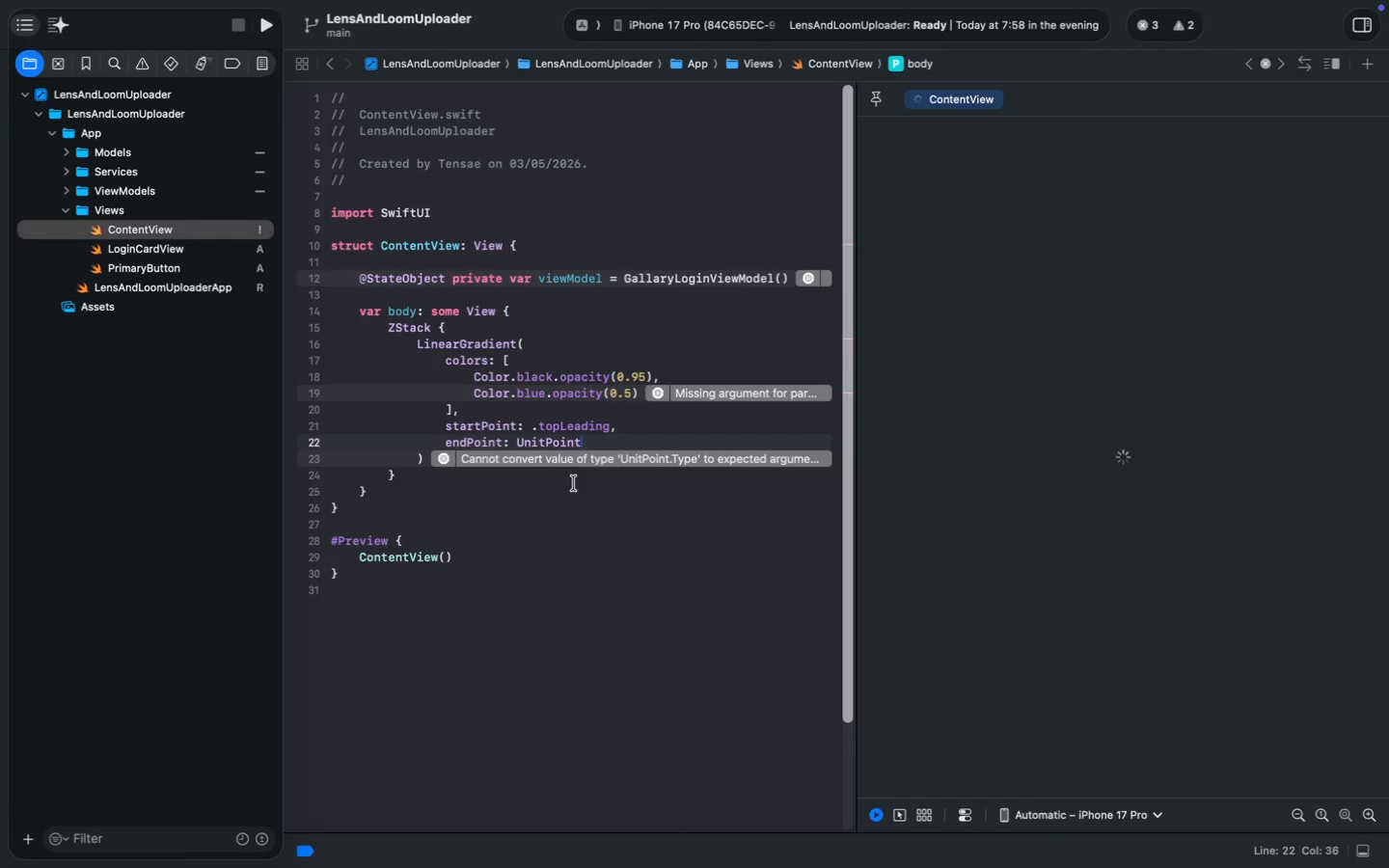 
key(Alt+Shift+ArrowLeft)
 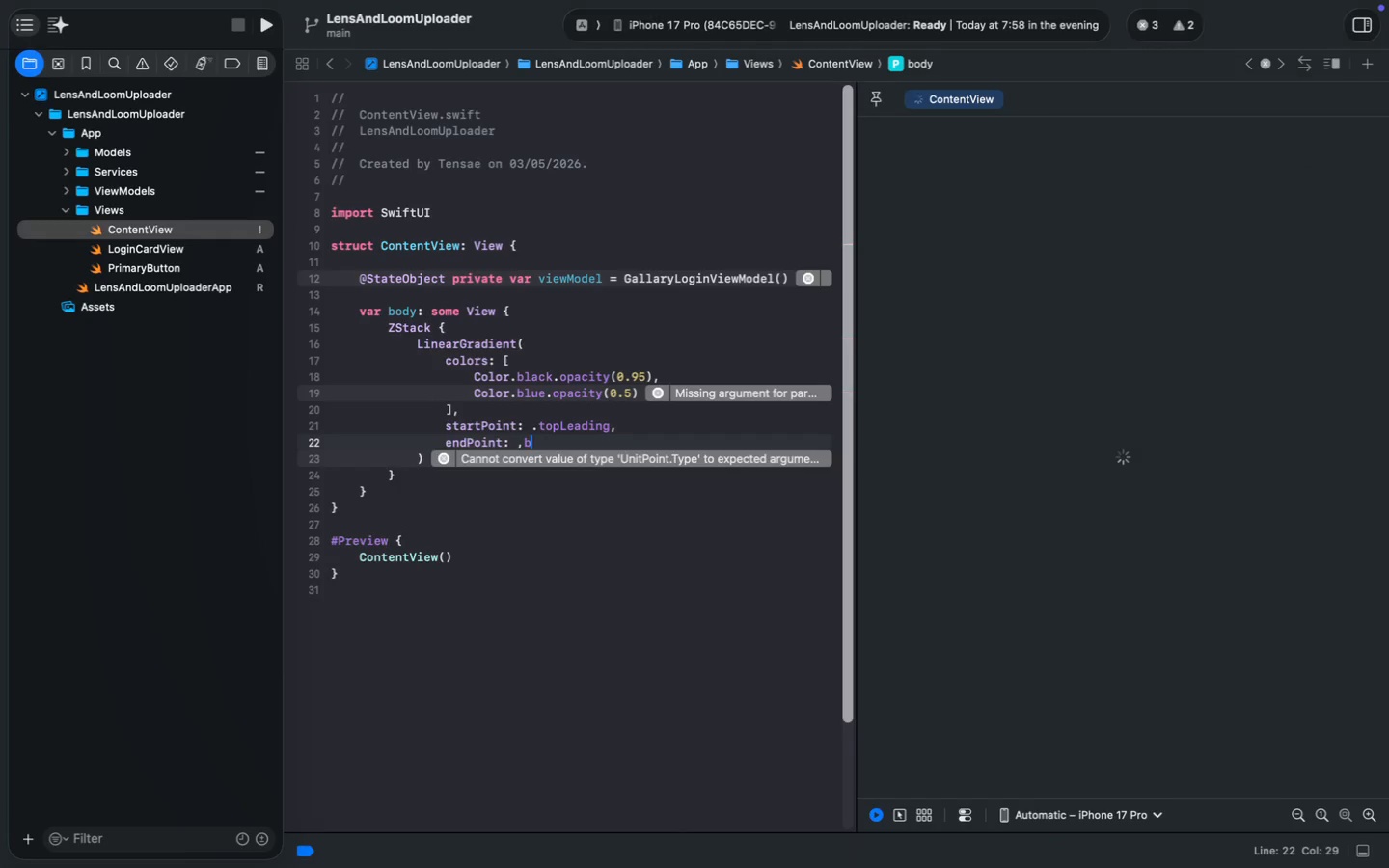 
type(,bott)
key(Backspace)
key(Backspace)
key(Backspace)
key(Backspace)
key(Backspace)
type(.bot)
 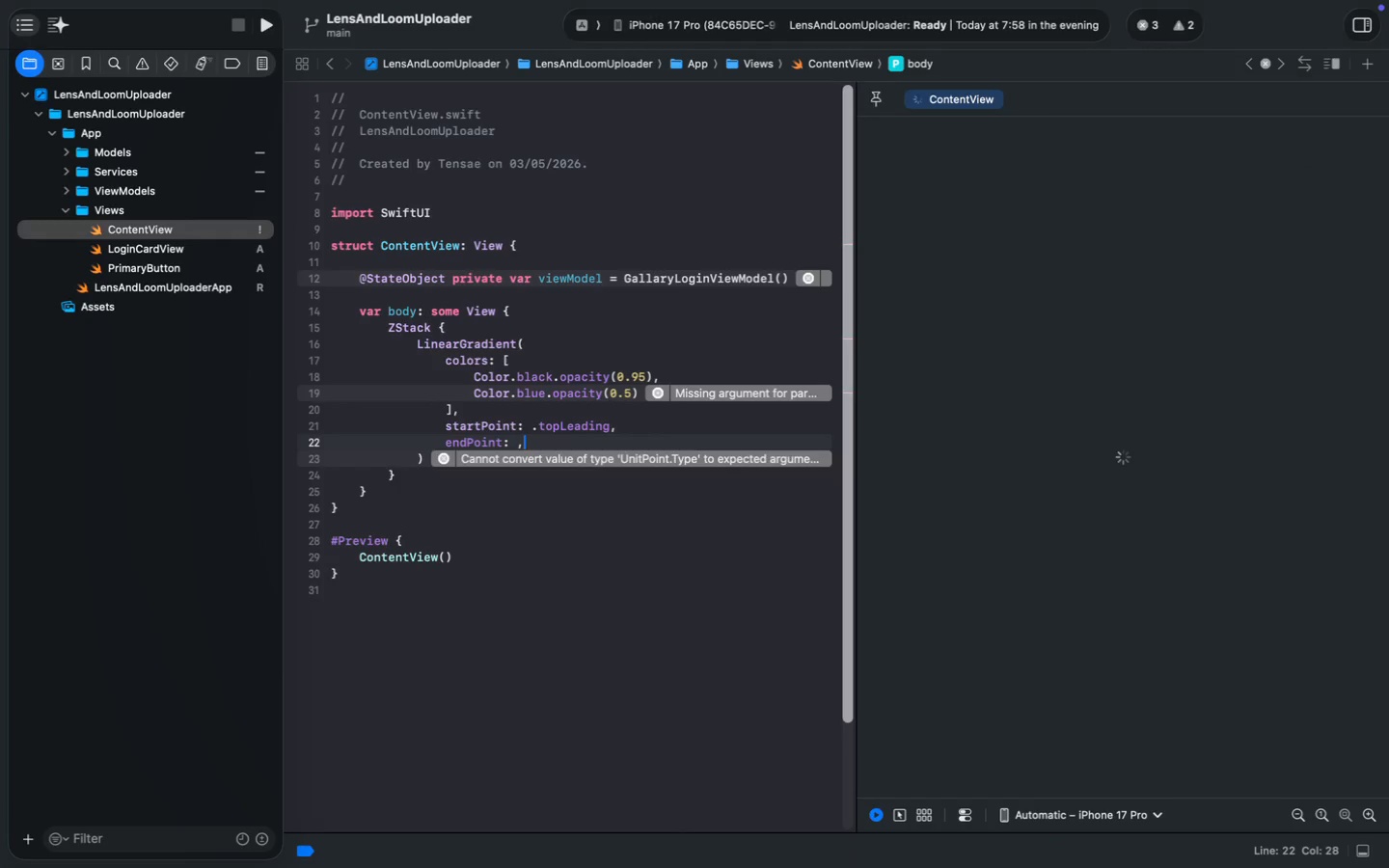 
key(Enter)
 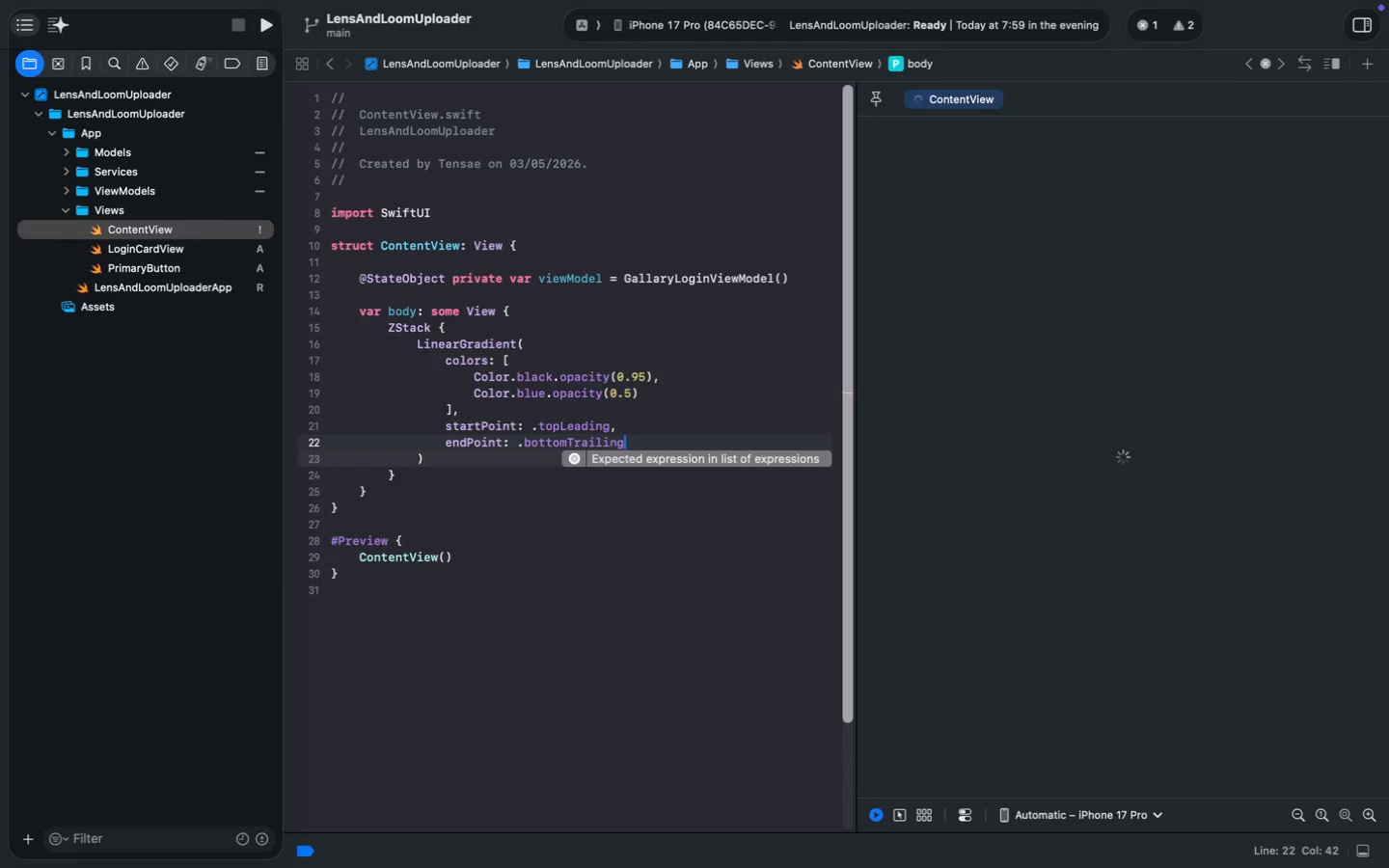 
key(Meta+S)
 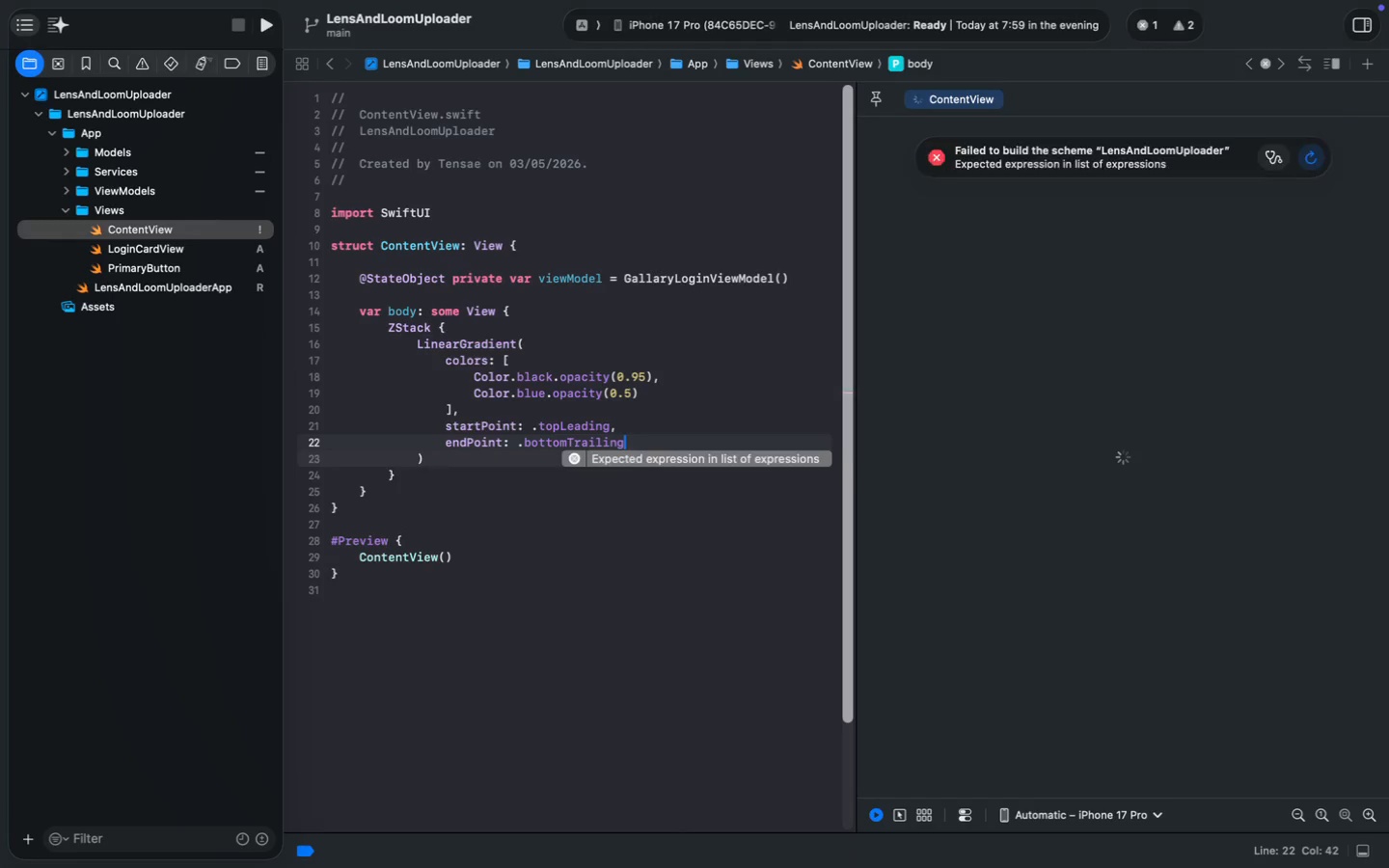 
key(Meta+S)
 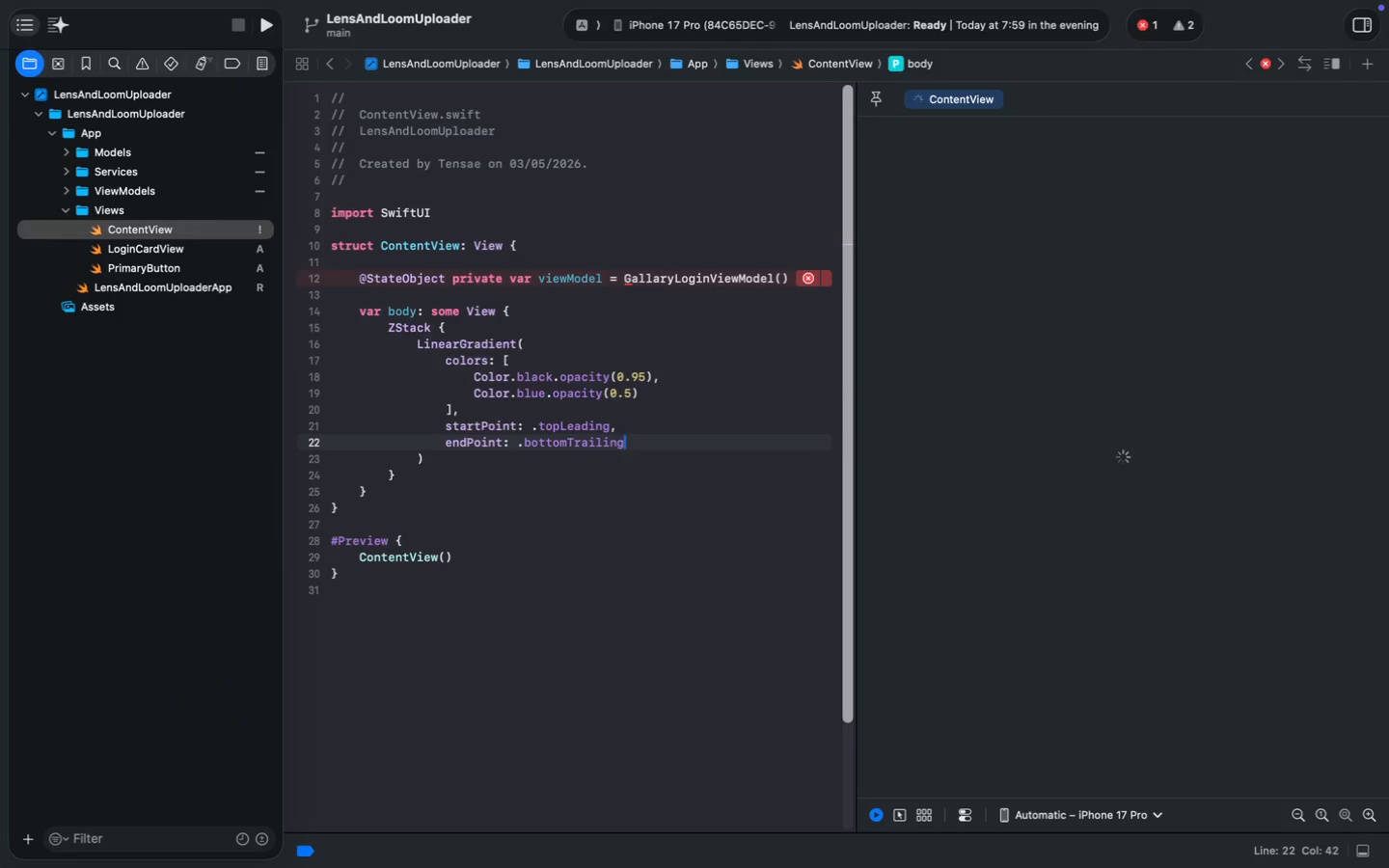 
wait(12.47)
 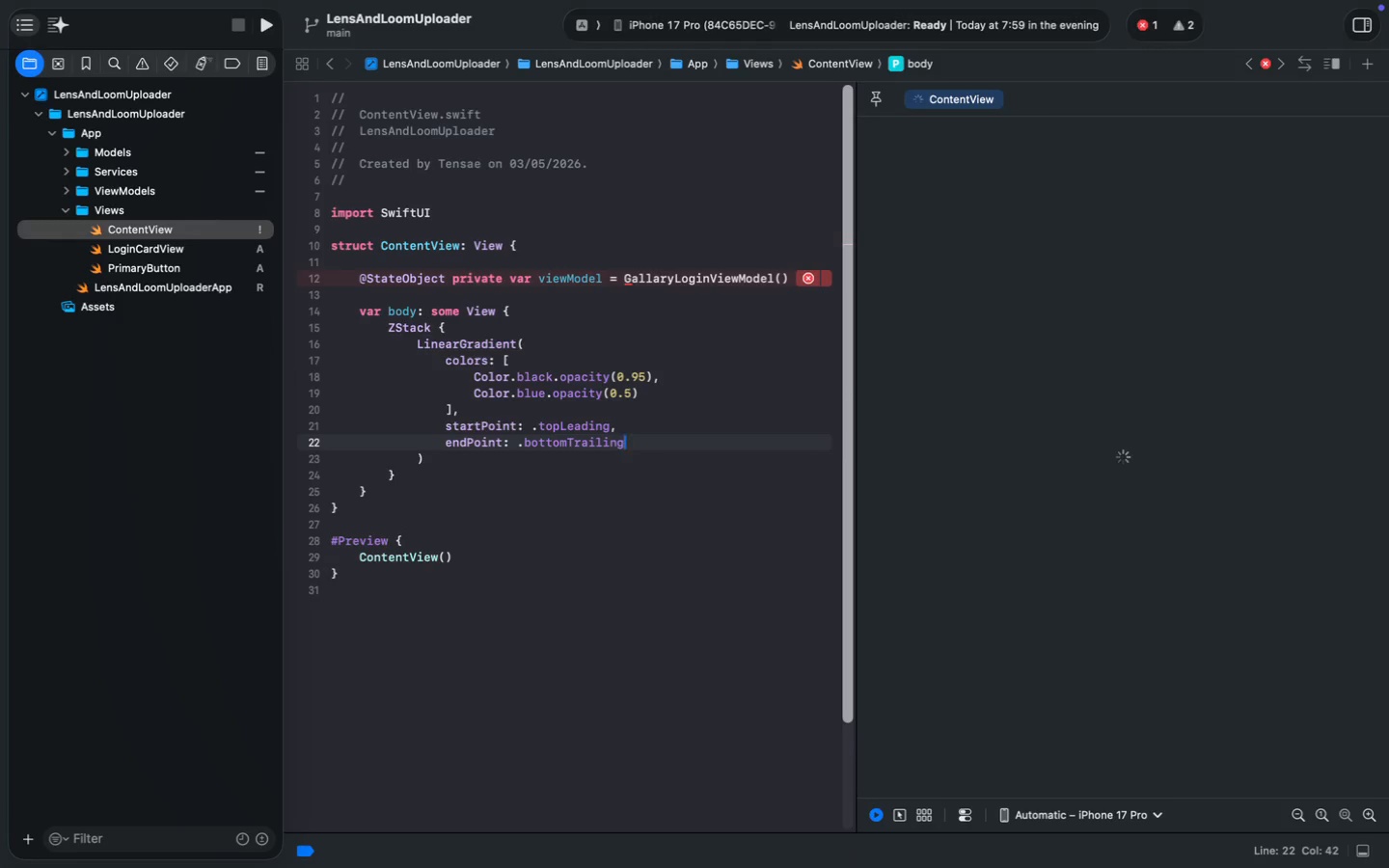 
left_click([808, 281])
 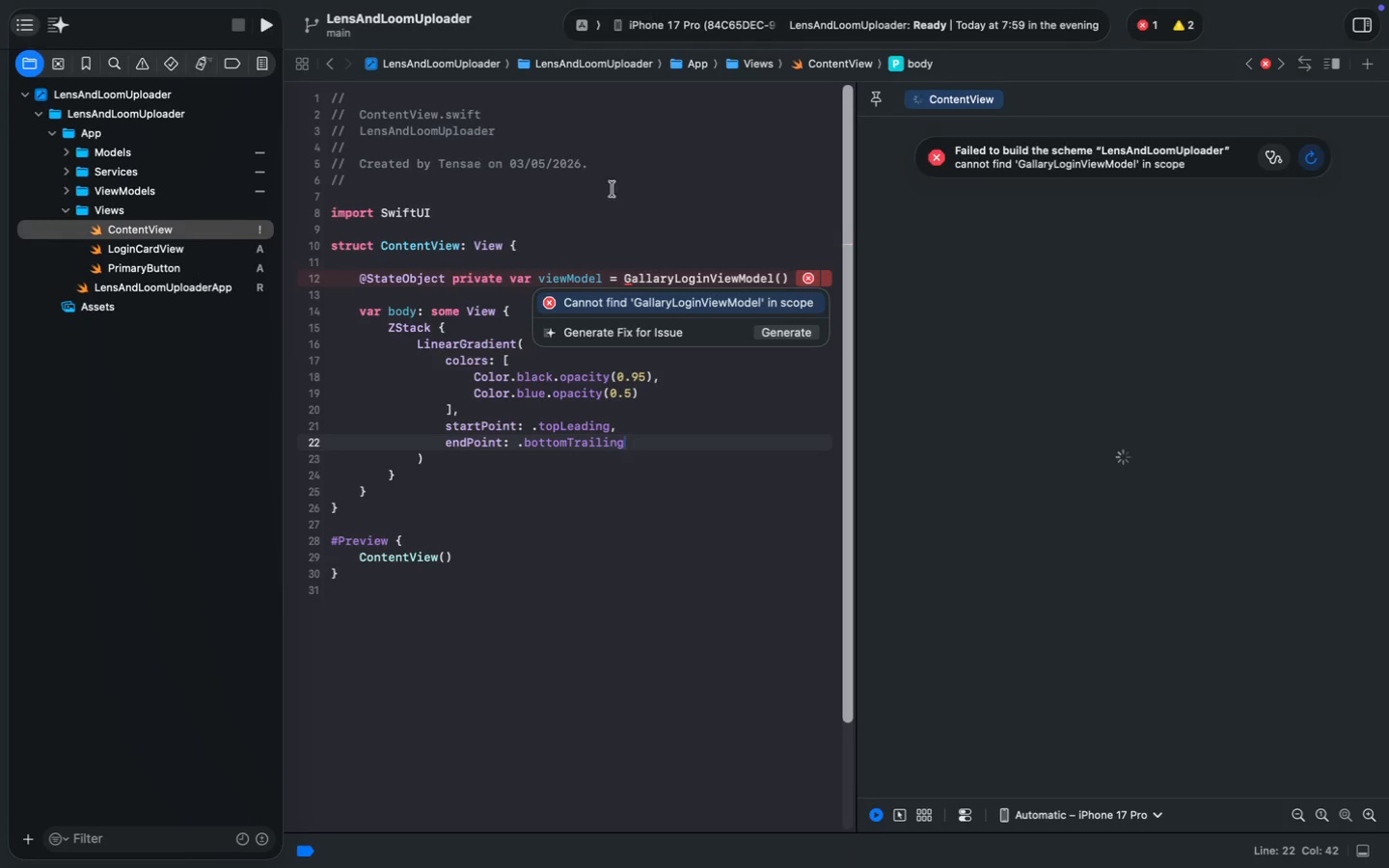 
wait(19.82)
 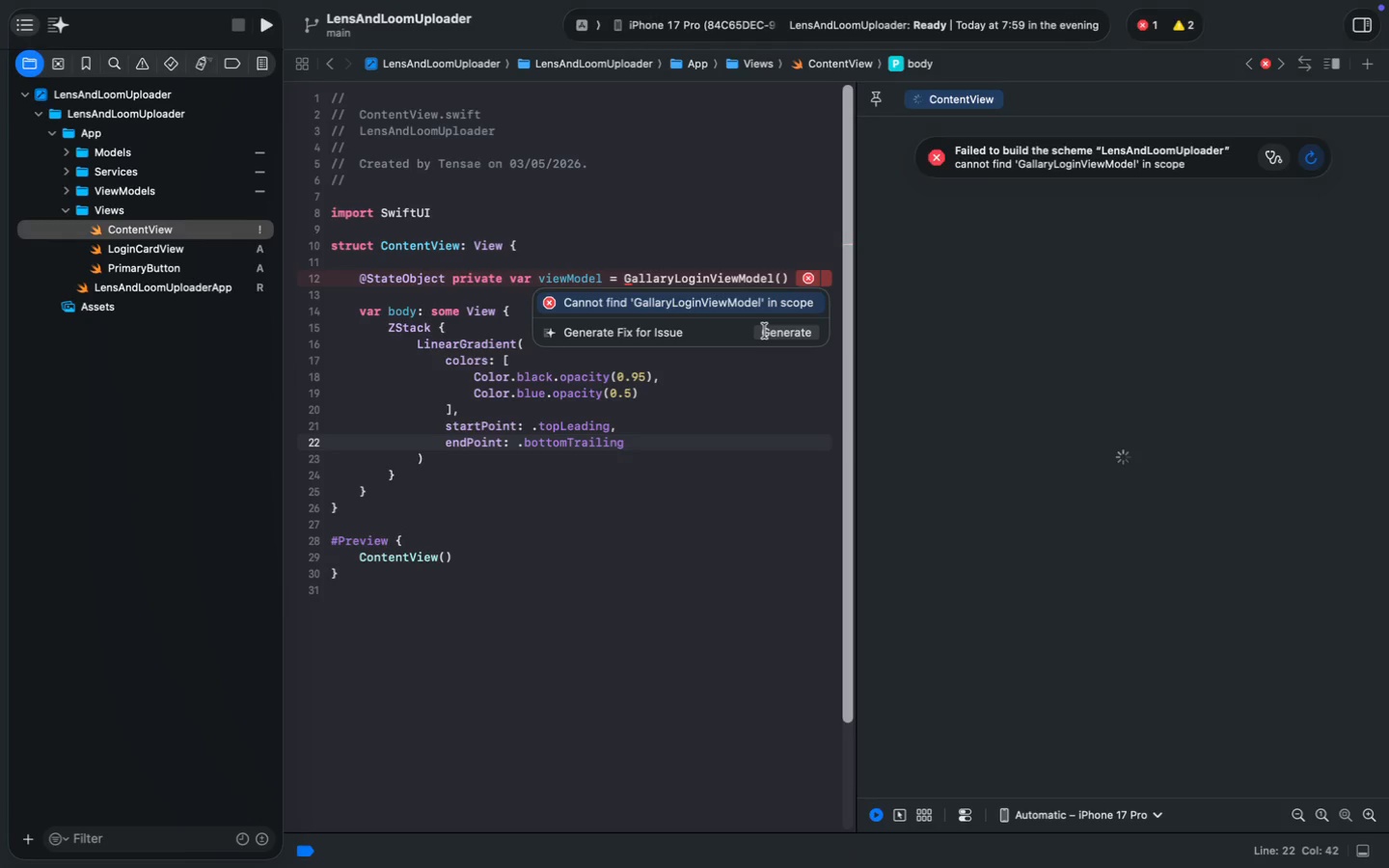 
left_click([438, 463])
 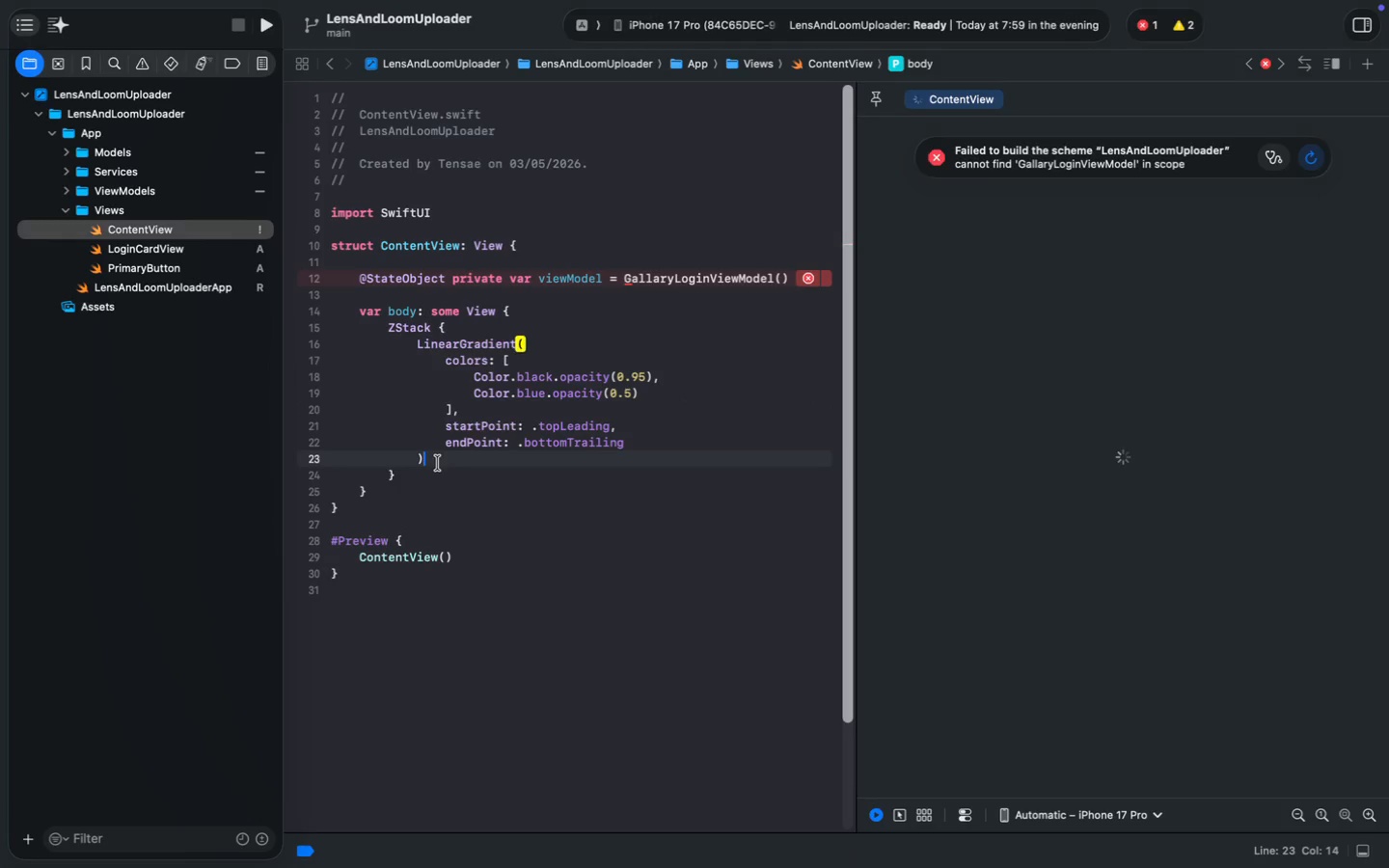 
key(Enter)
 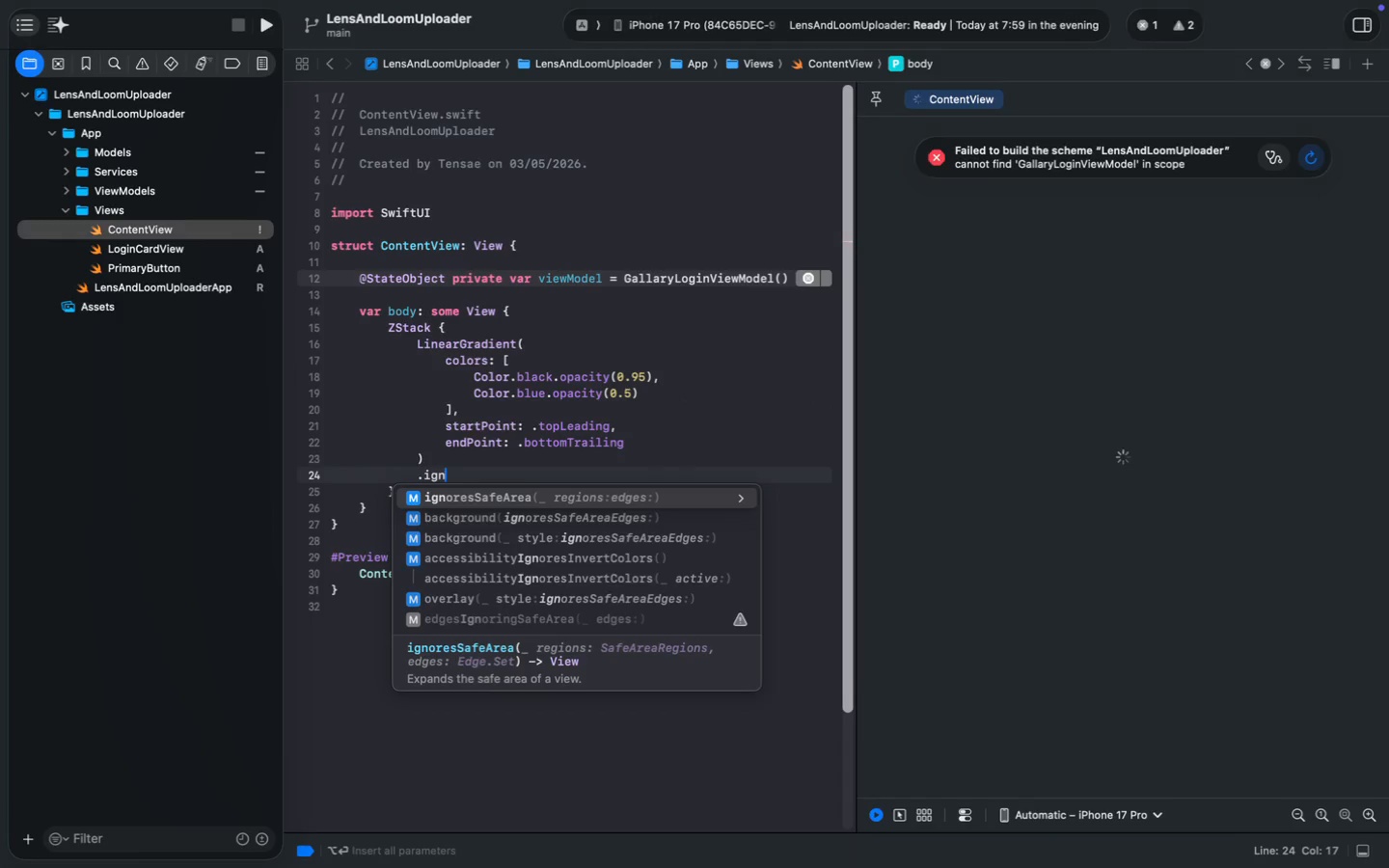 
type(.gn)
key(Backspace)
key(Backspace)
type(ign)
 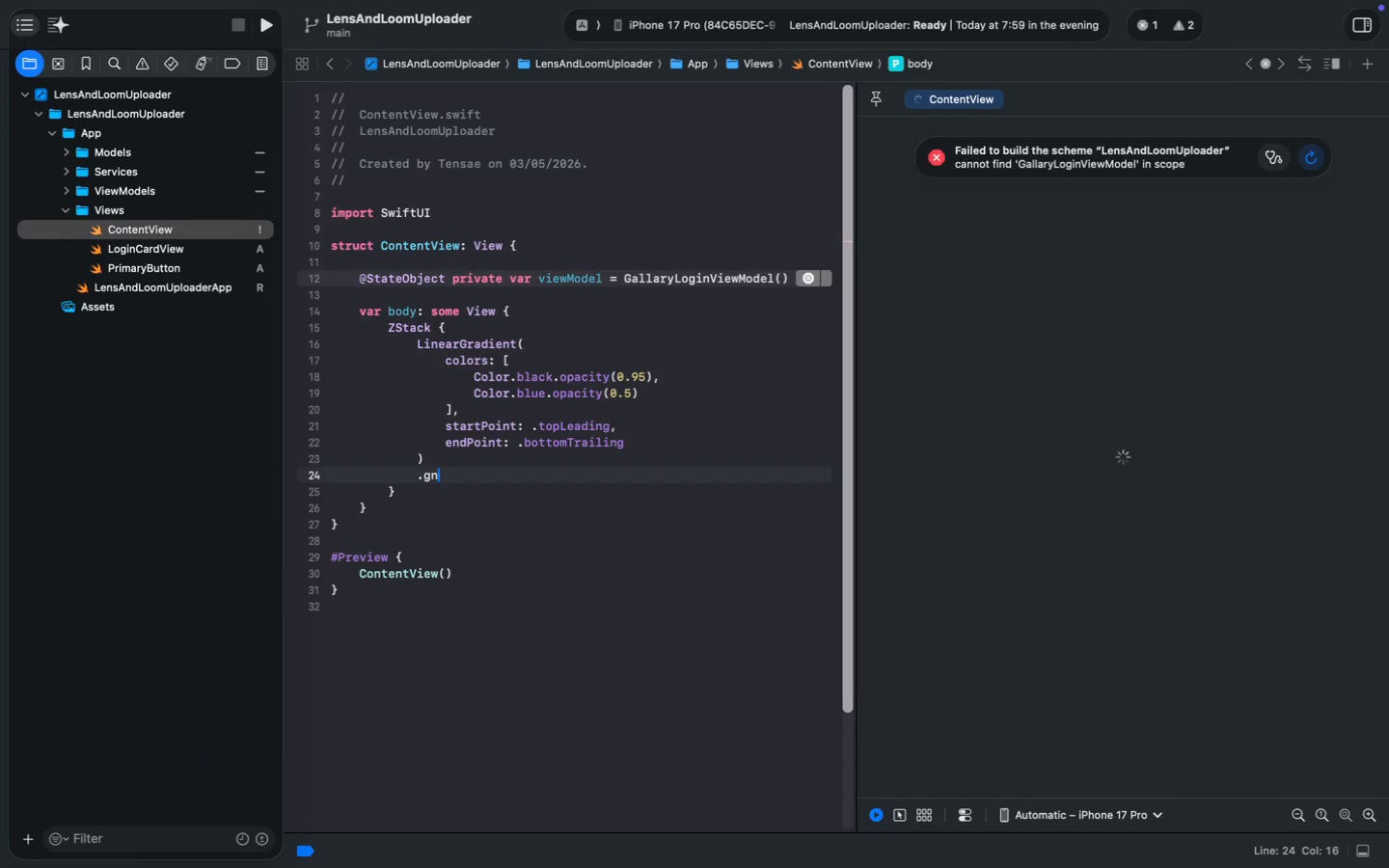 
key(Enter)
 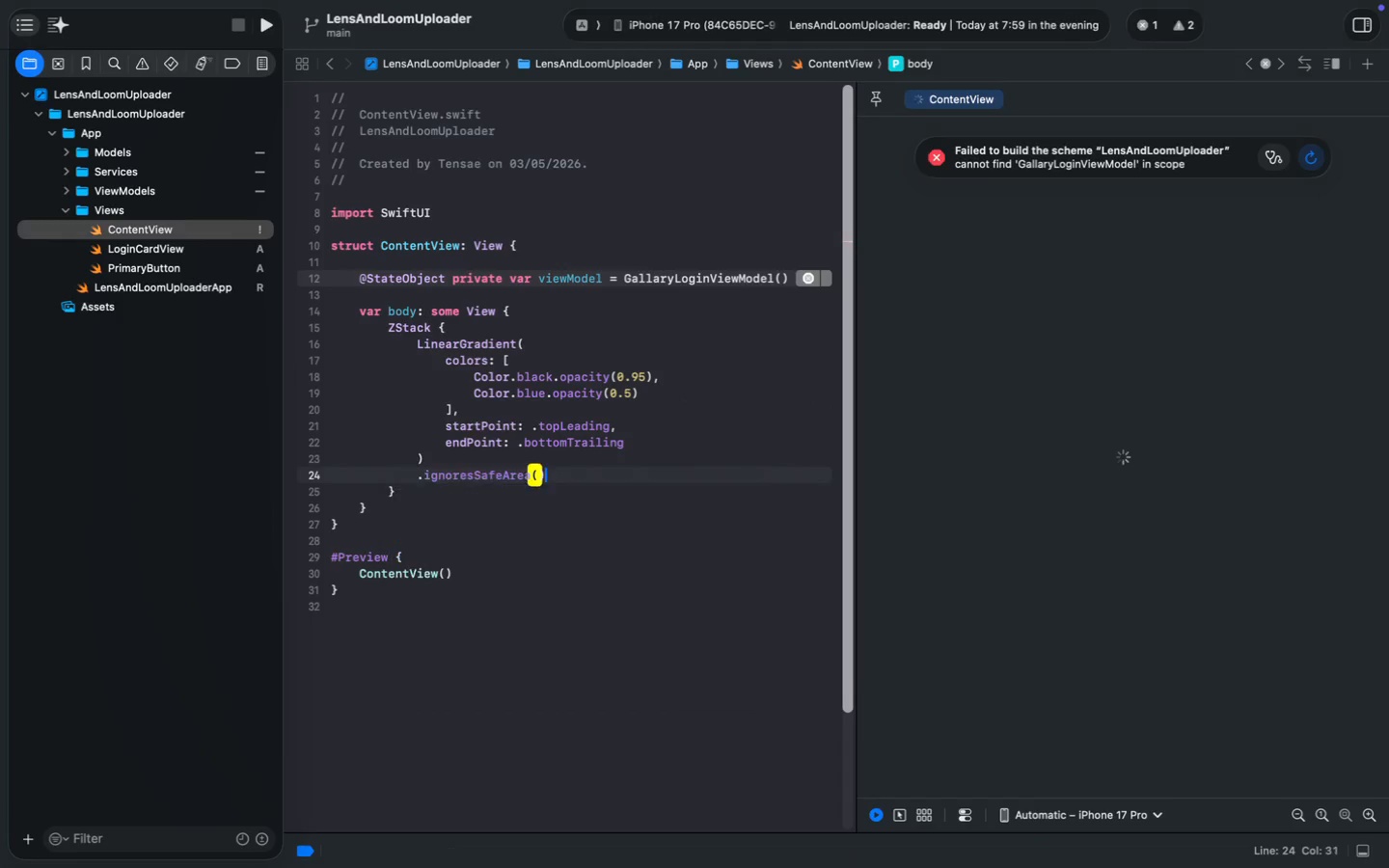 
key(Enter)
 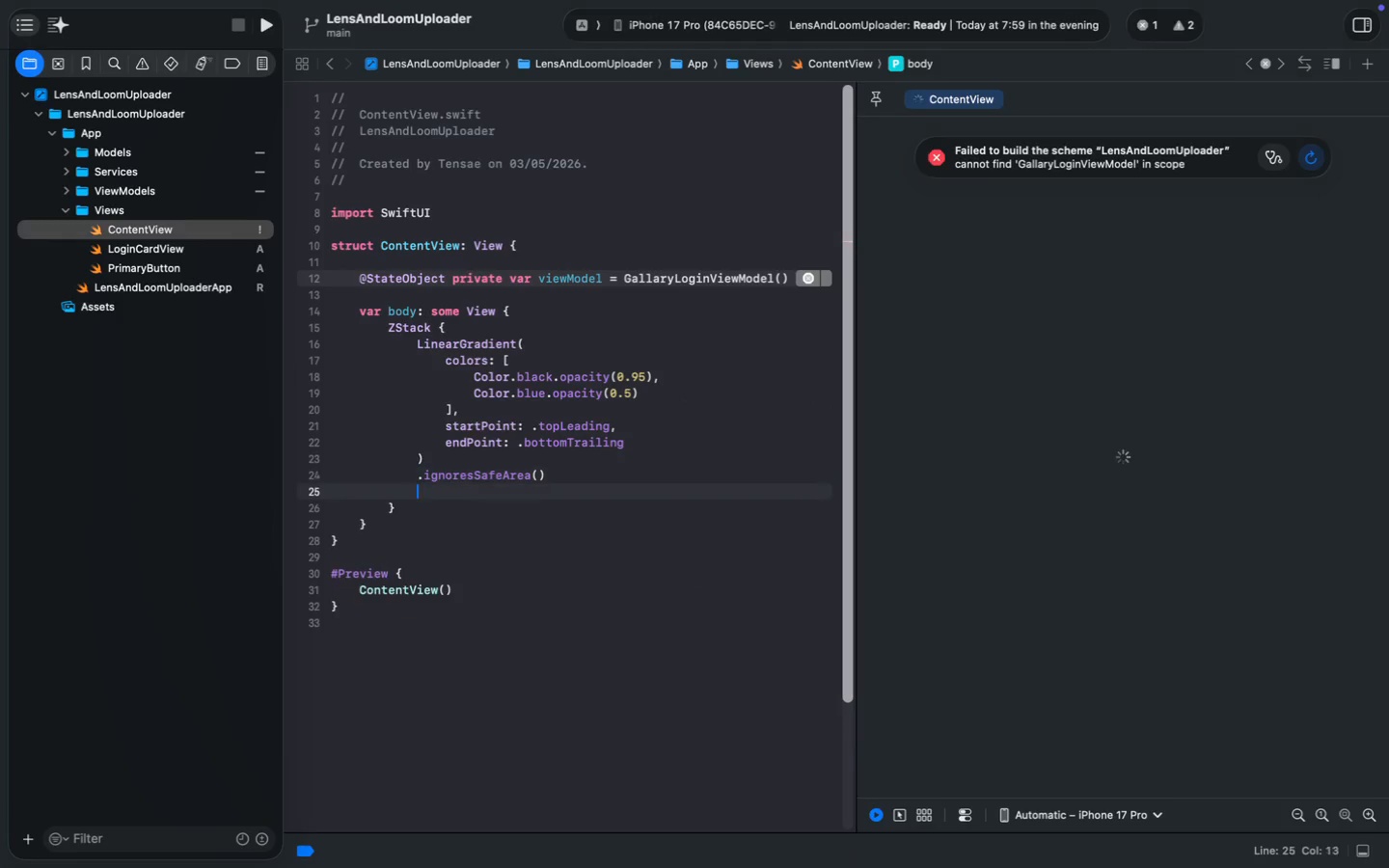 
key(Enter)
 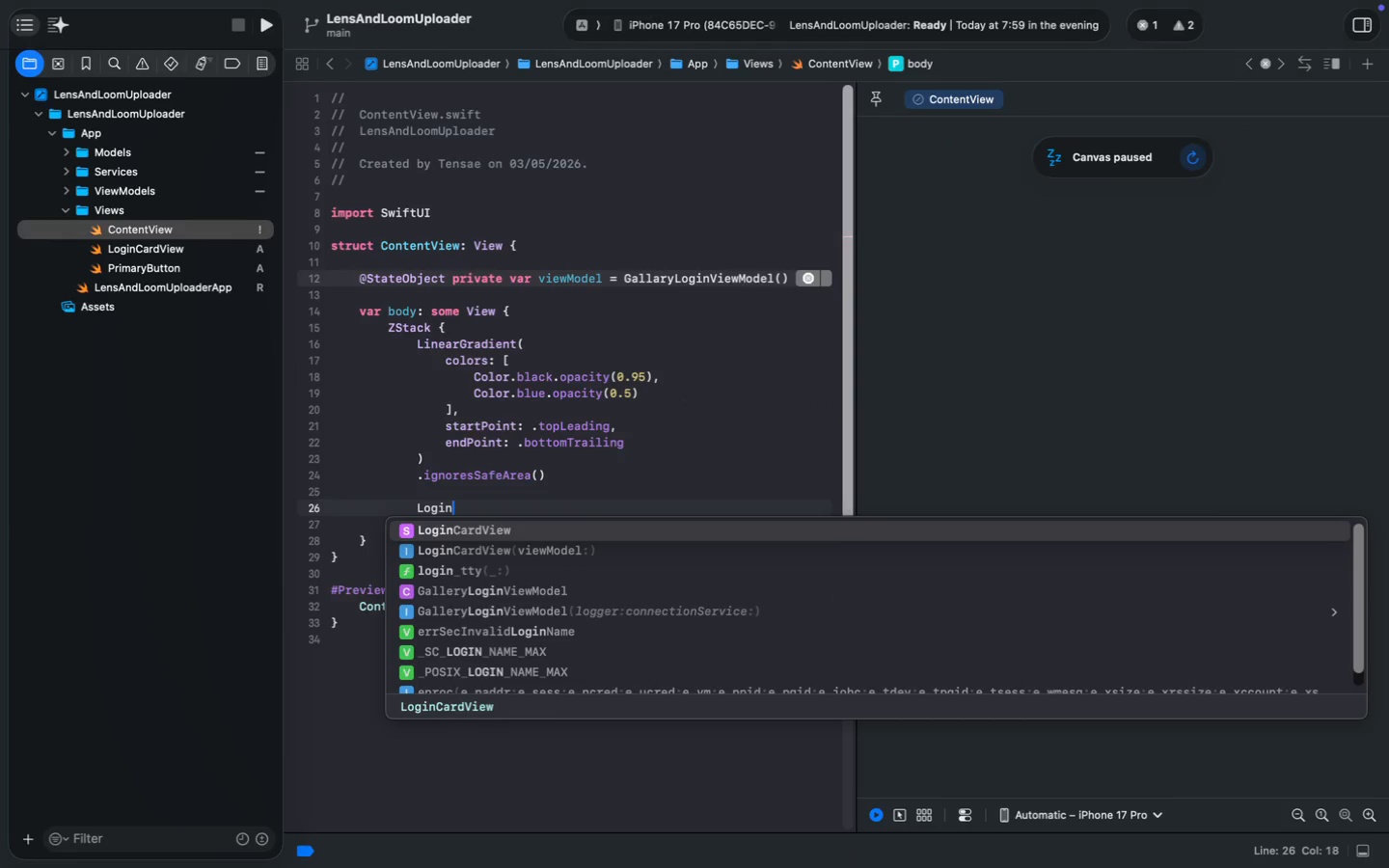 
type(Login)
 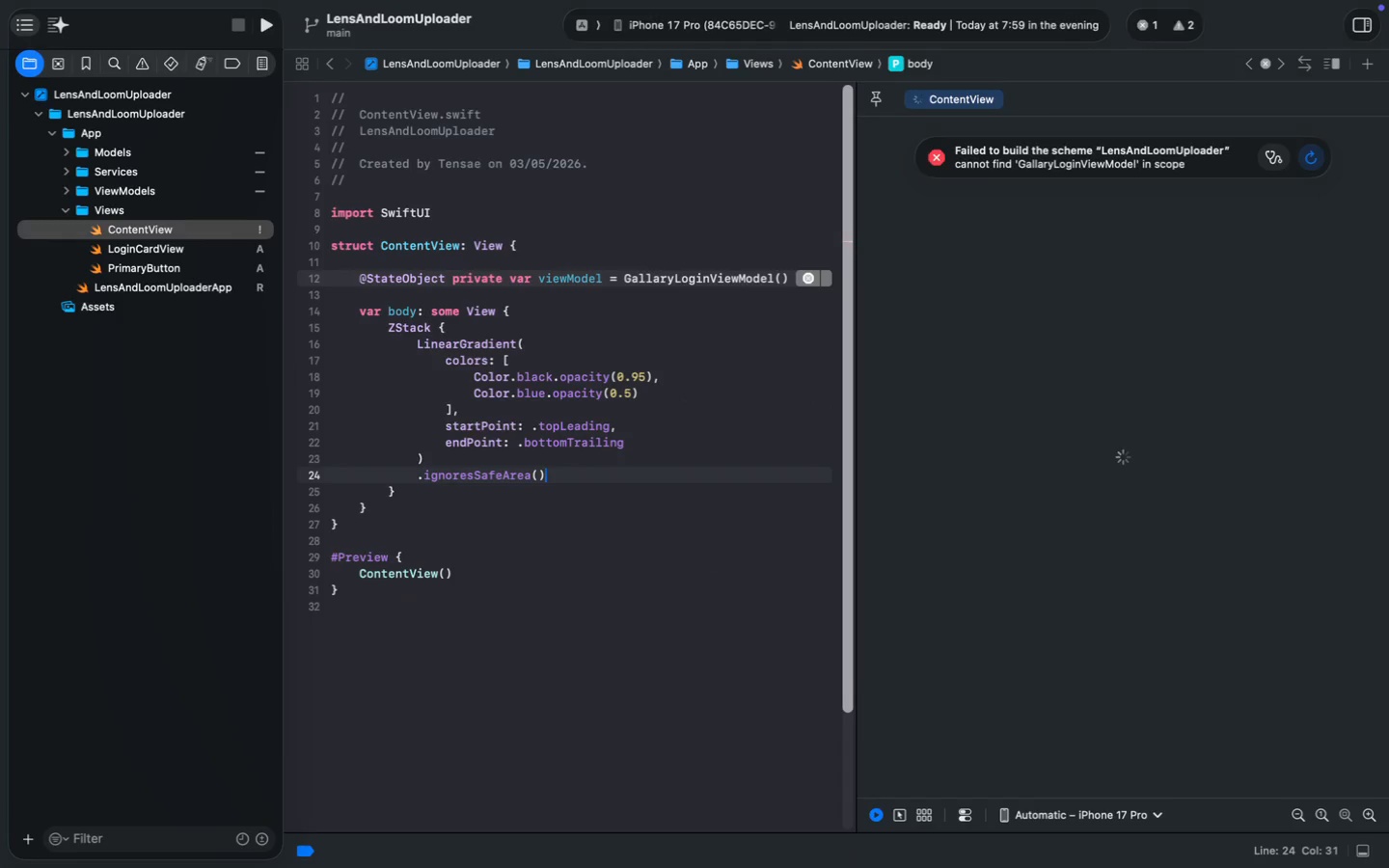 
key(Enter)
 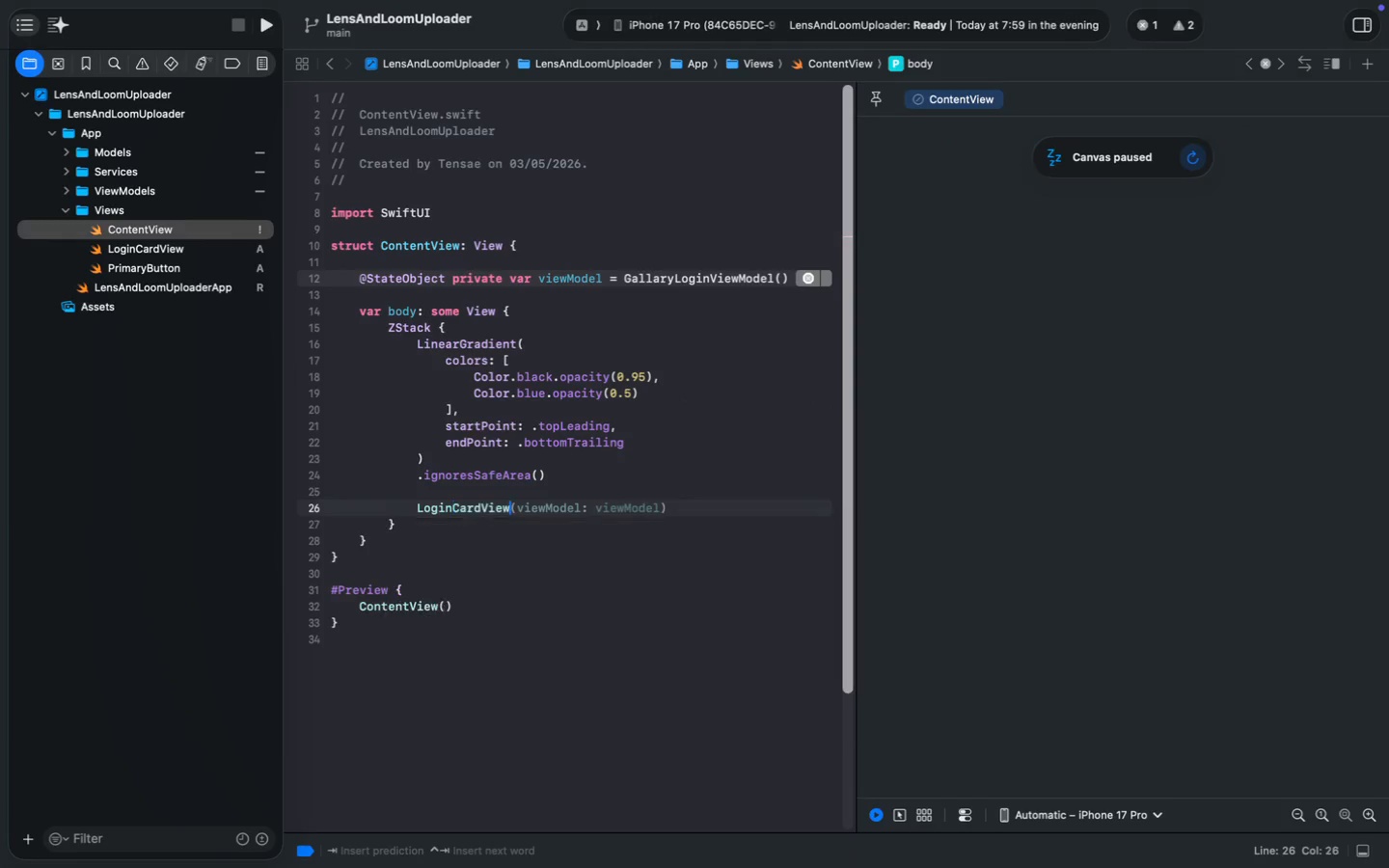 
key(Tab)
 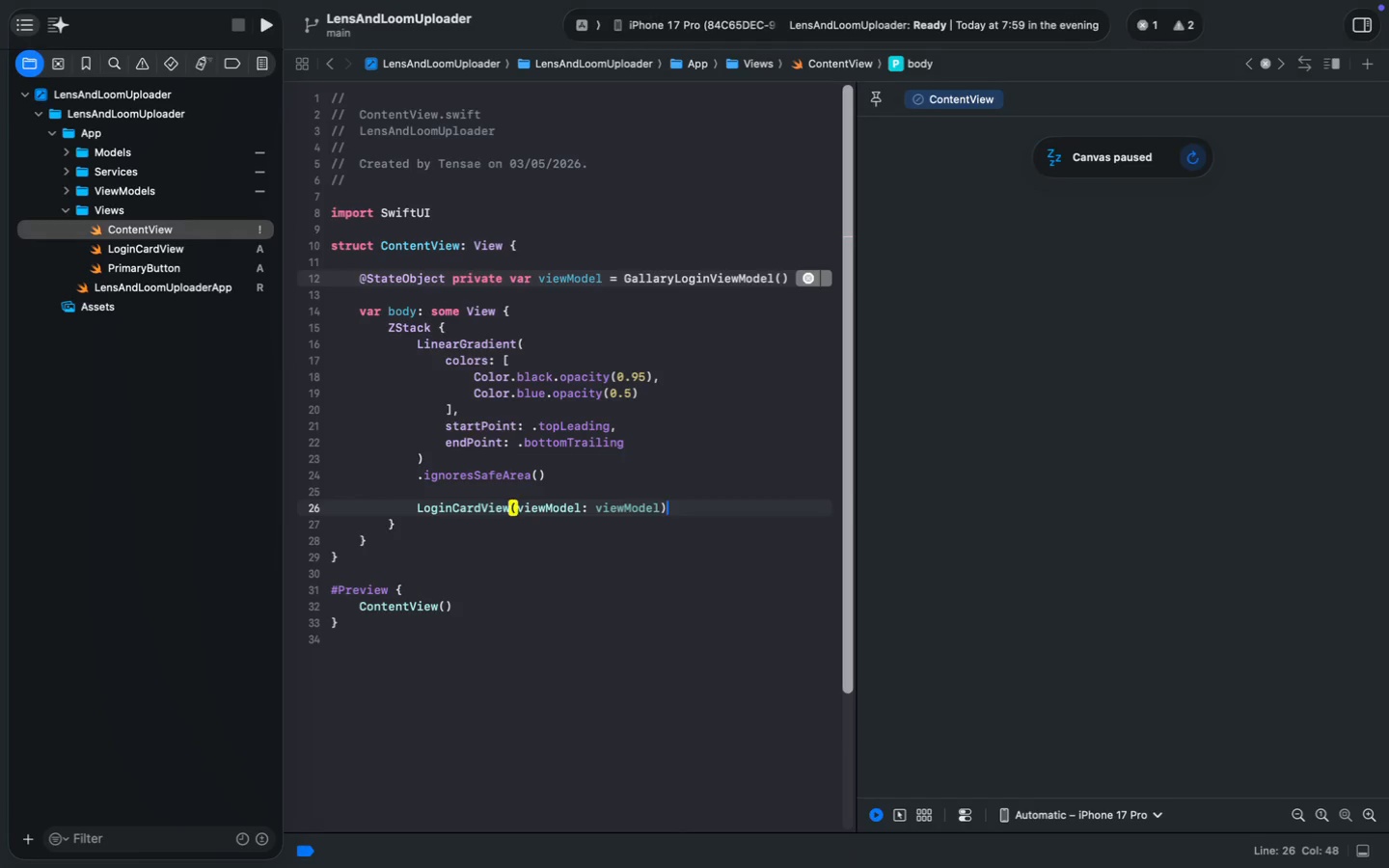 
key(Meta+S)
 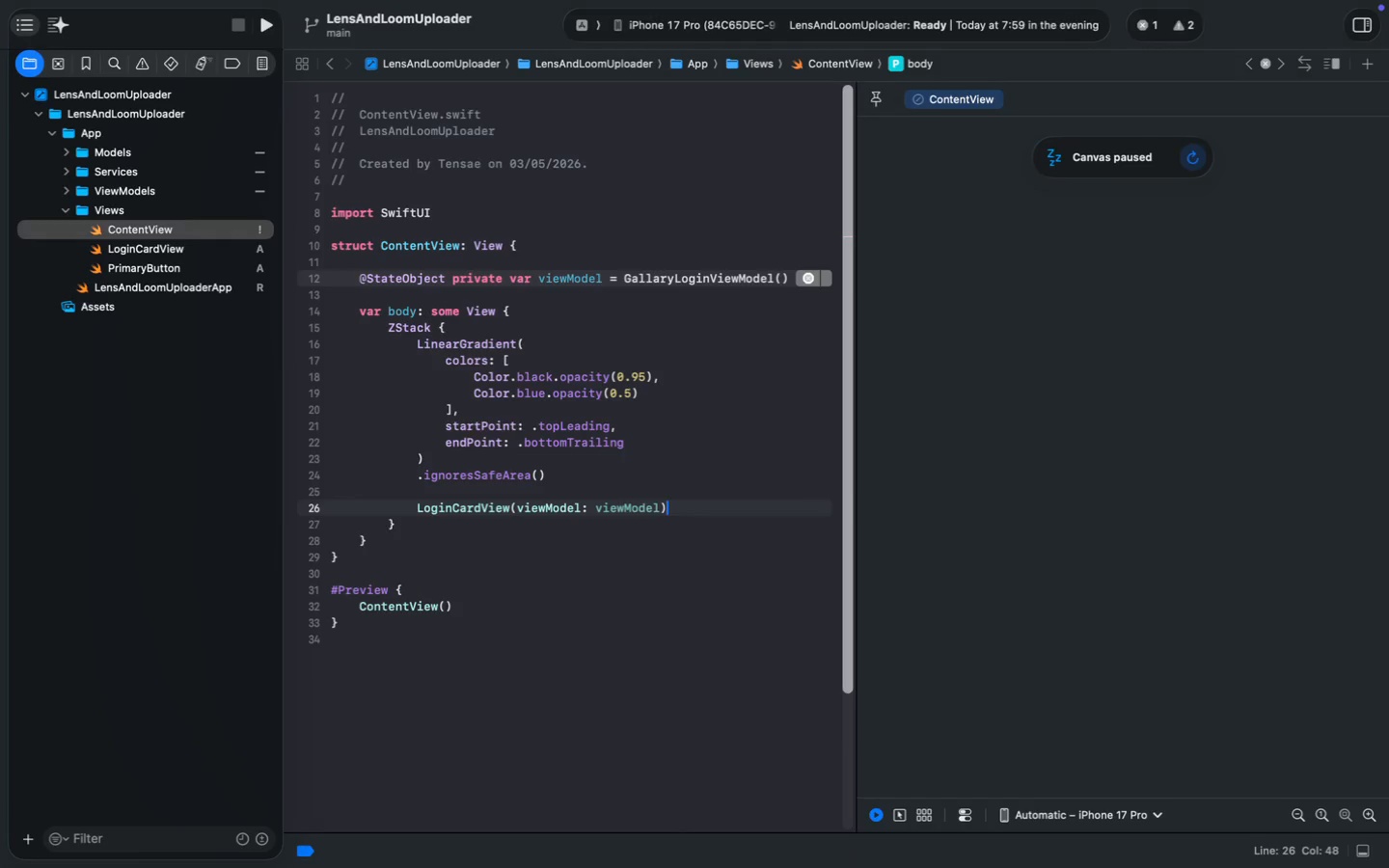 
key(Meta+S)
 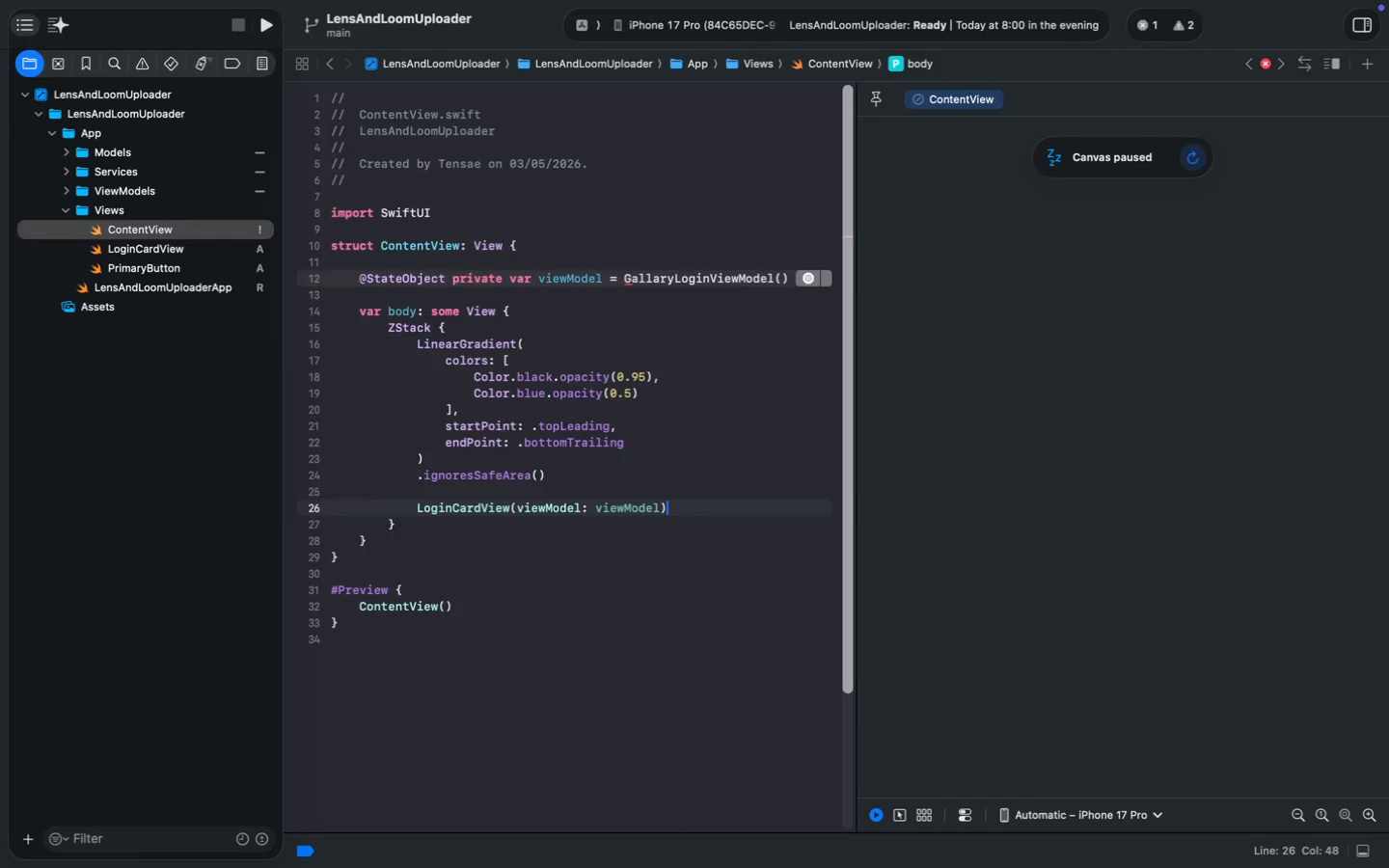 
key(Meta+S)
 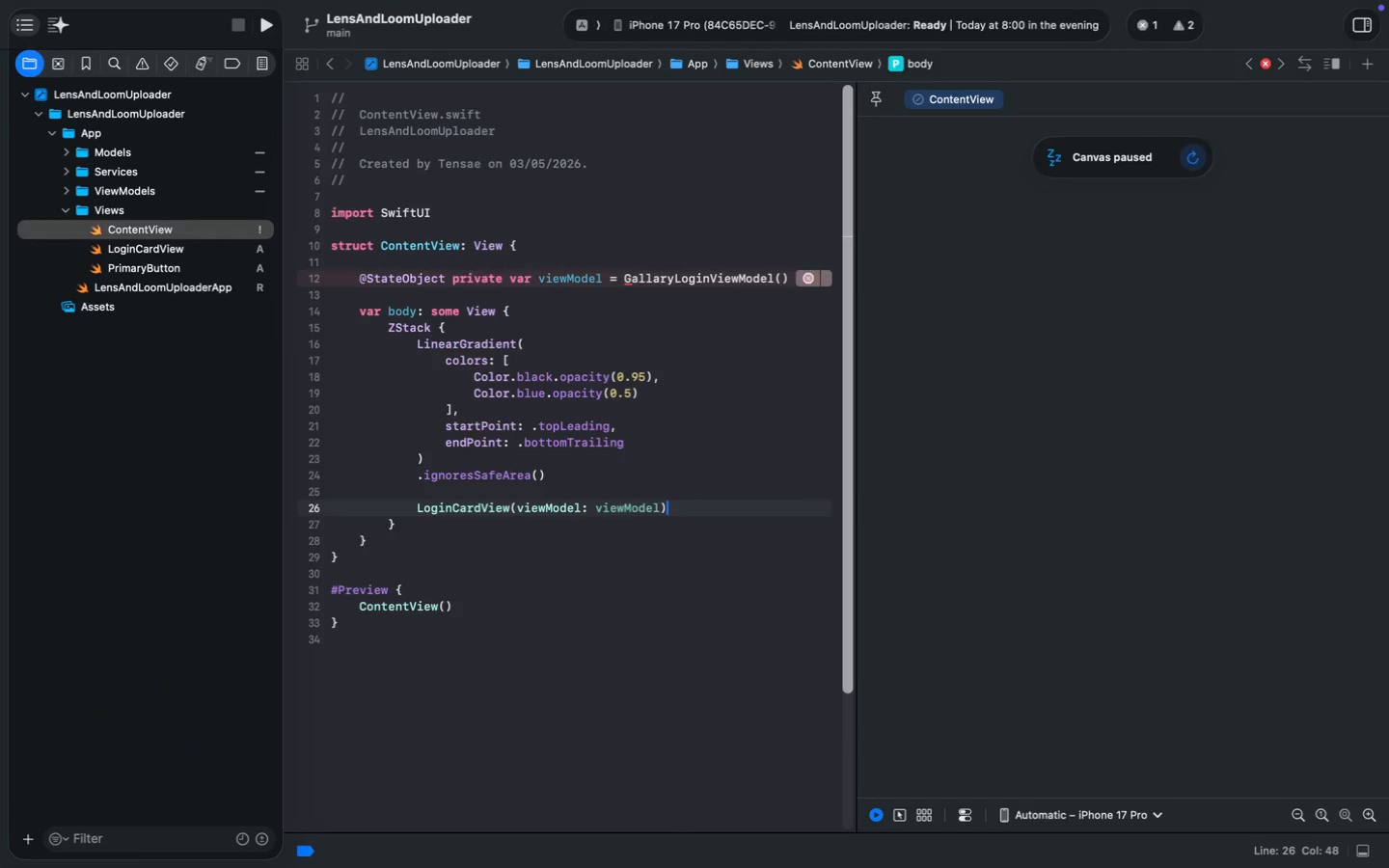 
key(Meta+S)
 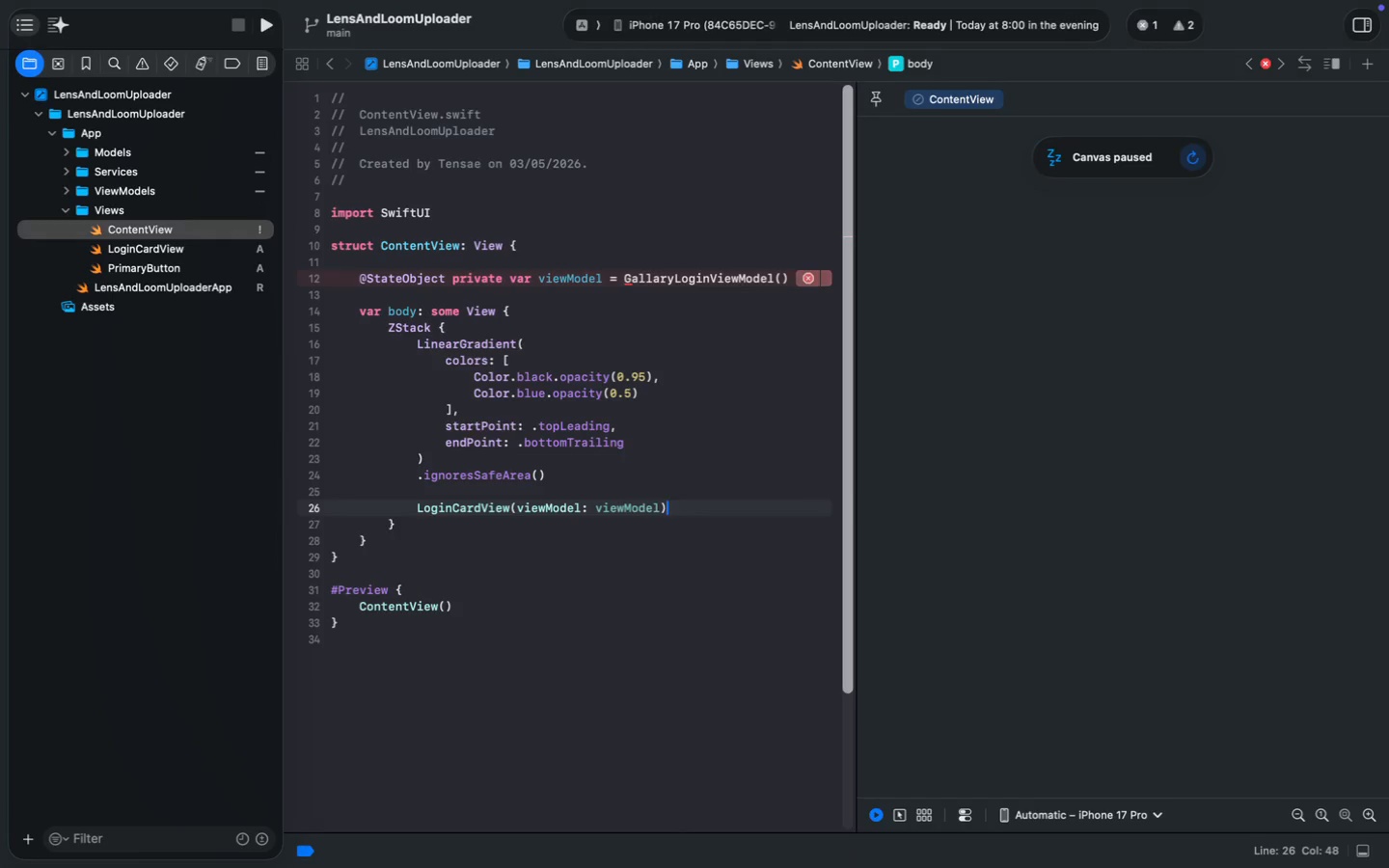 
key(Meta+S)
 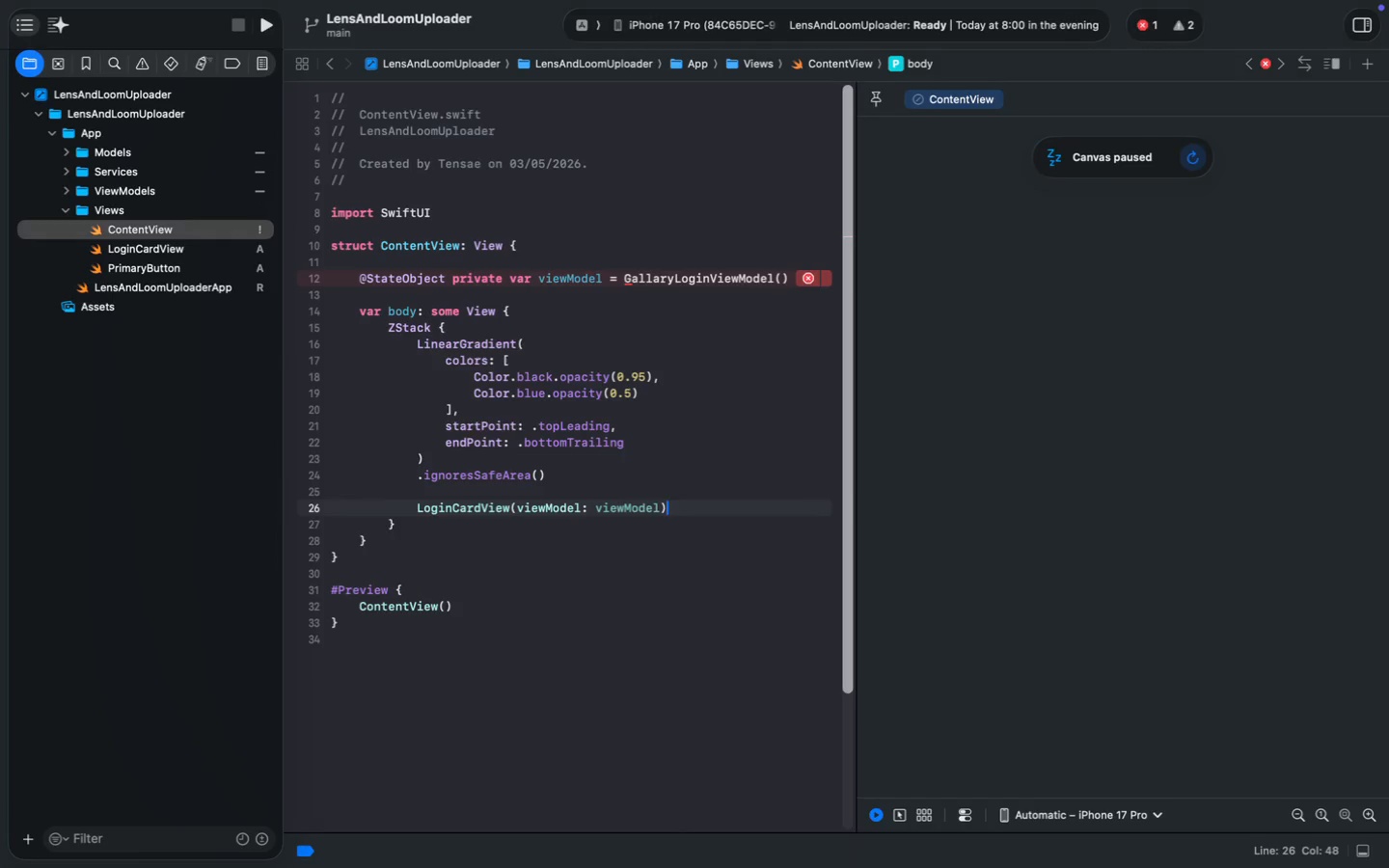 
key(Meta+S)
 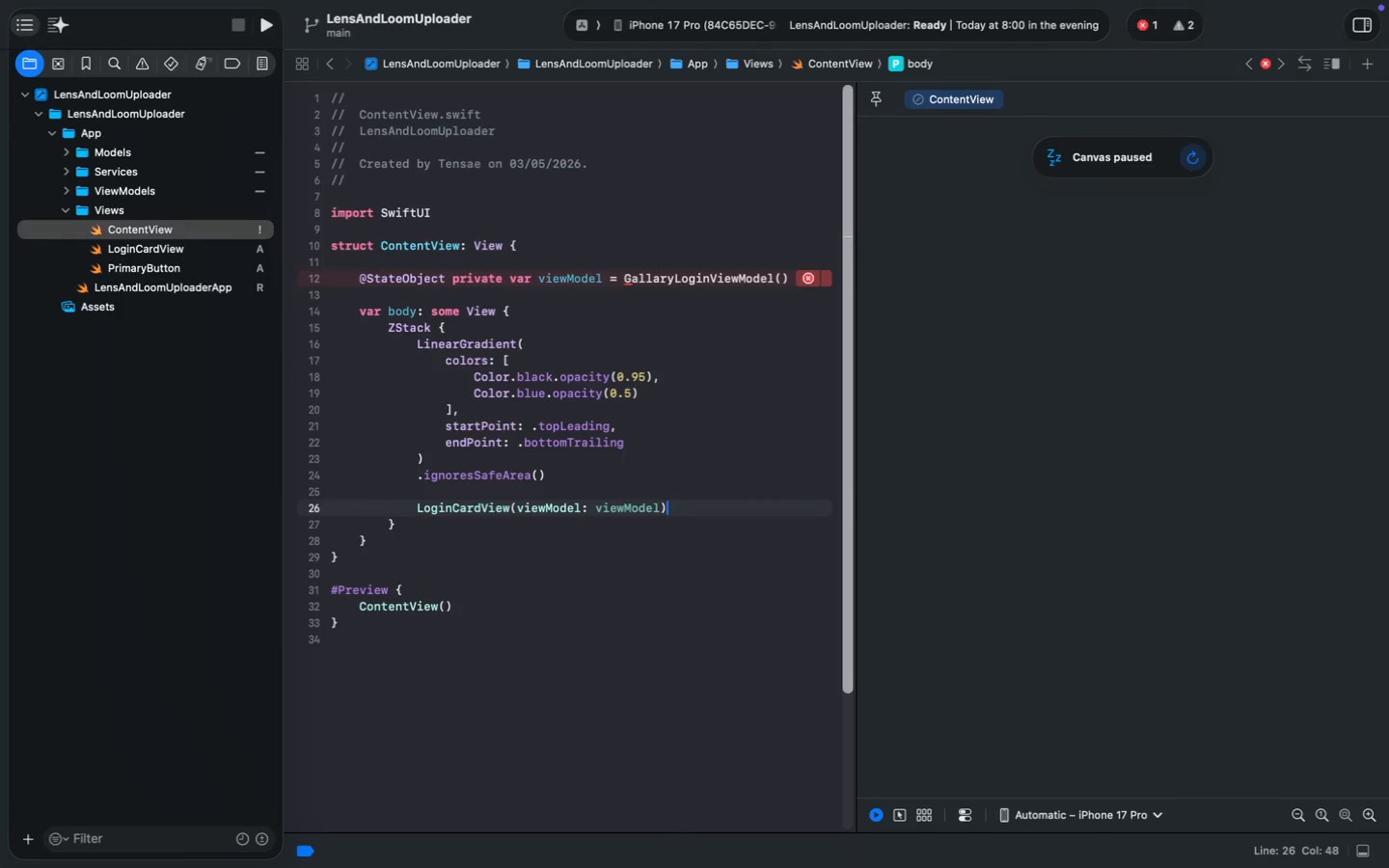 
wait(19.09)
 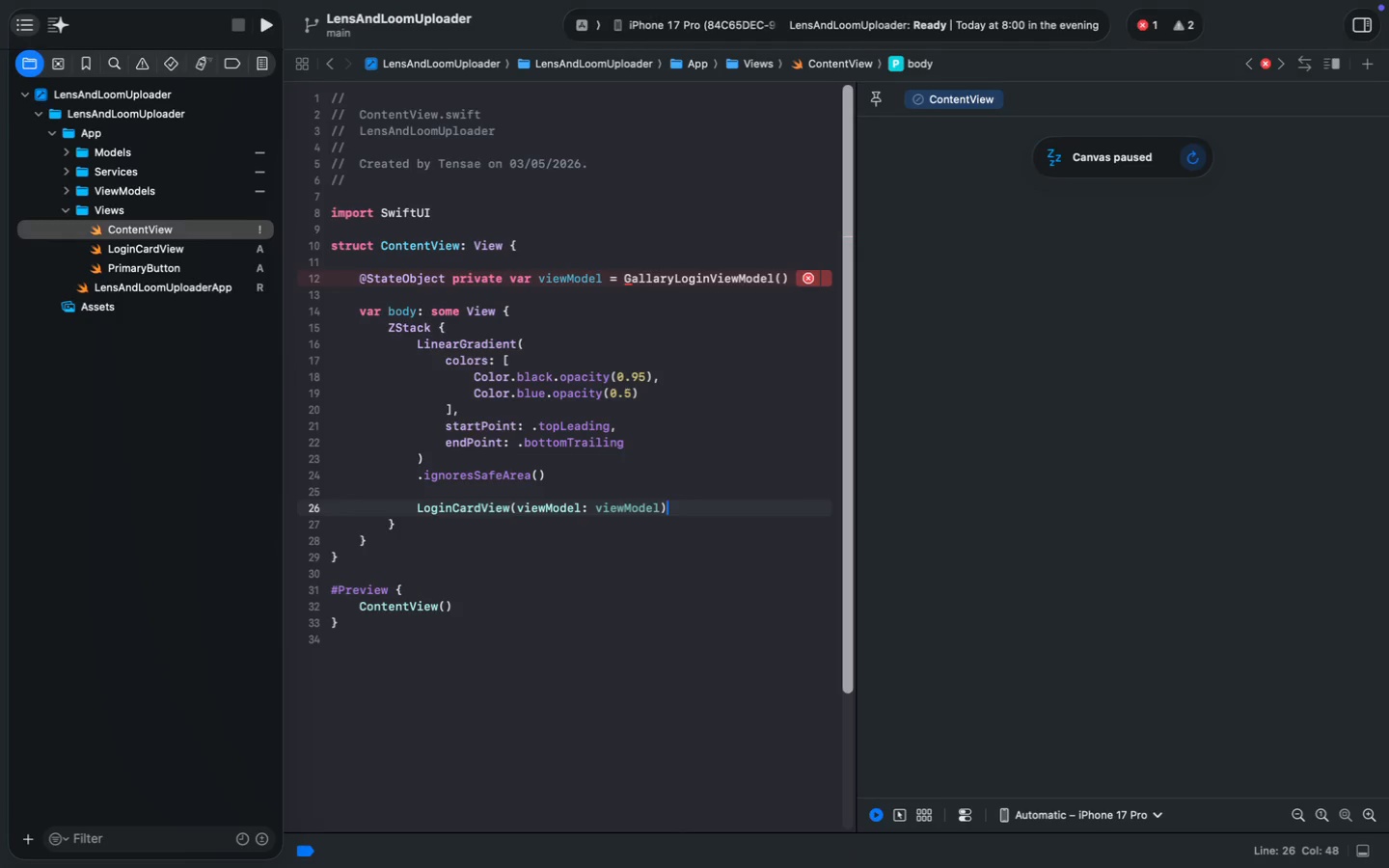 
left_click([527, 312])
 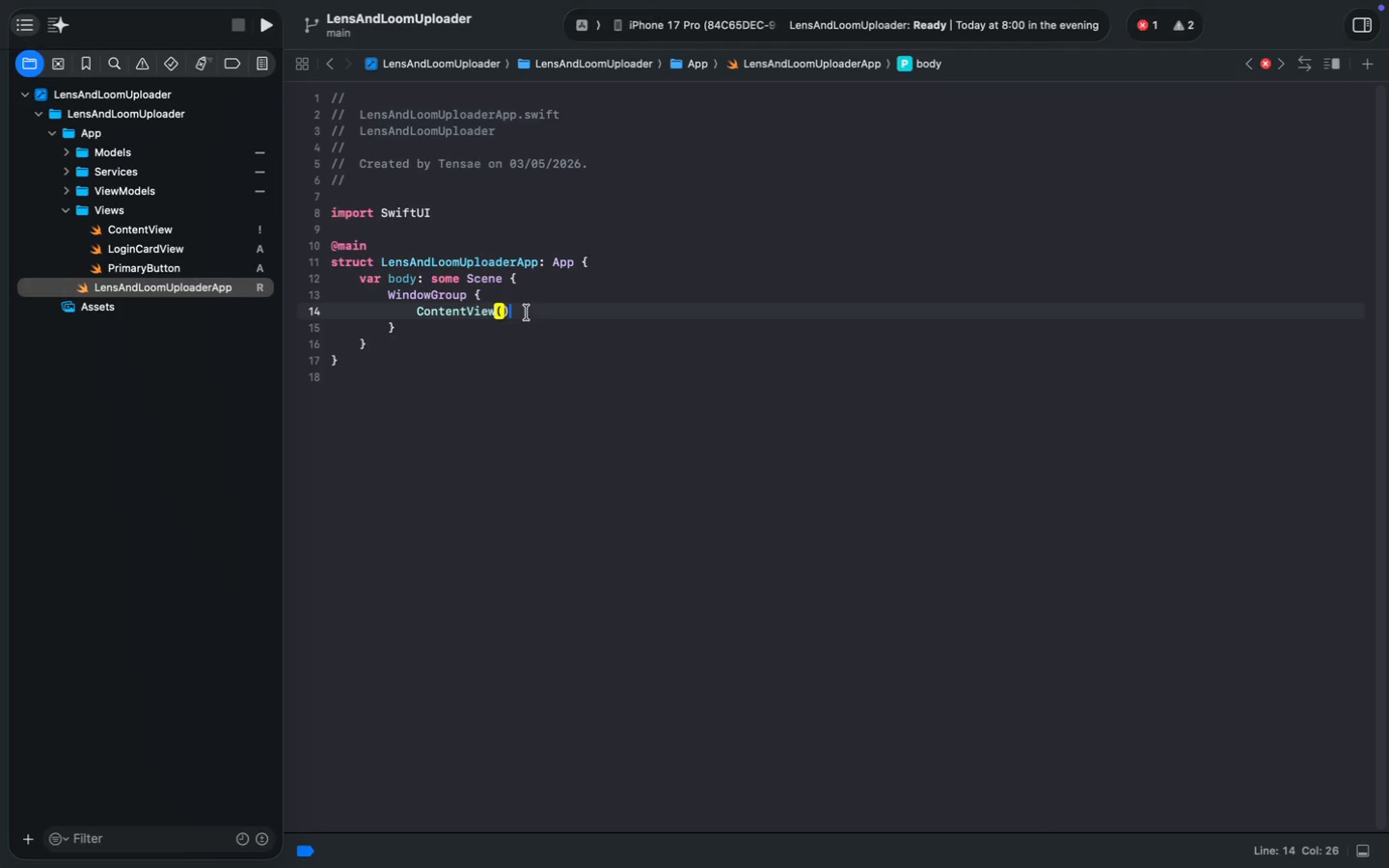 
key(Enter)
 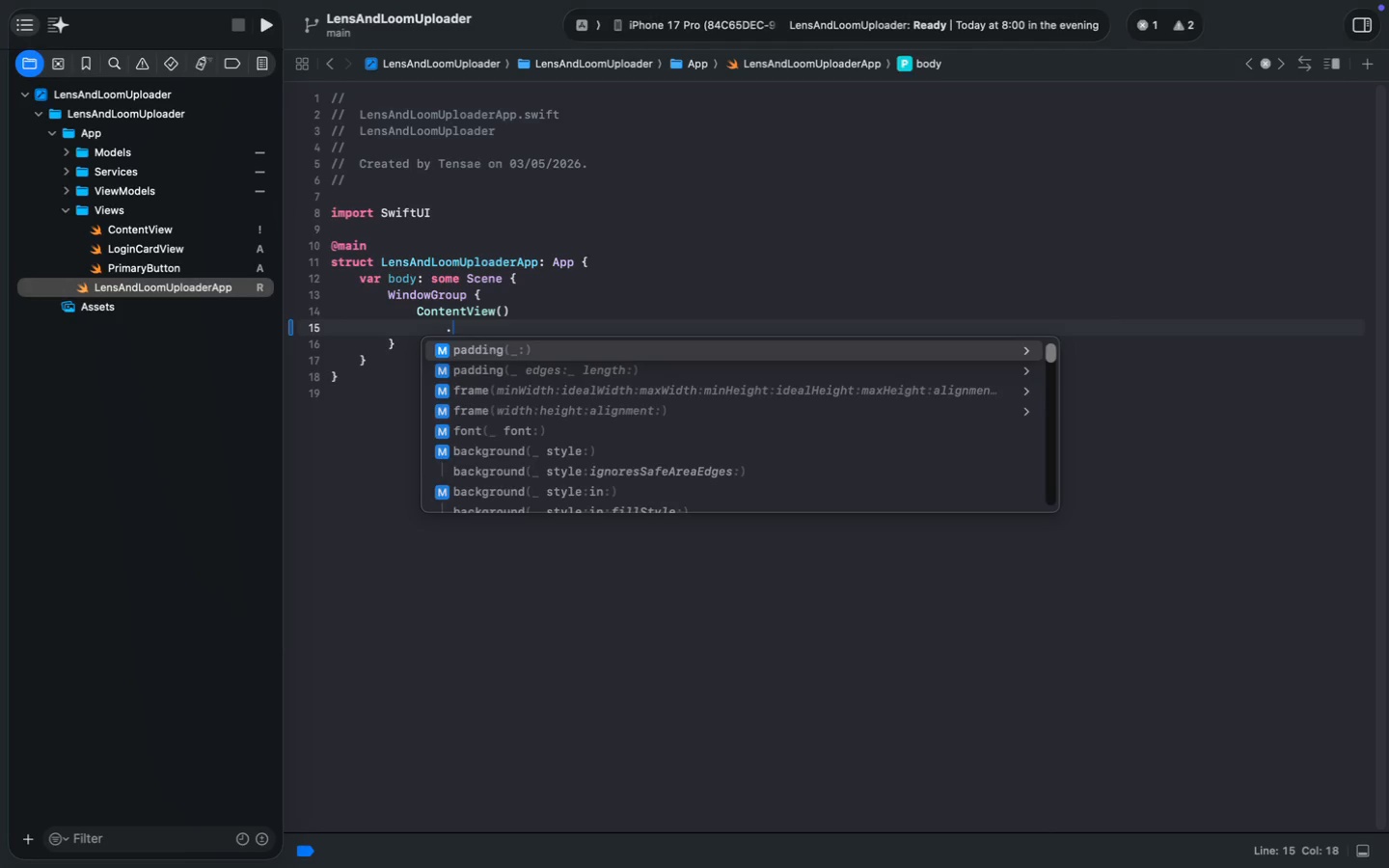 
type(.fr)
 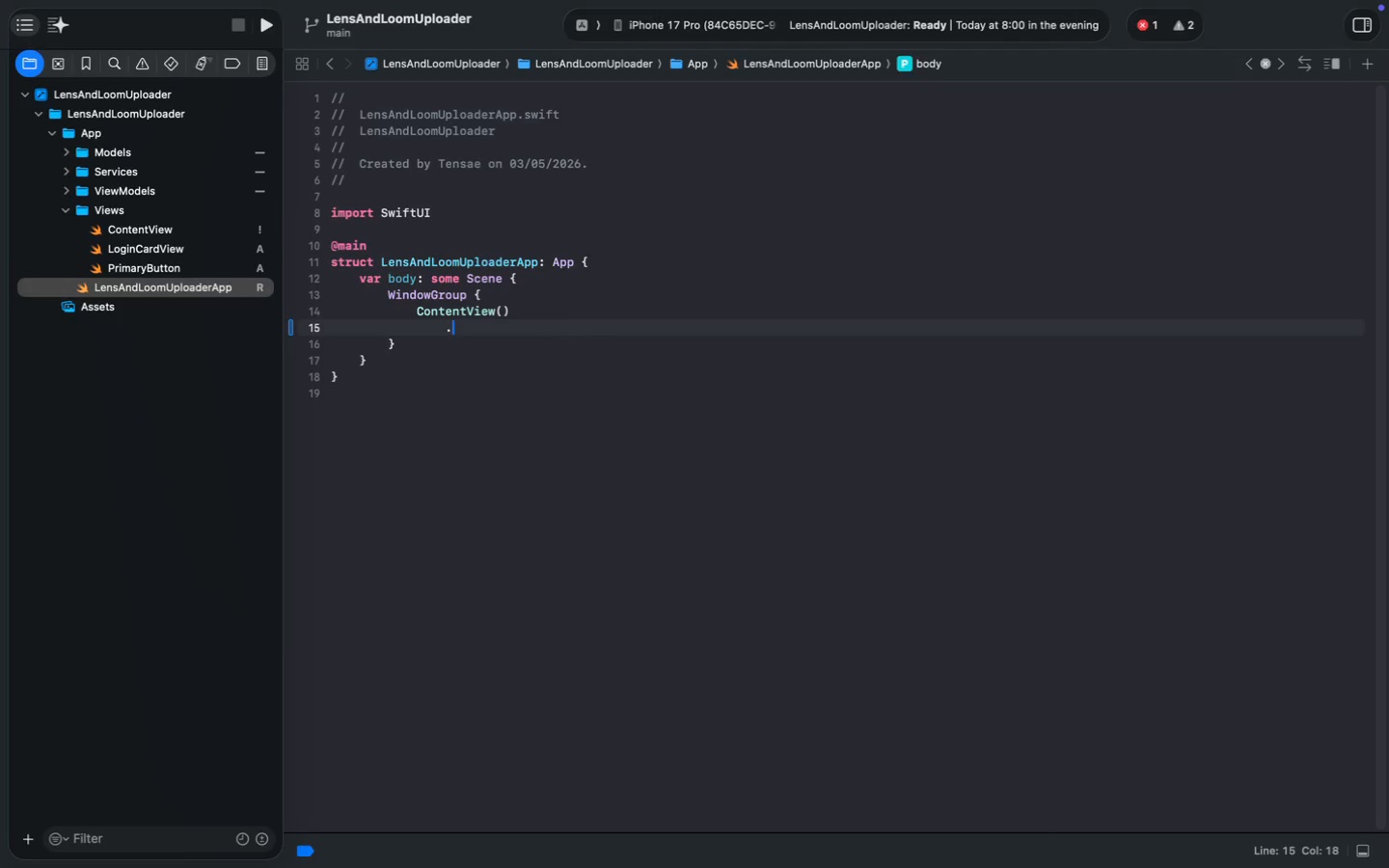 
key(Enter)
 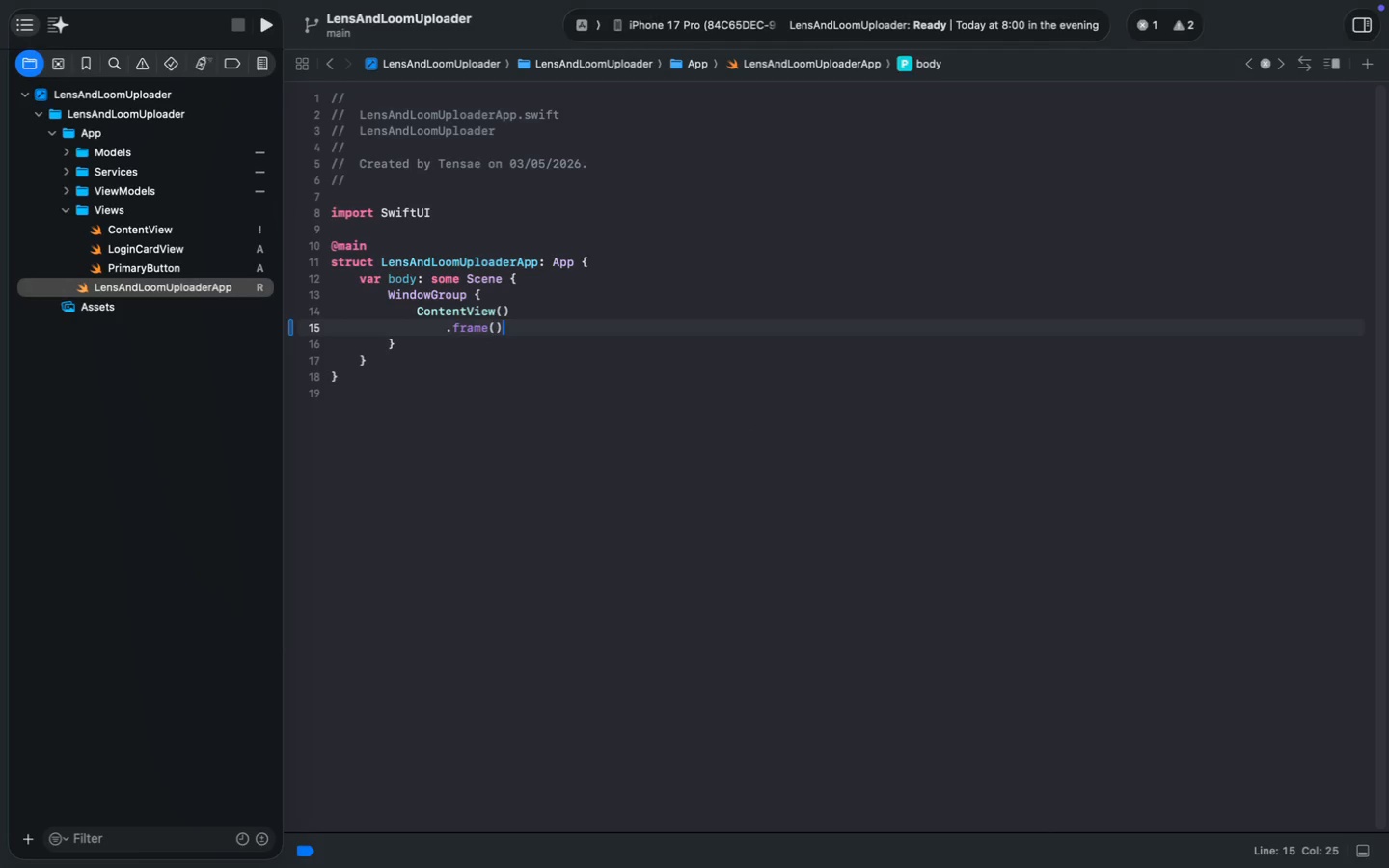 
key(Shift+9)
 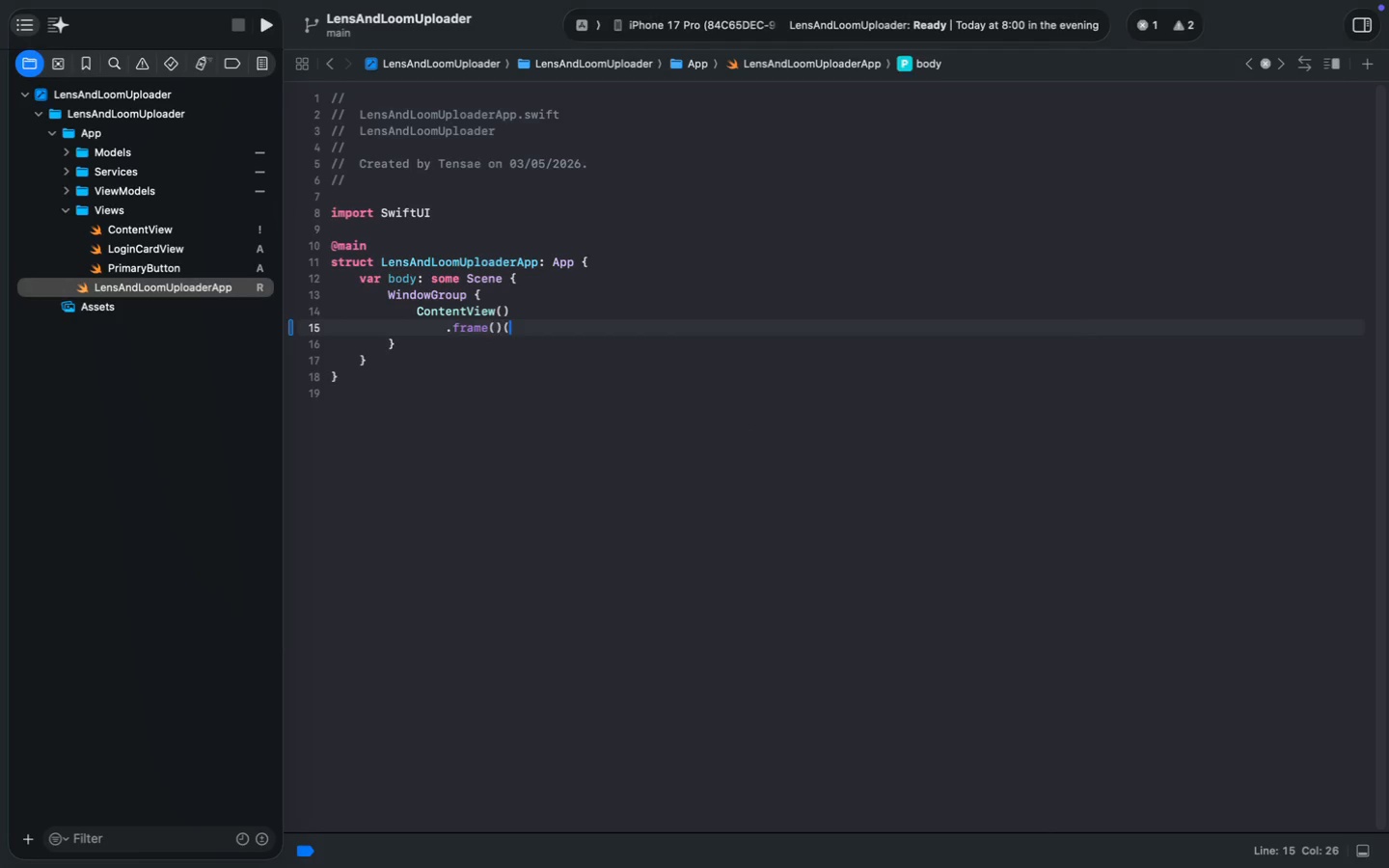 
key(Backspace)
 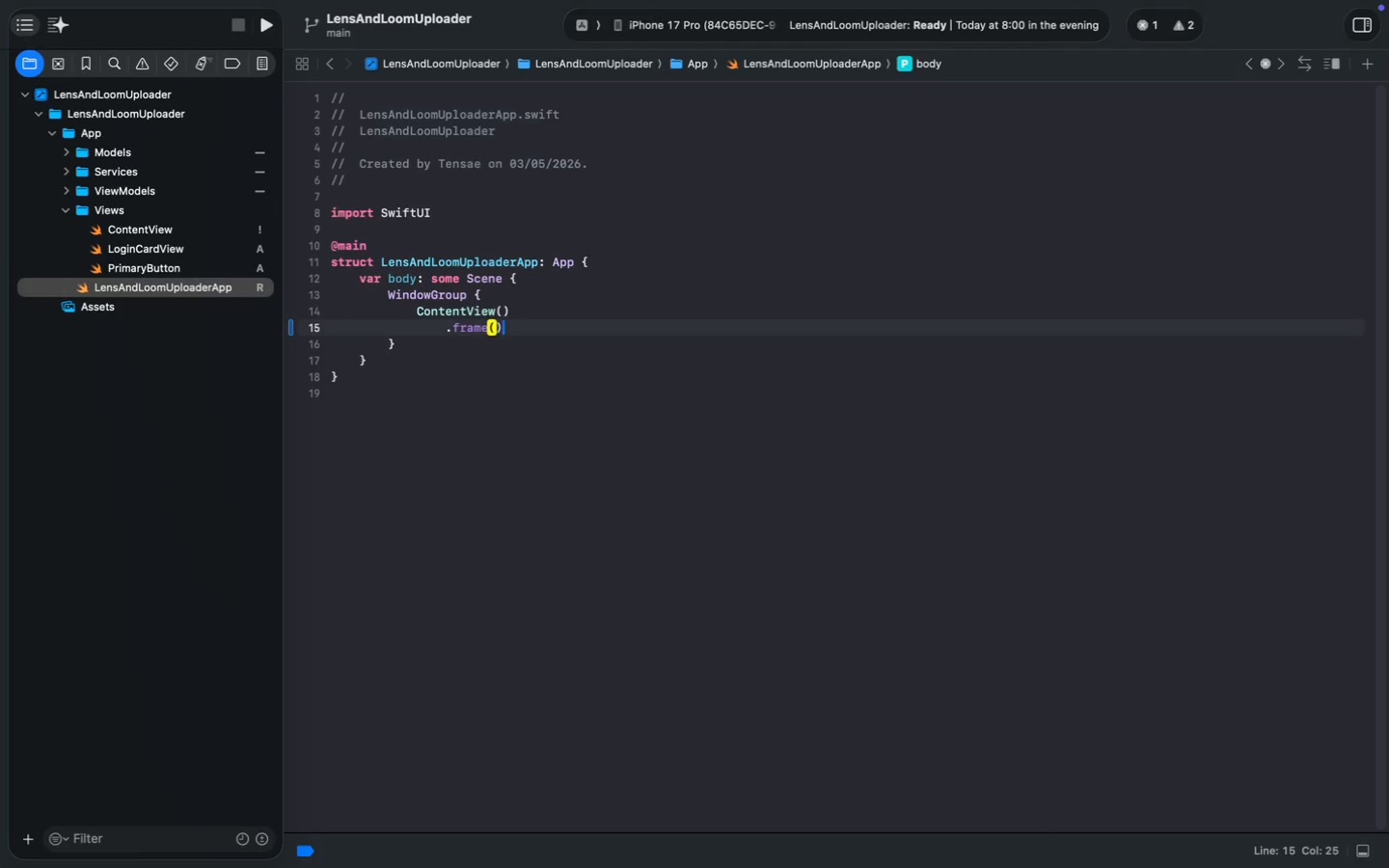 
key(ArrowLeft)
 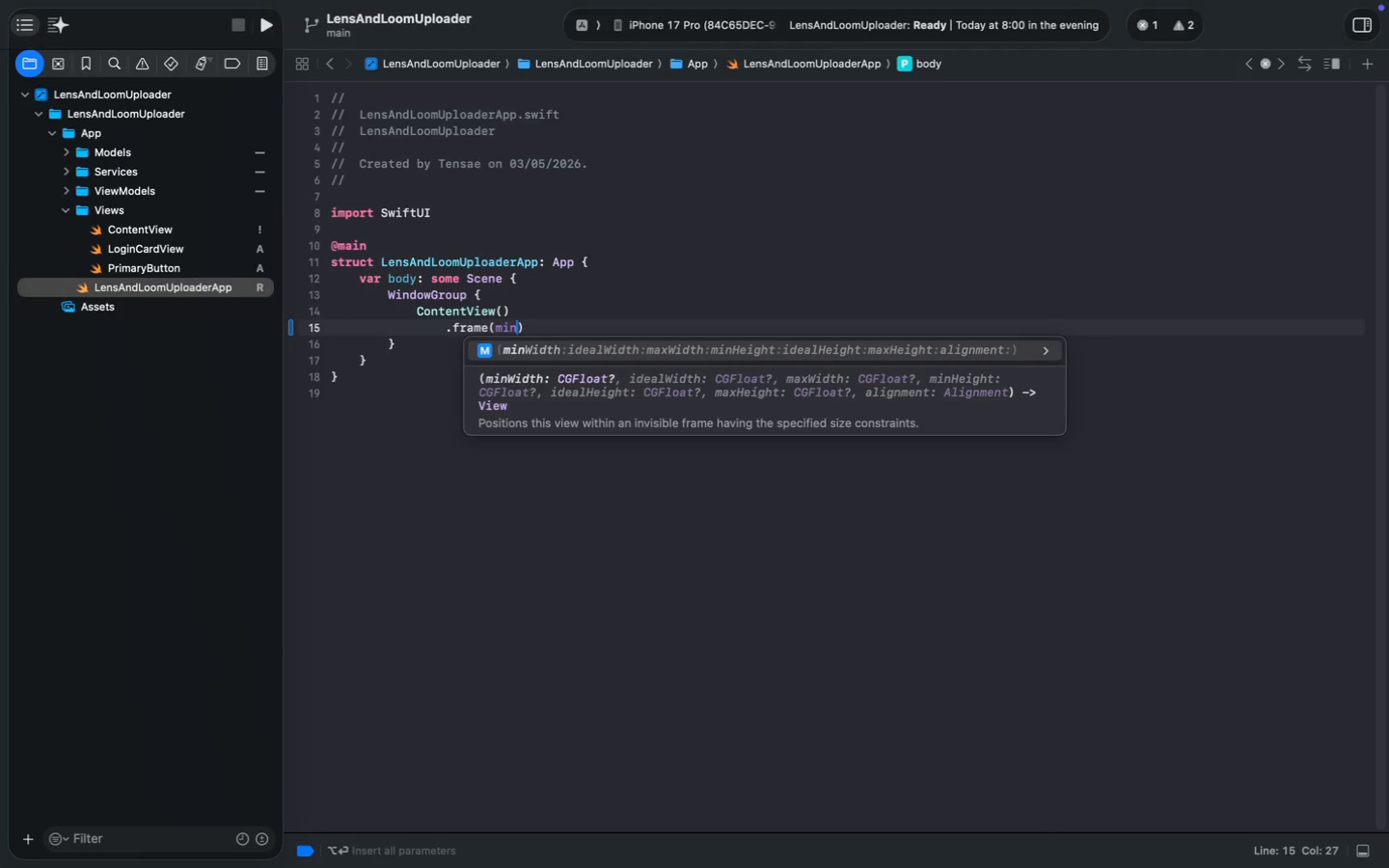 
type(minW)
 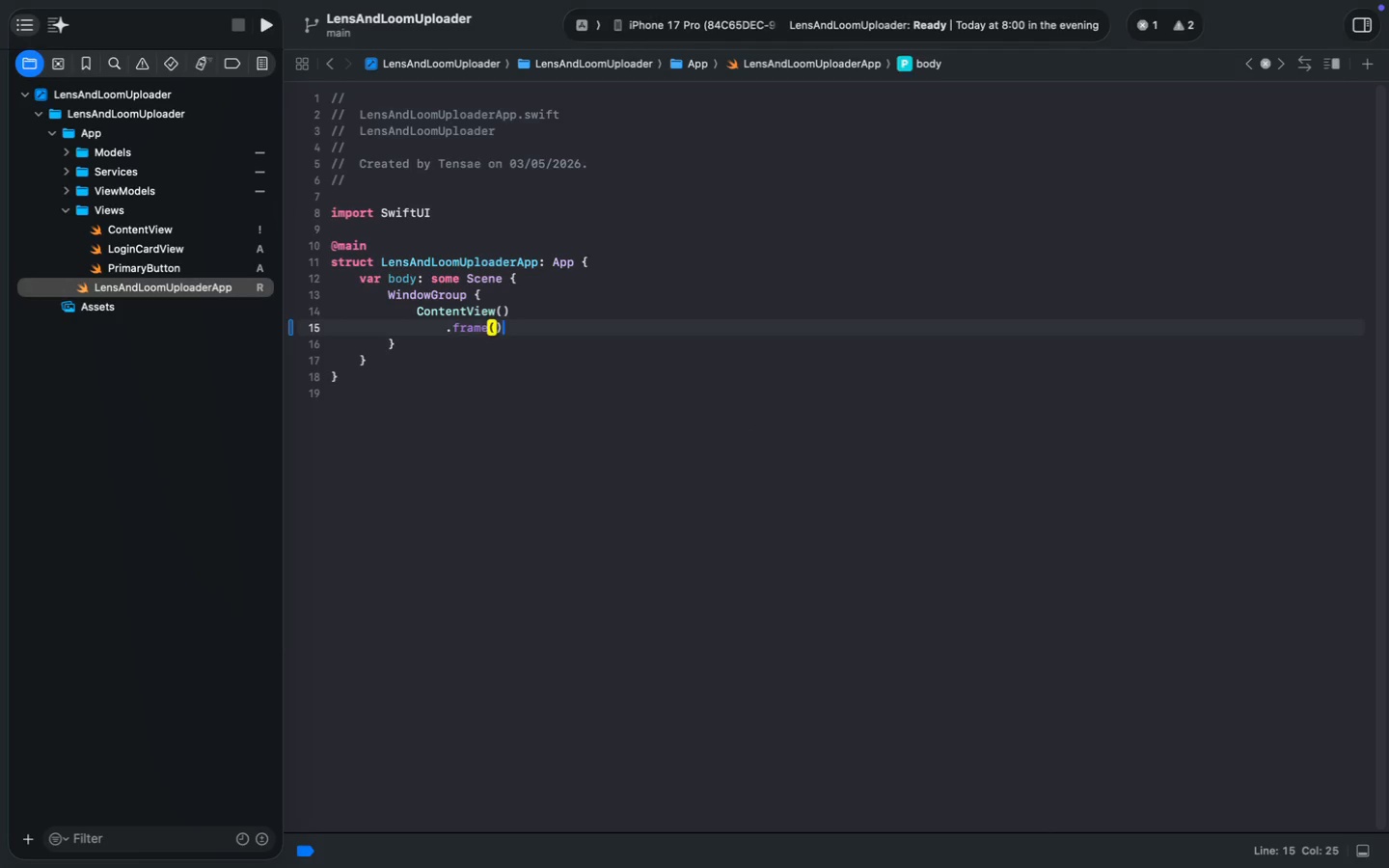 
key(Enter)
 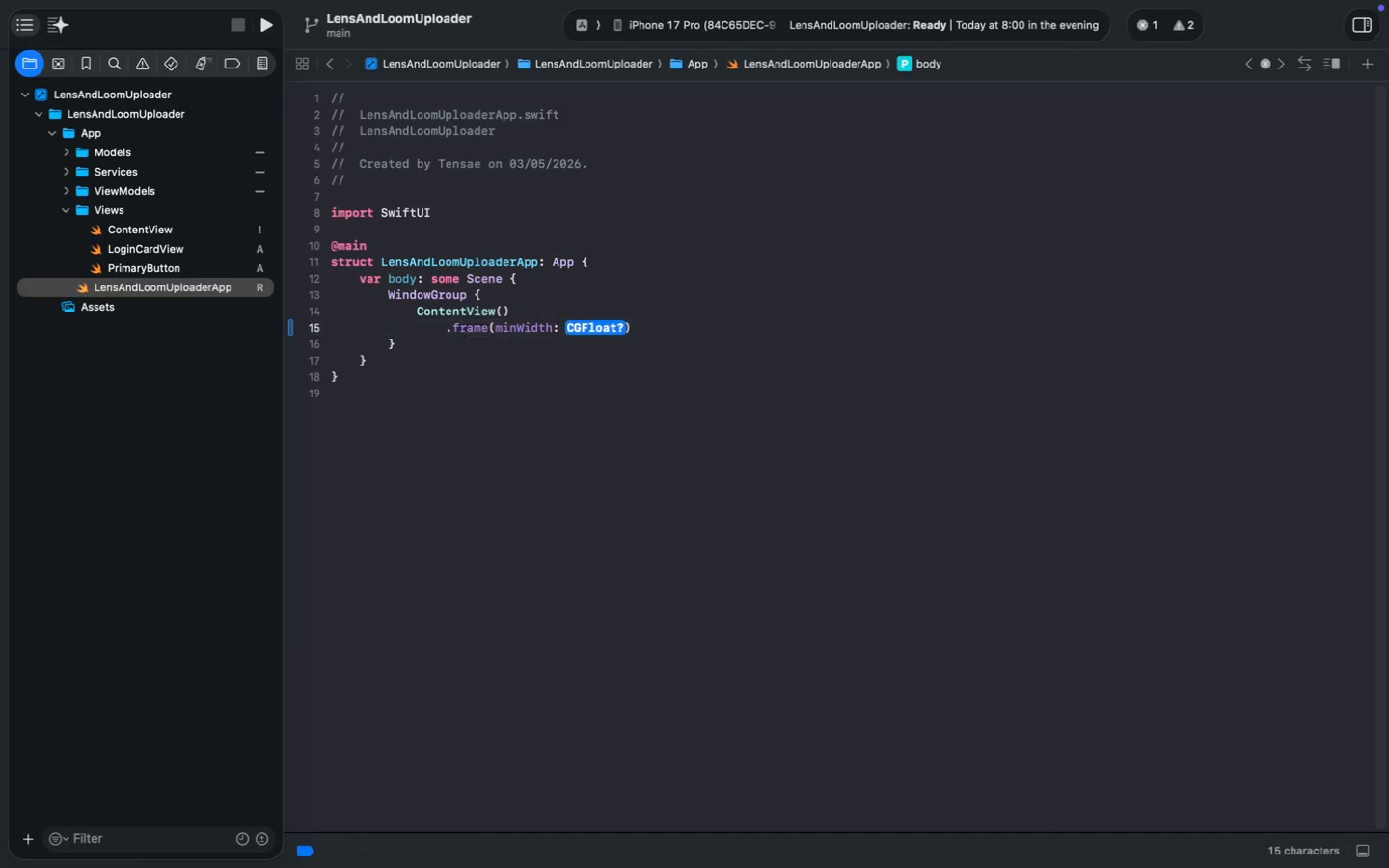 
type(520, minH)
 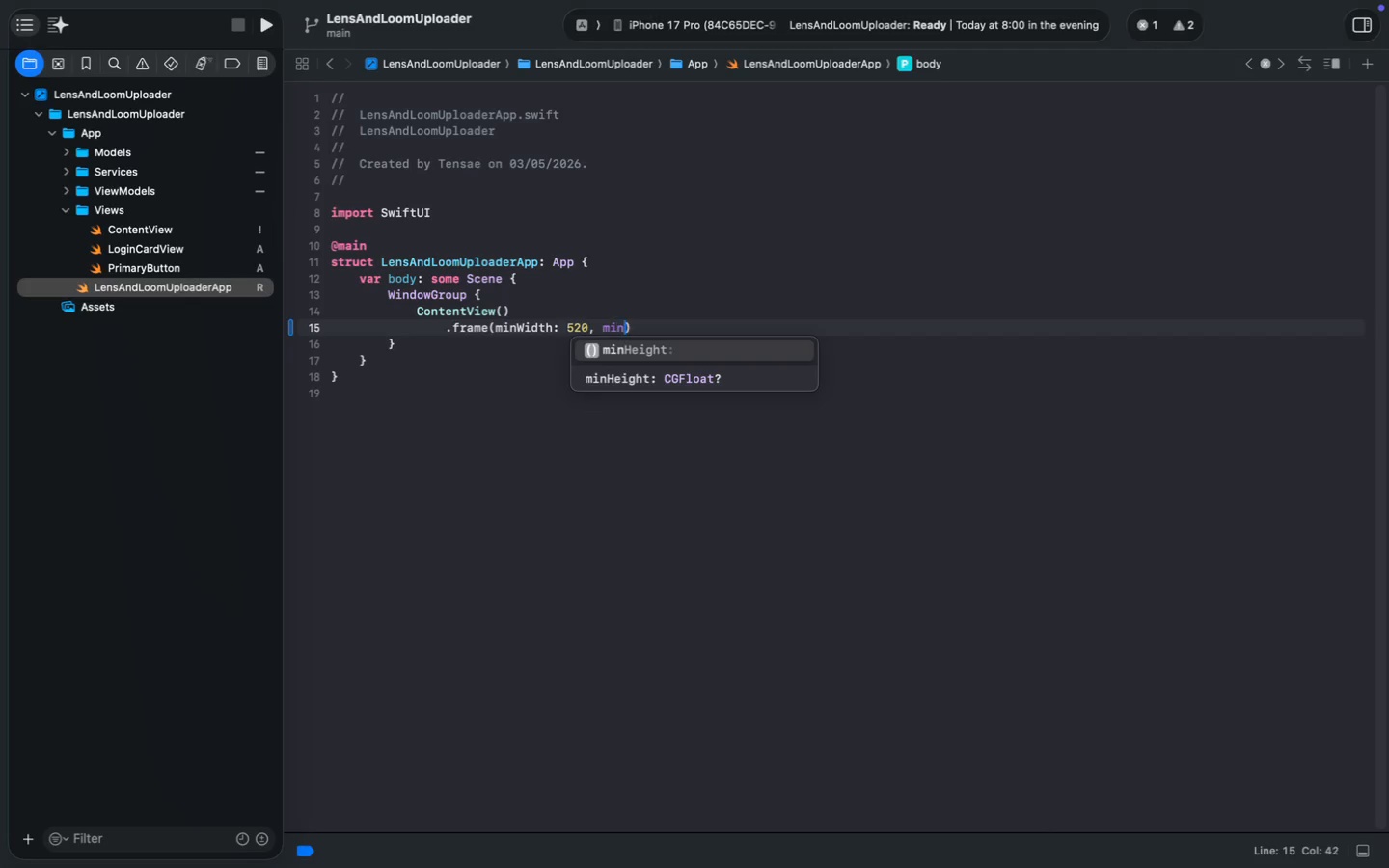 
key(Enter)
 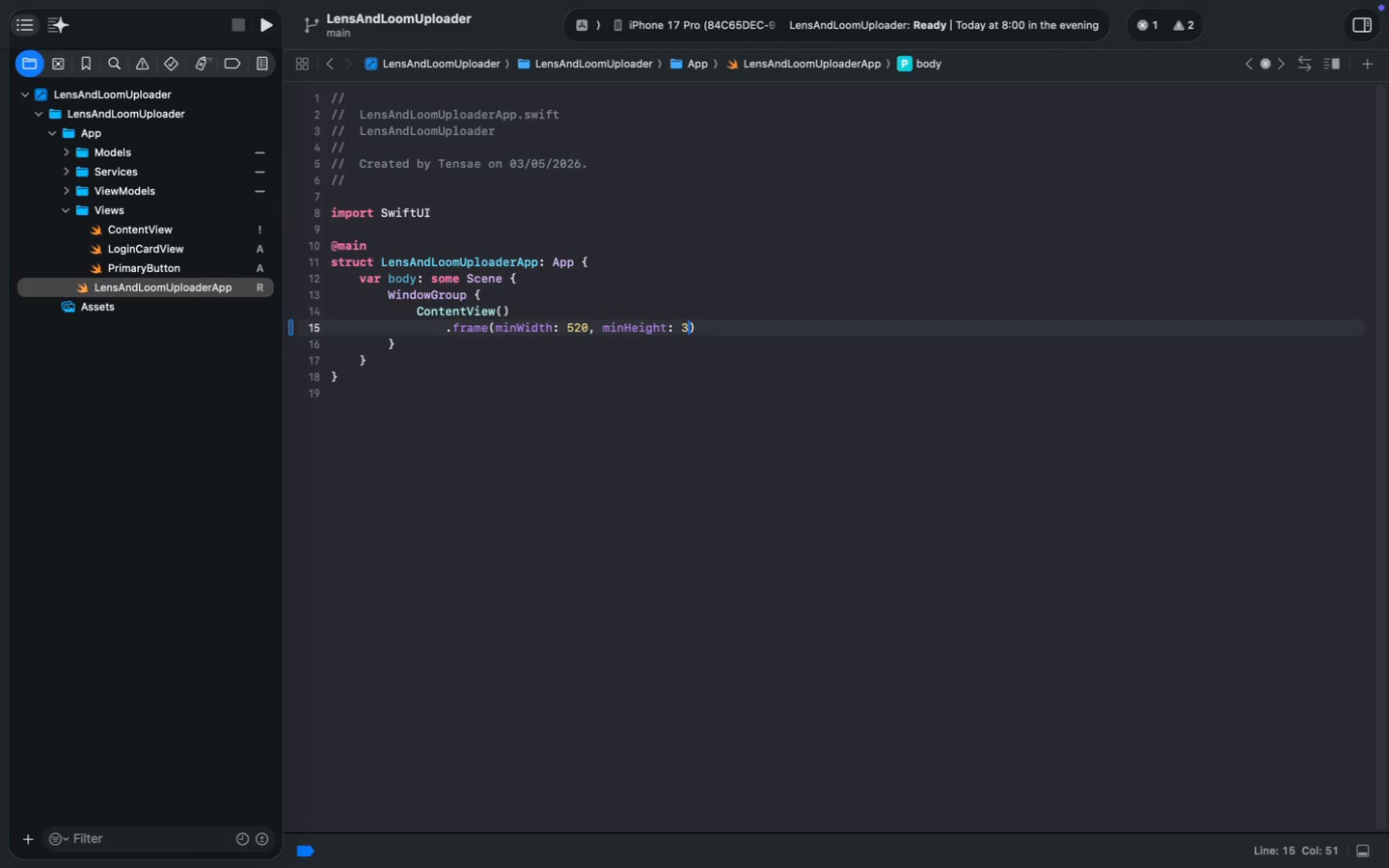 
type(380)
 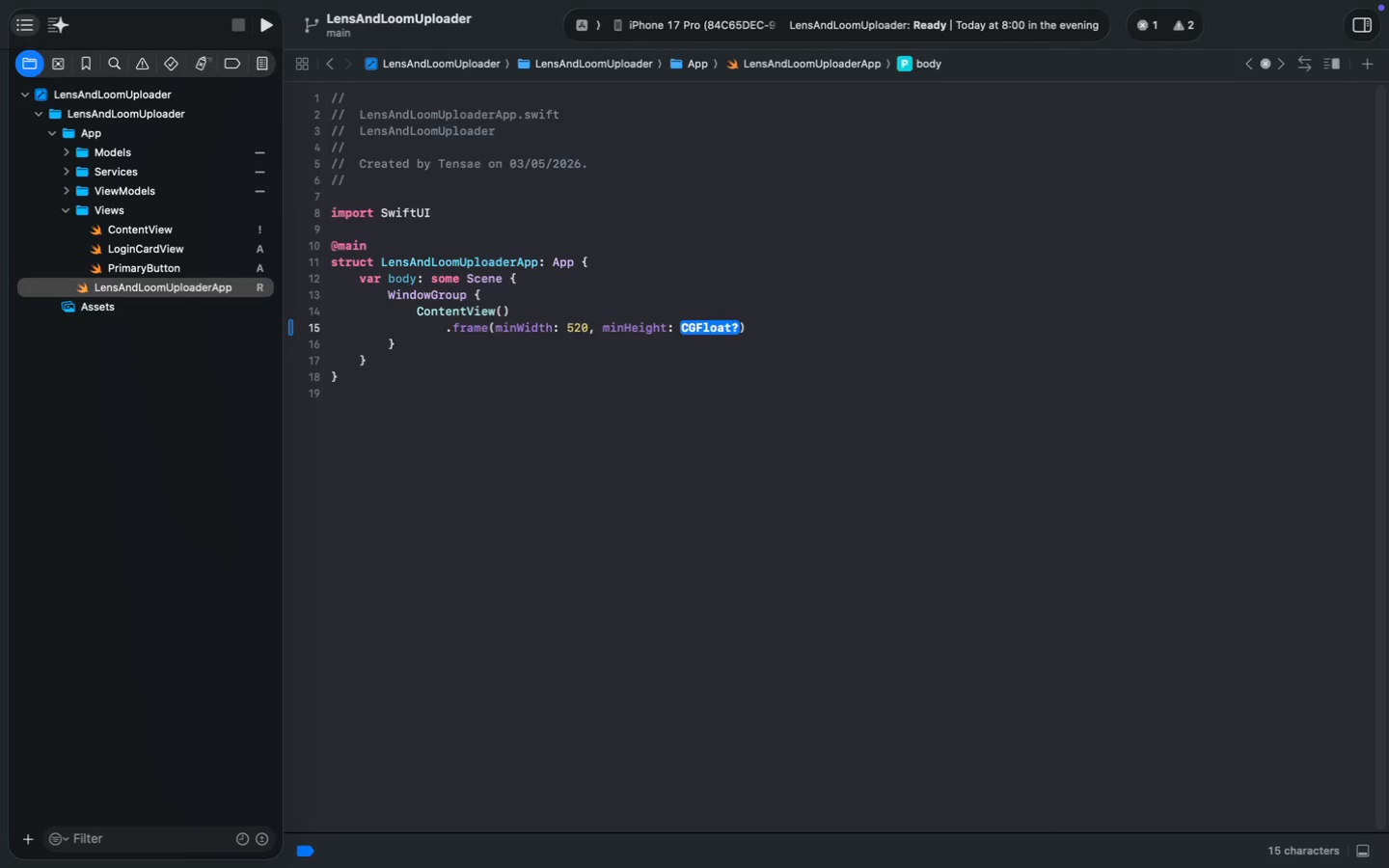 
key(ArrowDown)
 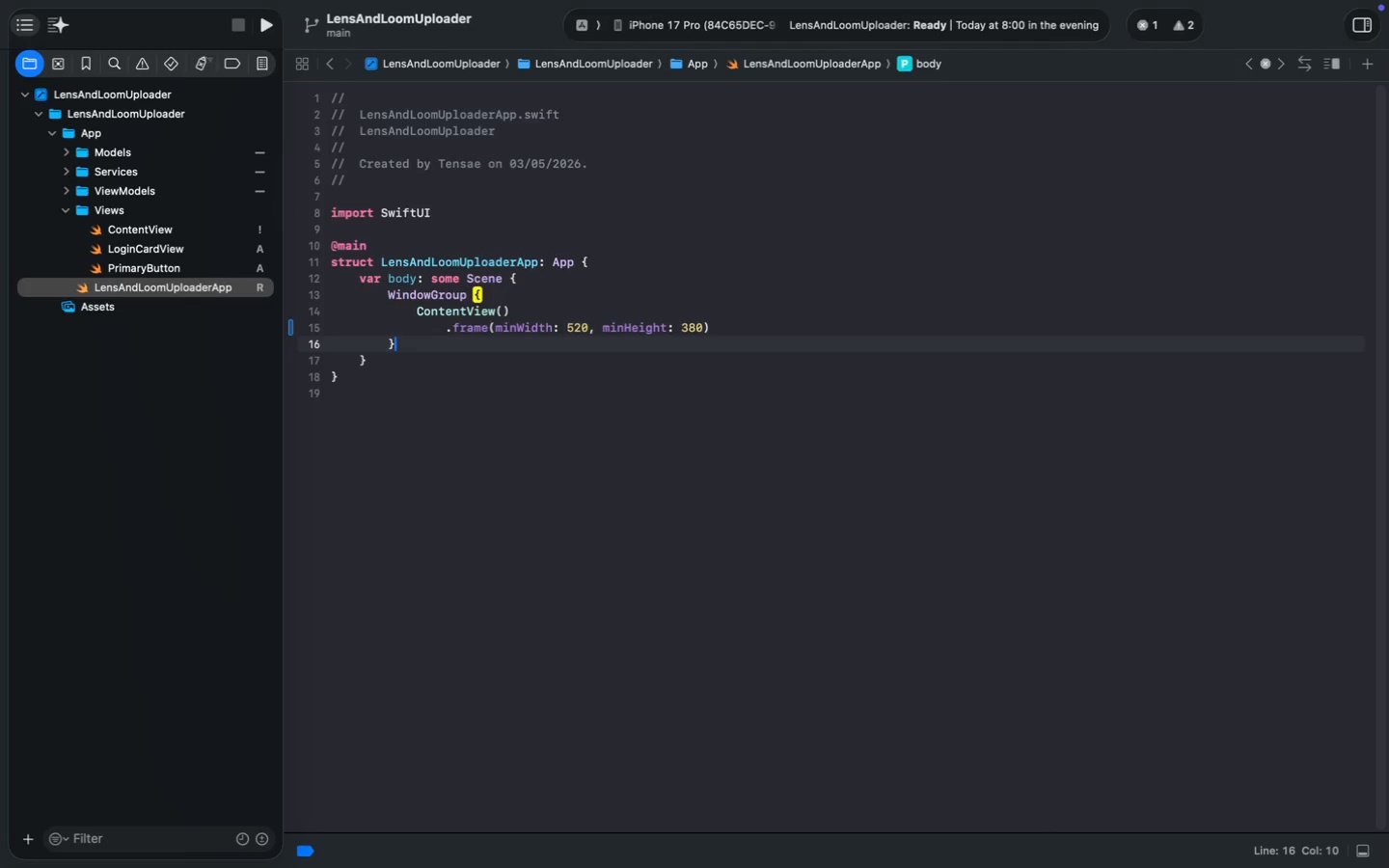 
key(Enter)
 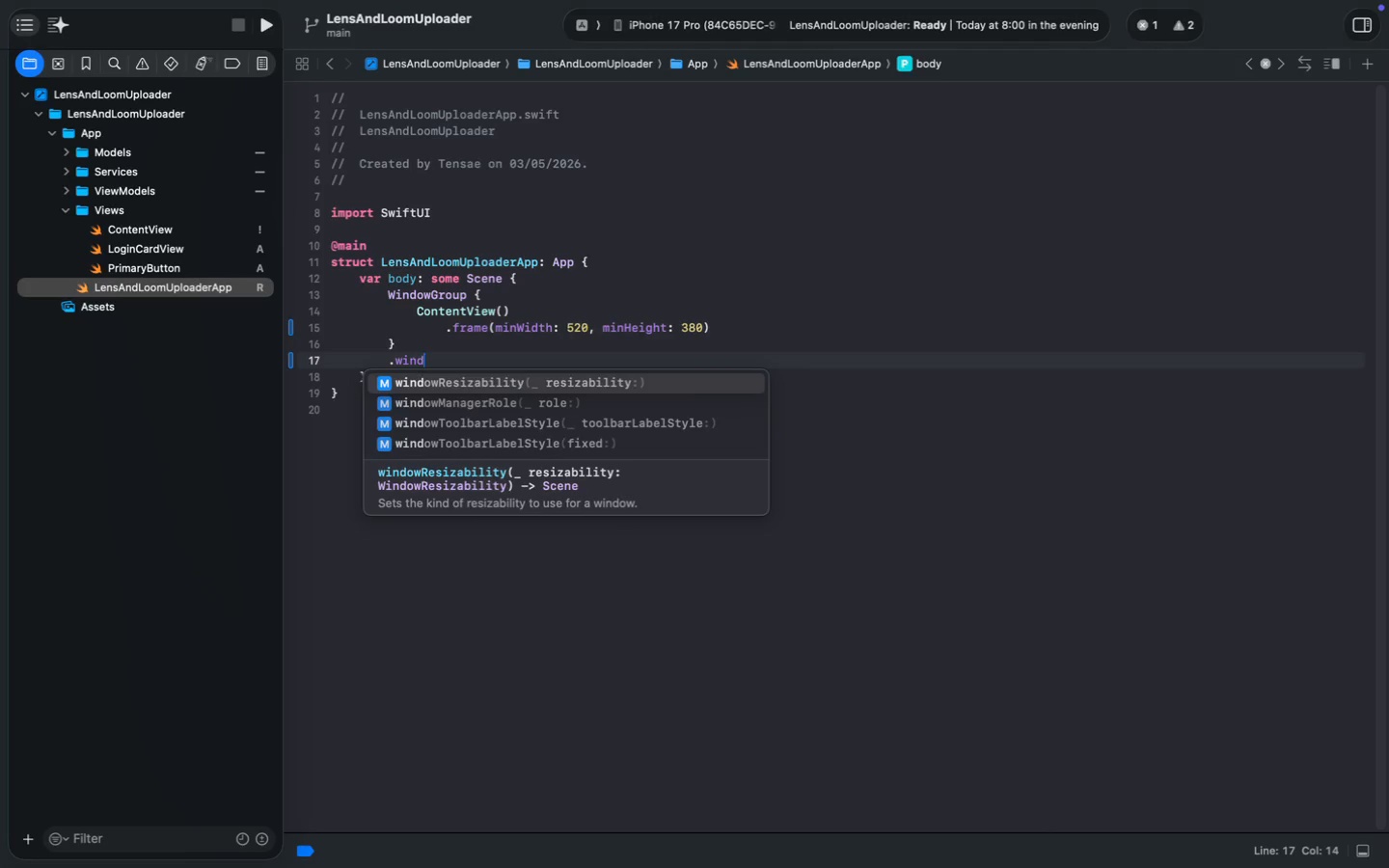 
type(/)
key(Backspace)
type(.winds)
key(Backspace)
type(owStyle(.gi)
key(Backspace)
key(Backspace)
type(hiddenTIt)
 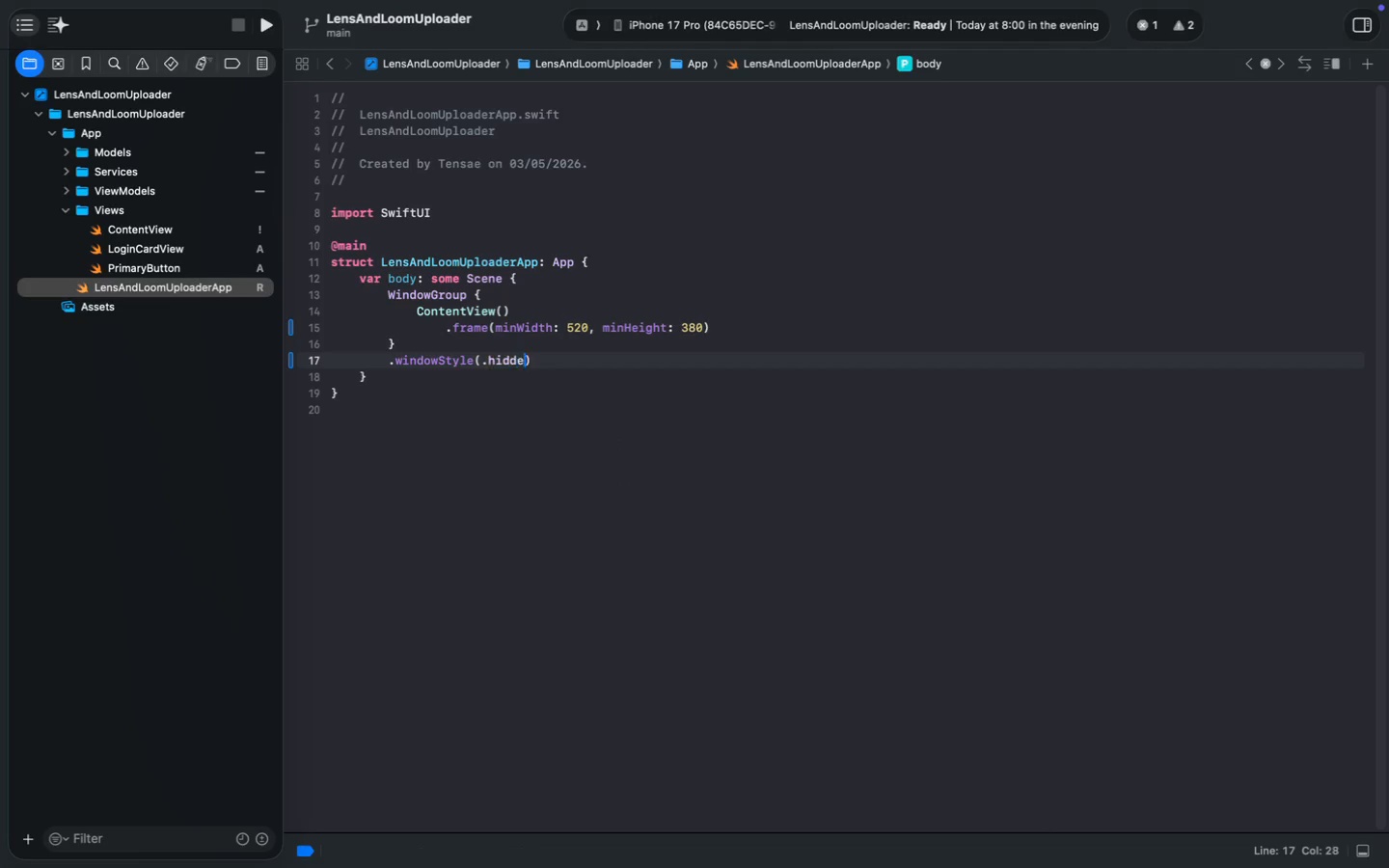 
 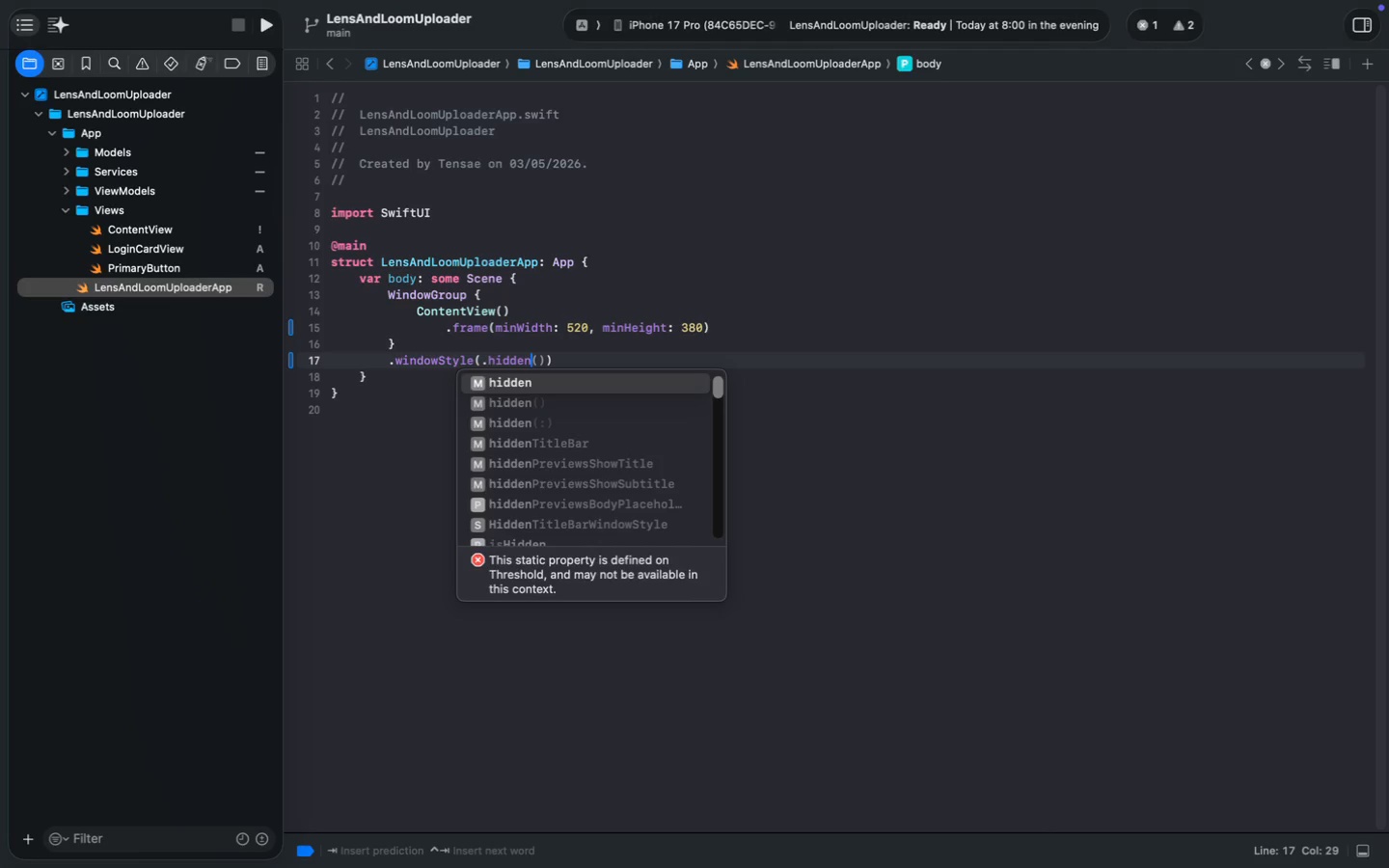 
key(Enter)
 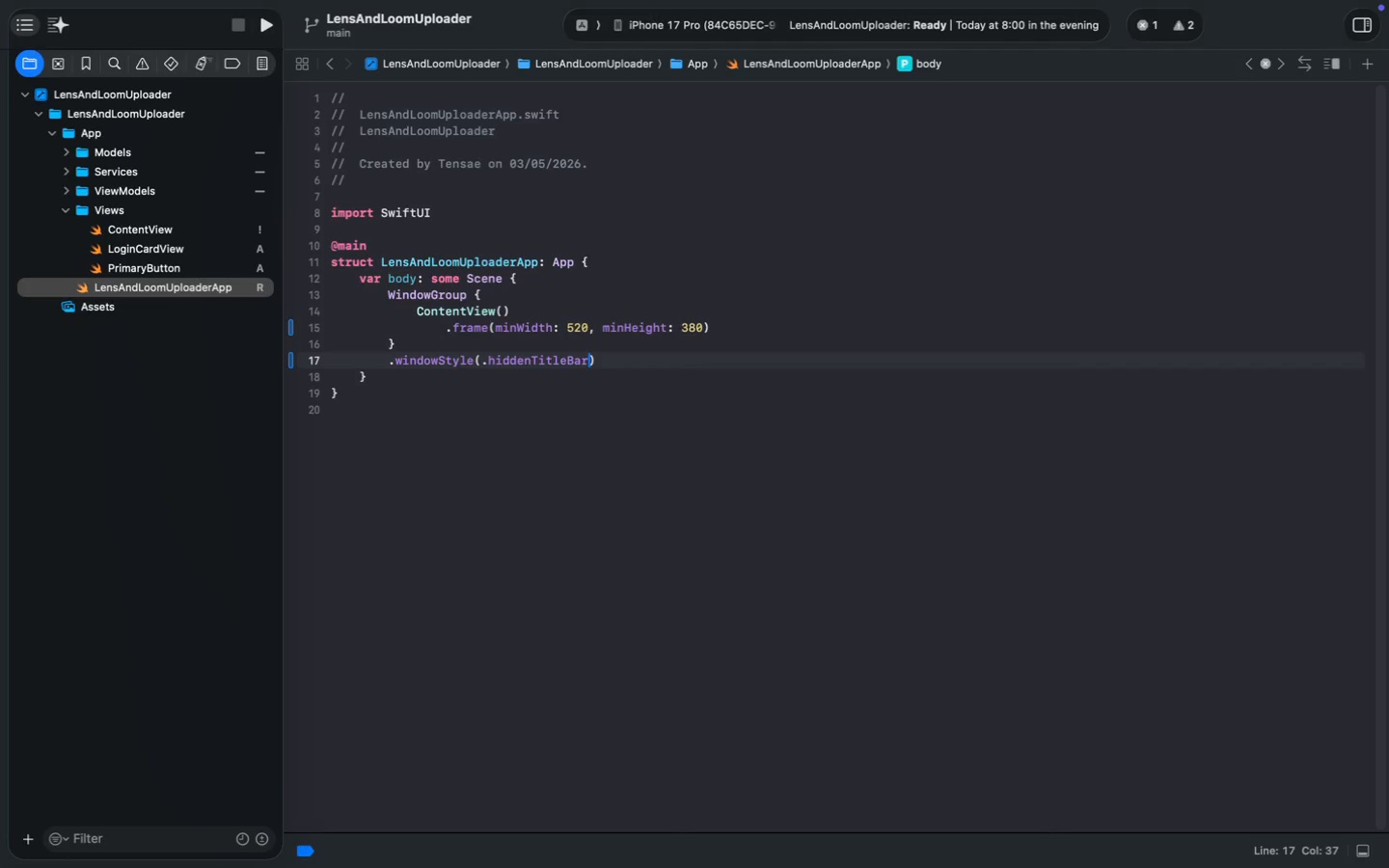 
key(Meta+S)
 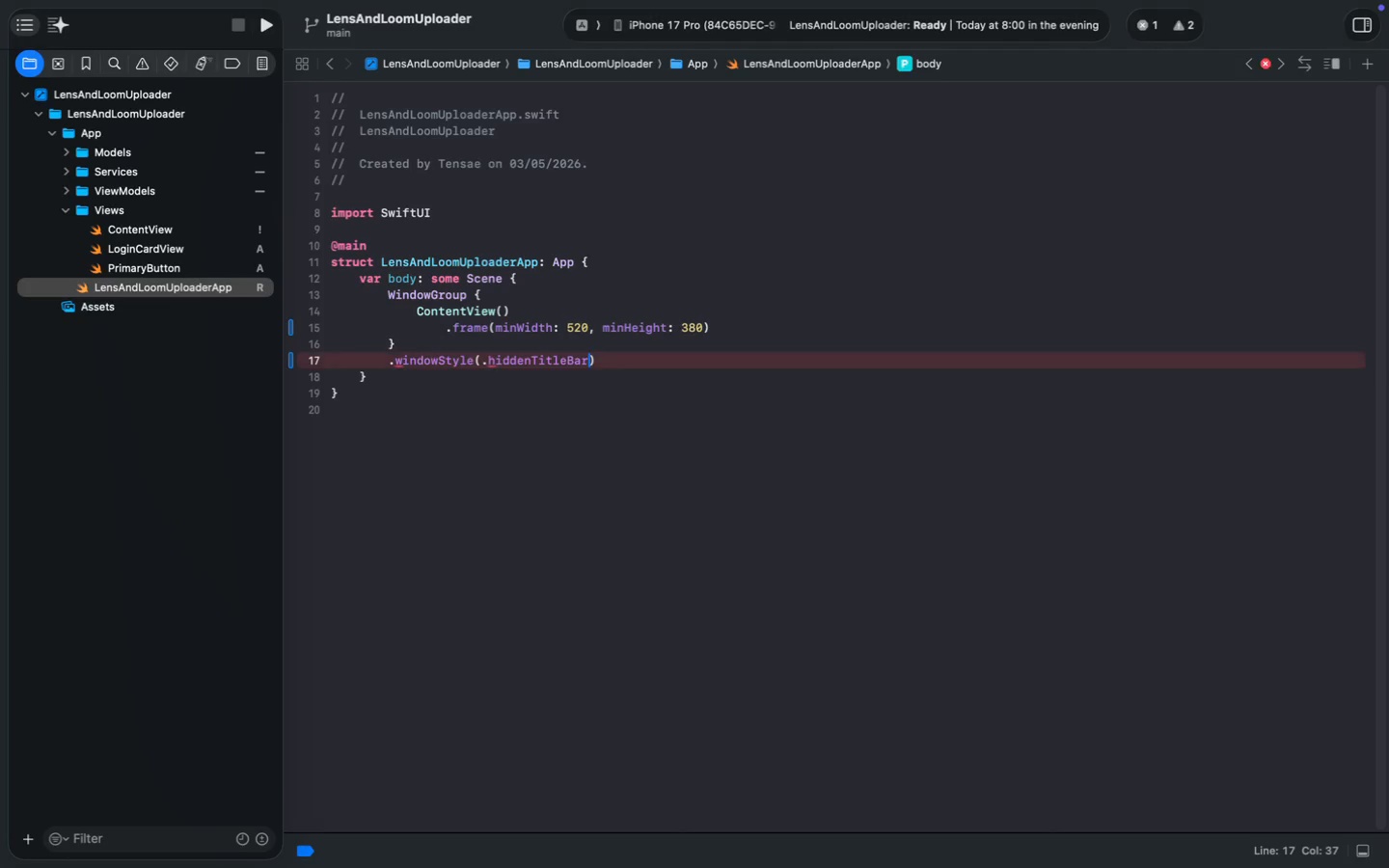 
key(Meta+S)
 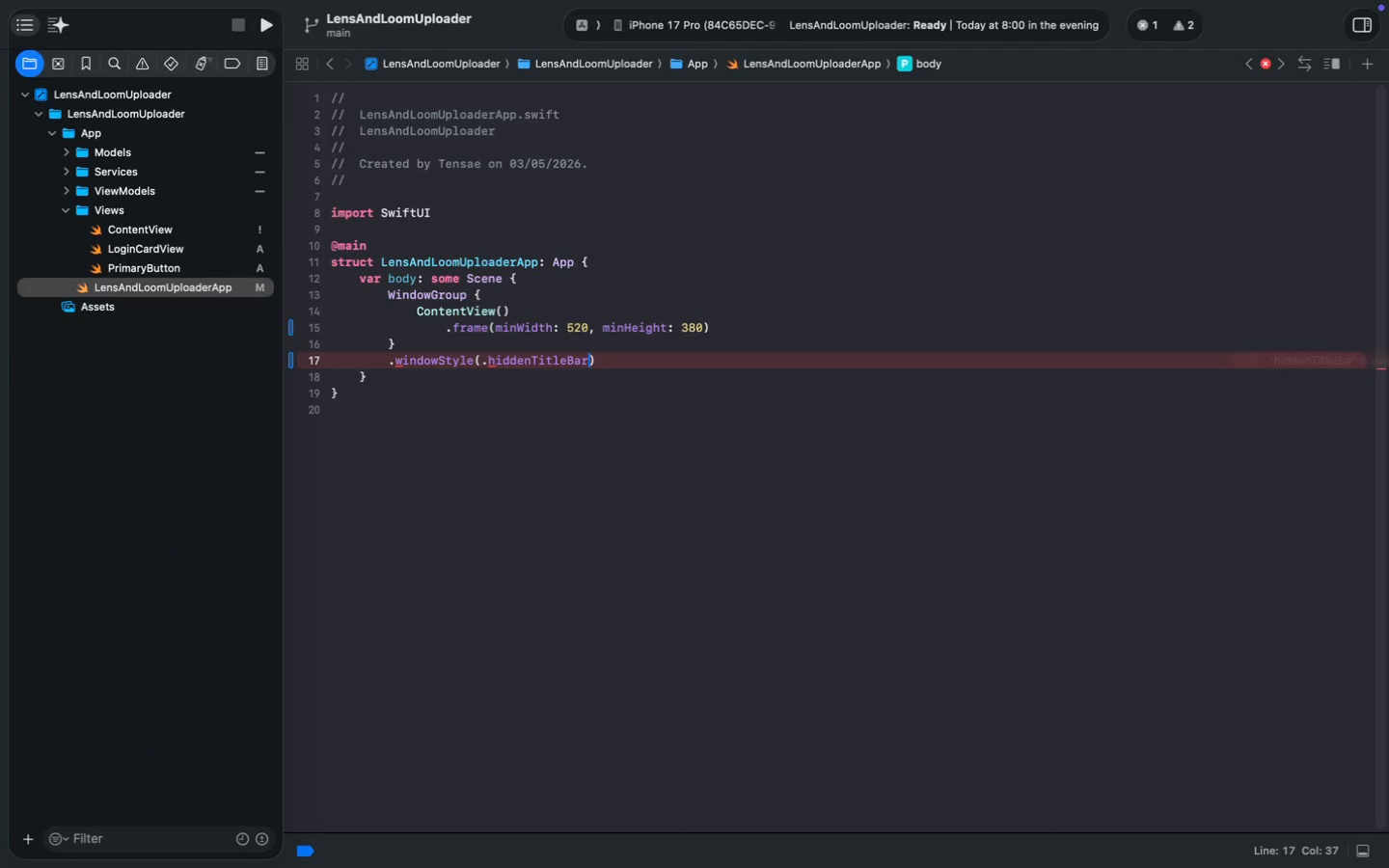 
key(Meta+S)
 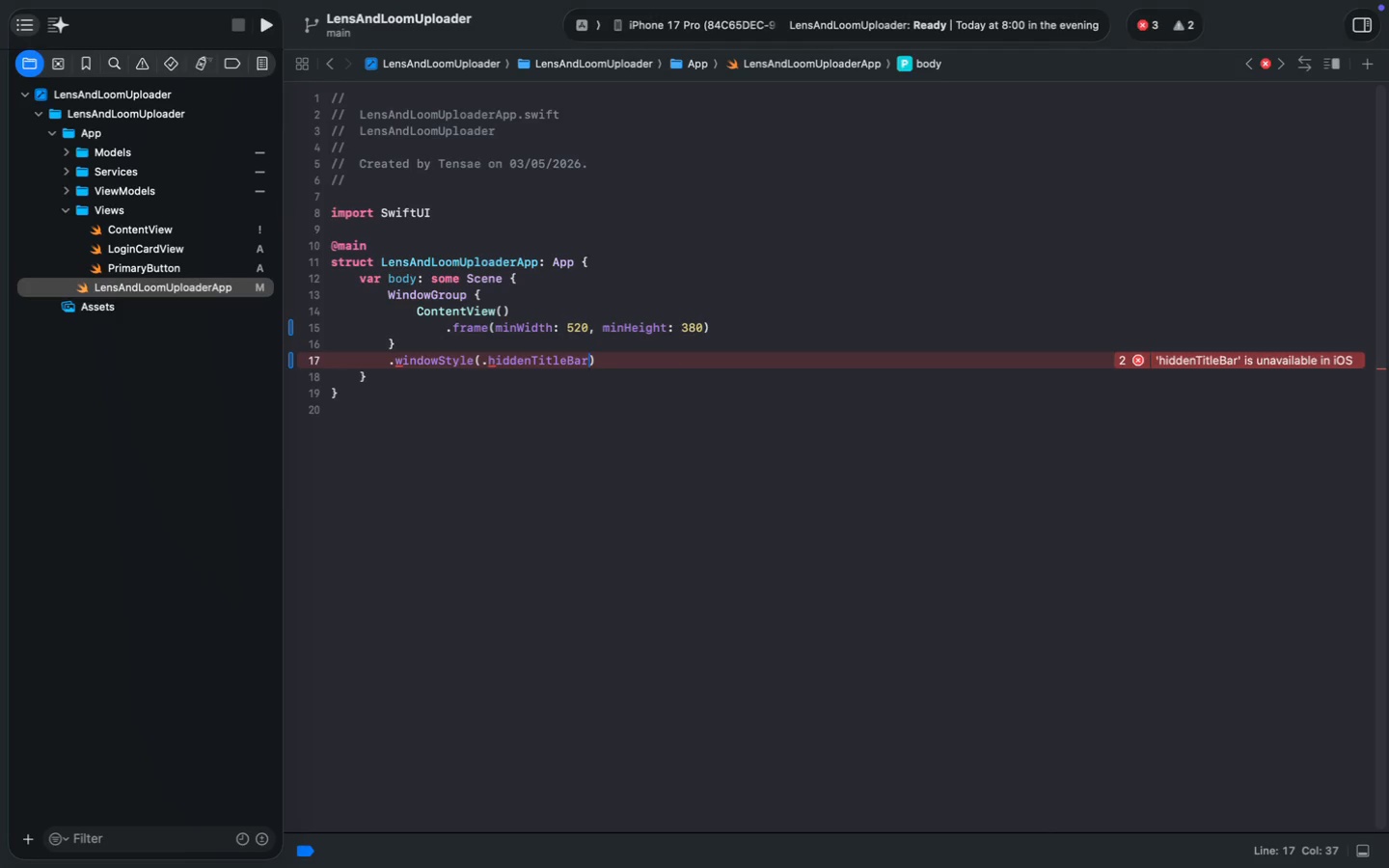 
wait(21.52)
 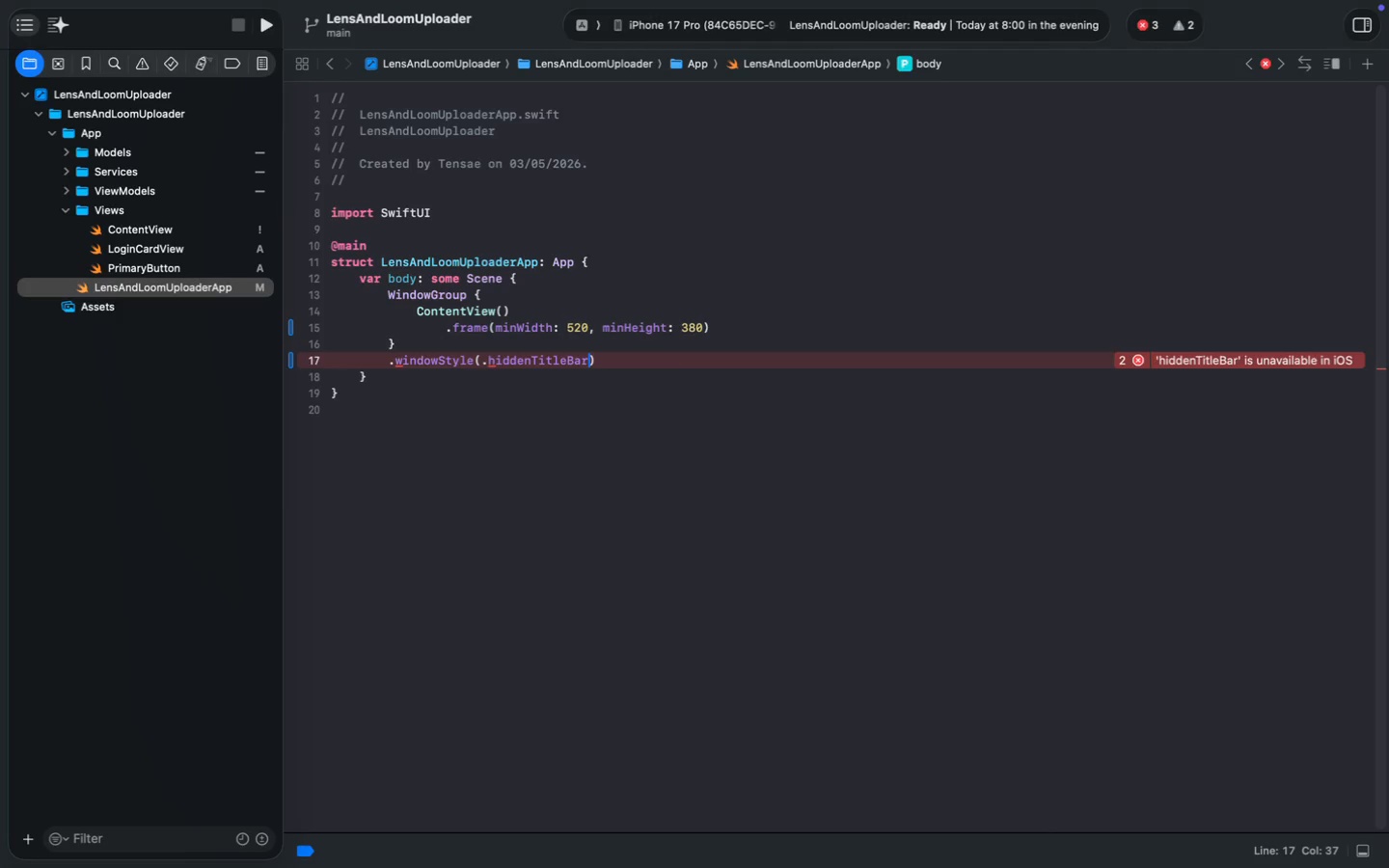 
key(Meta+Slash)
 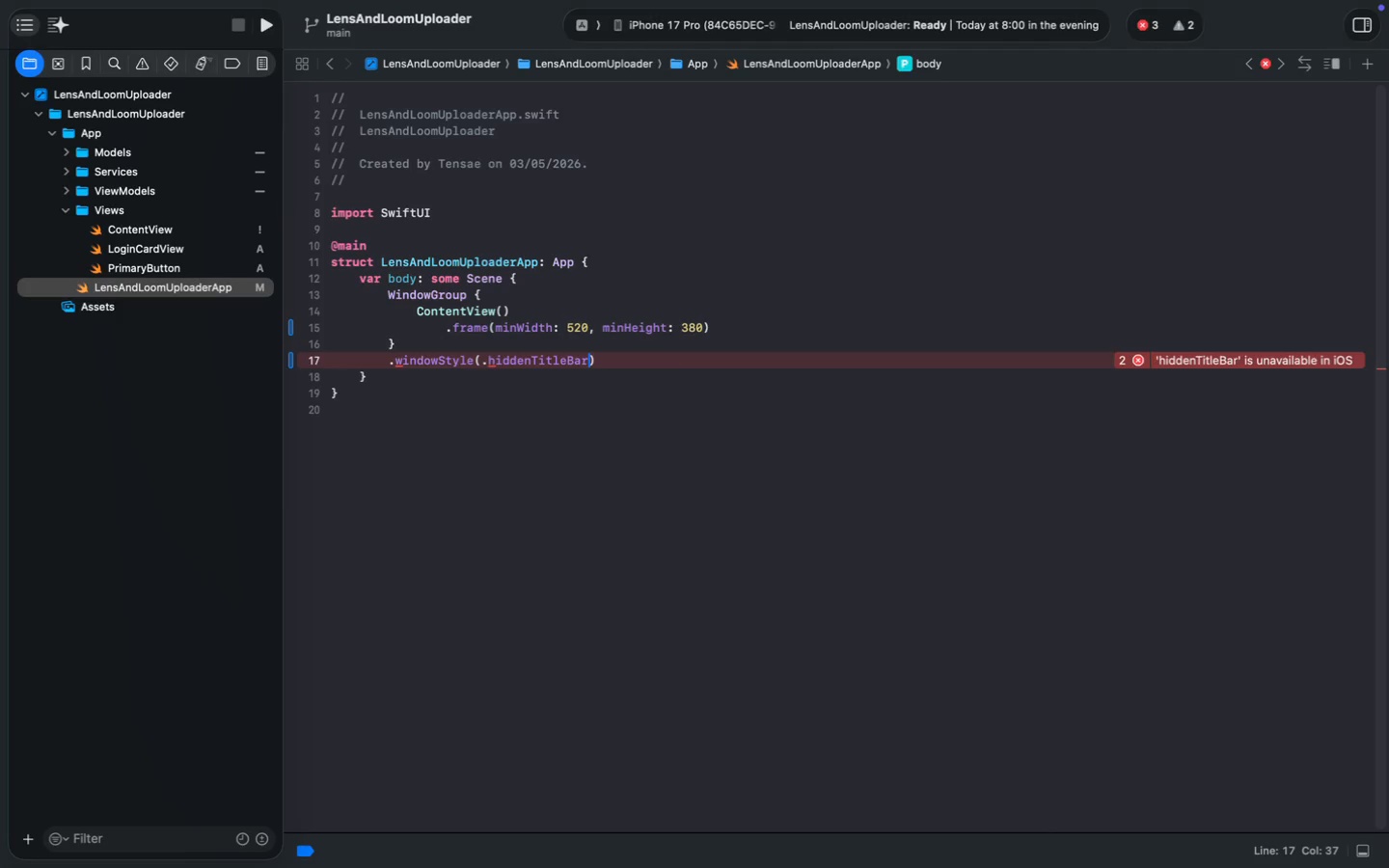 
key(Meta+Slash)
 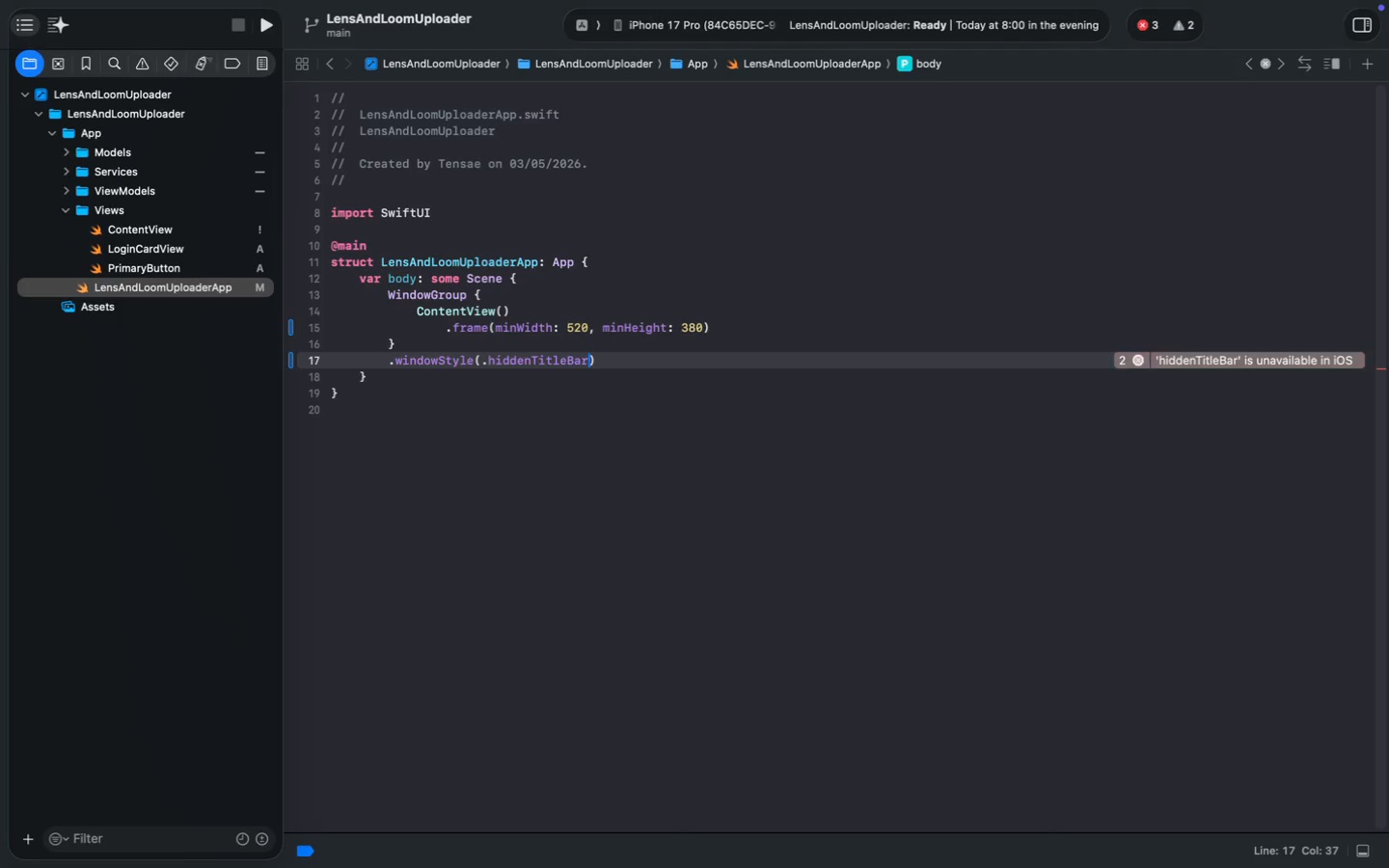 
key(Meta+Slash)
 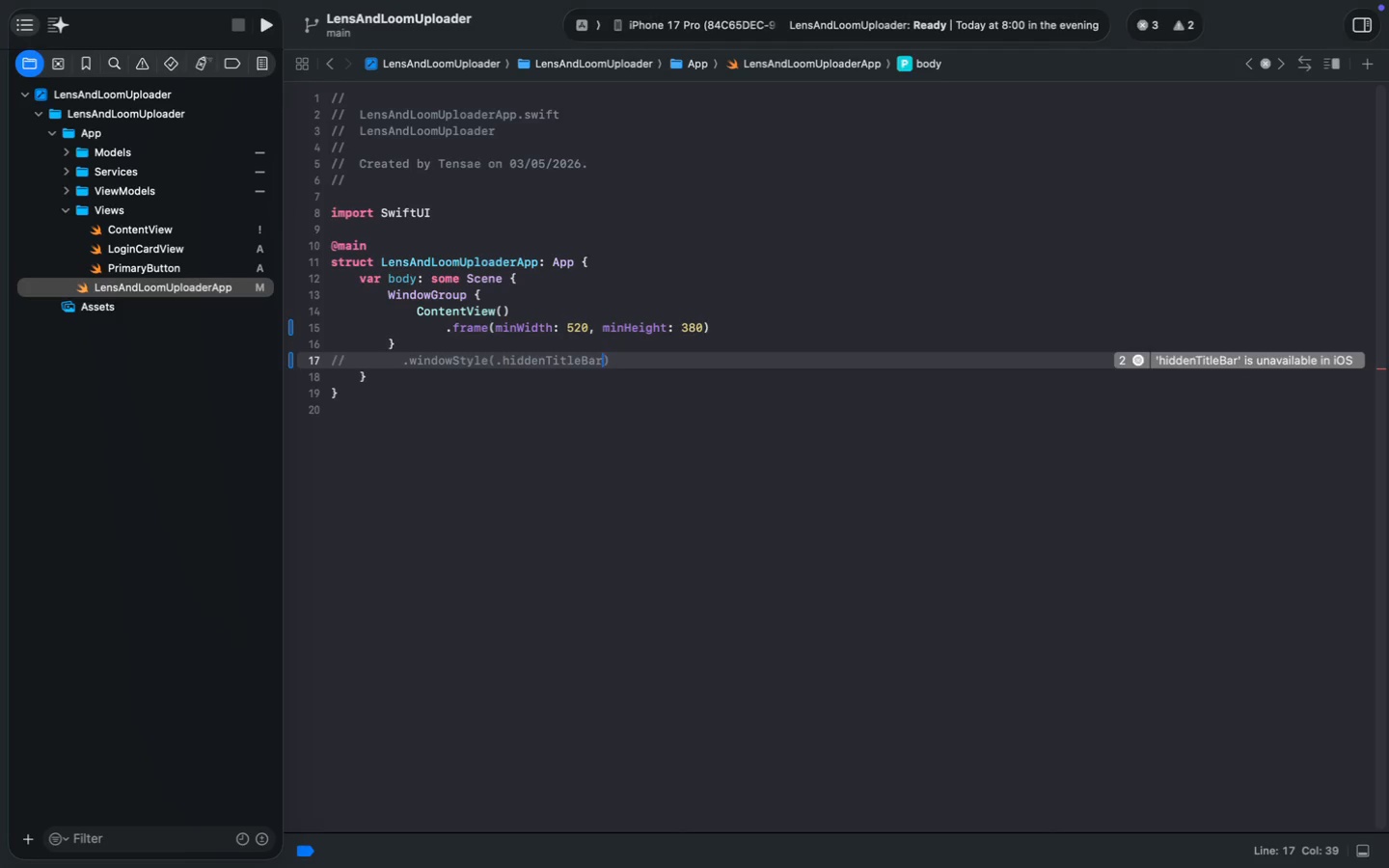 
key(Meta+S)
 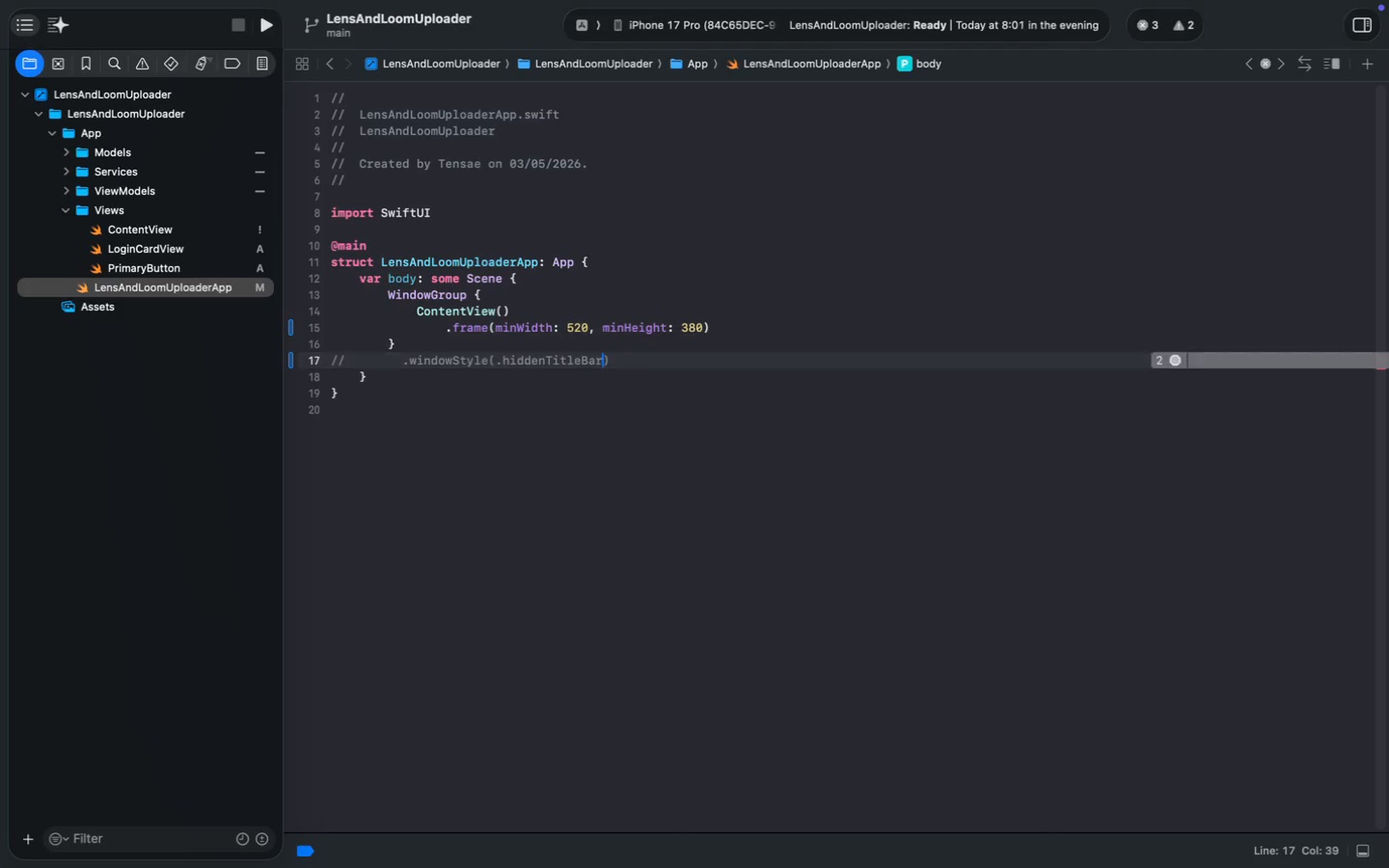 
key(Meta+S)
 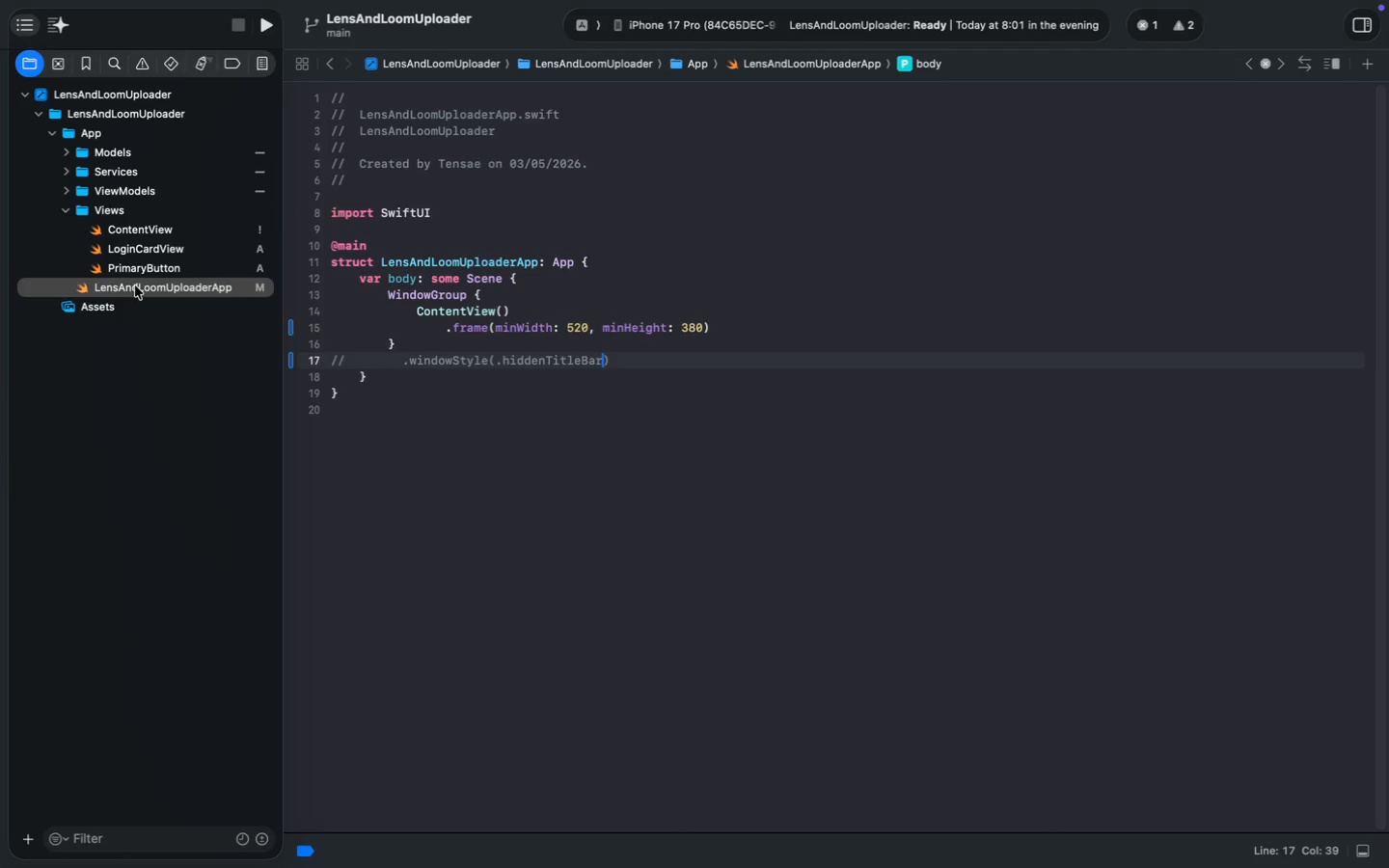 
left_click([166, 235])
 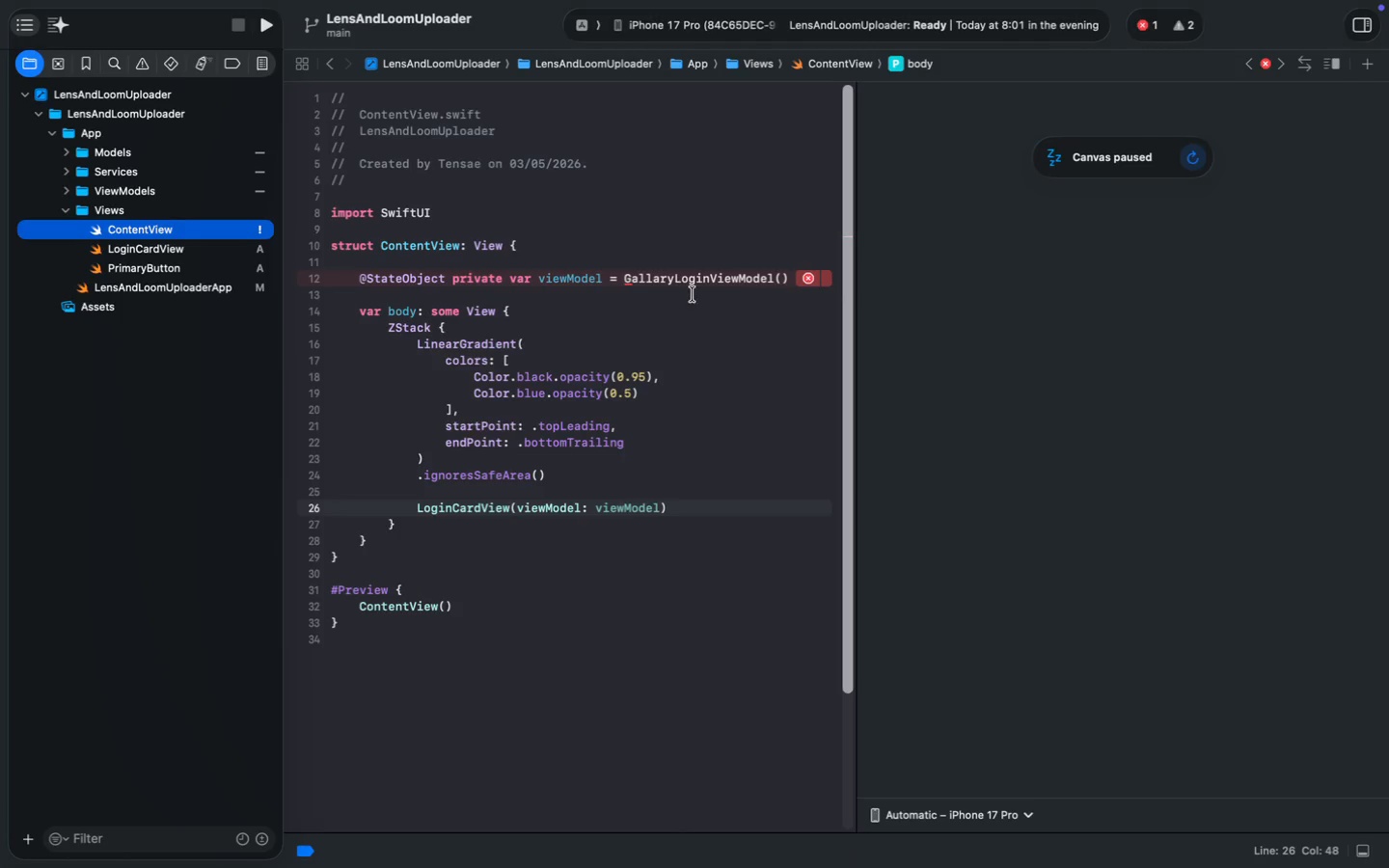 
double_click([717, 278])
 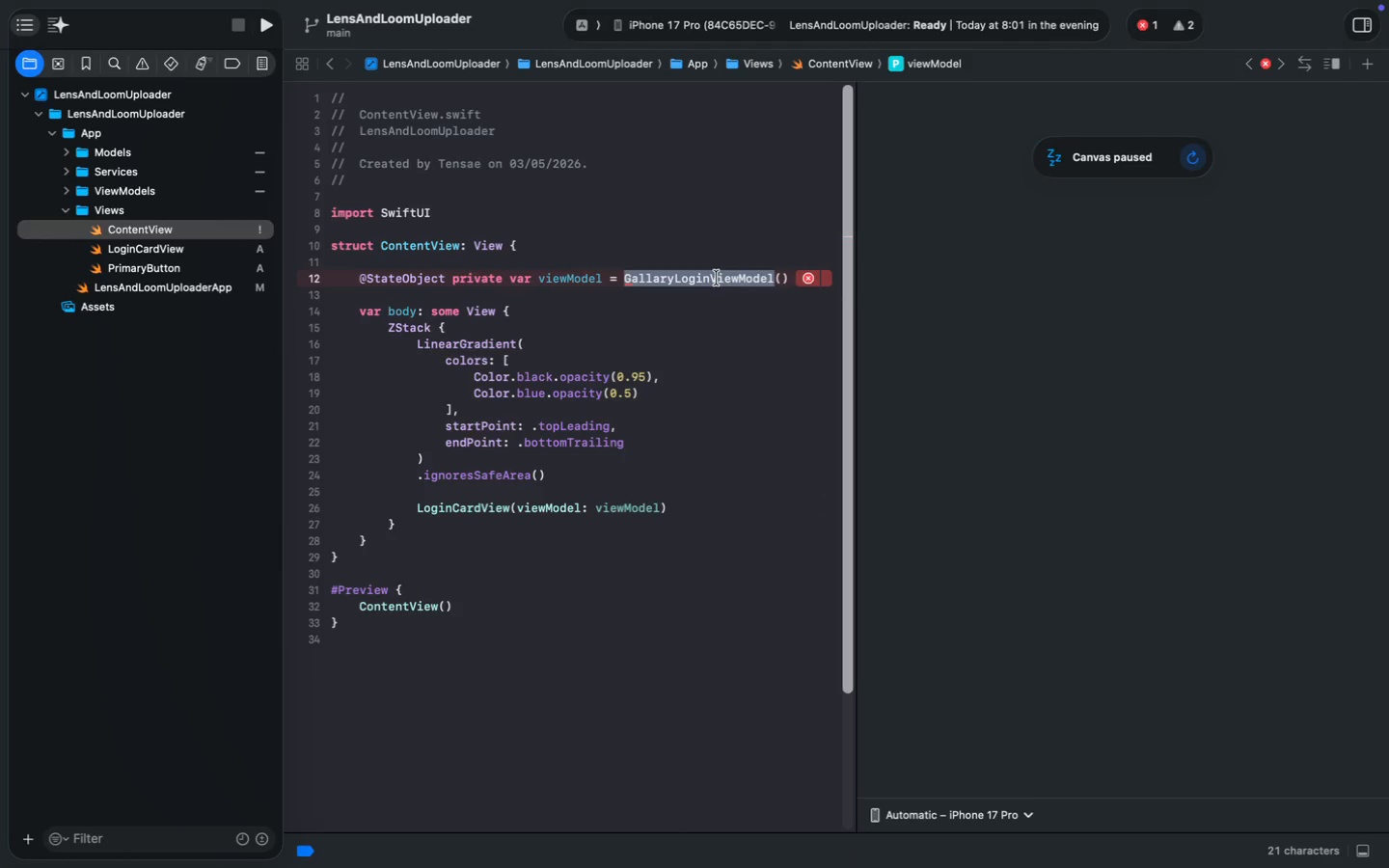 
key(Shift+ShiftRight)
 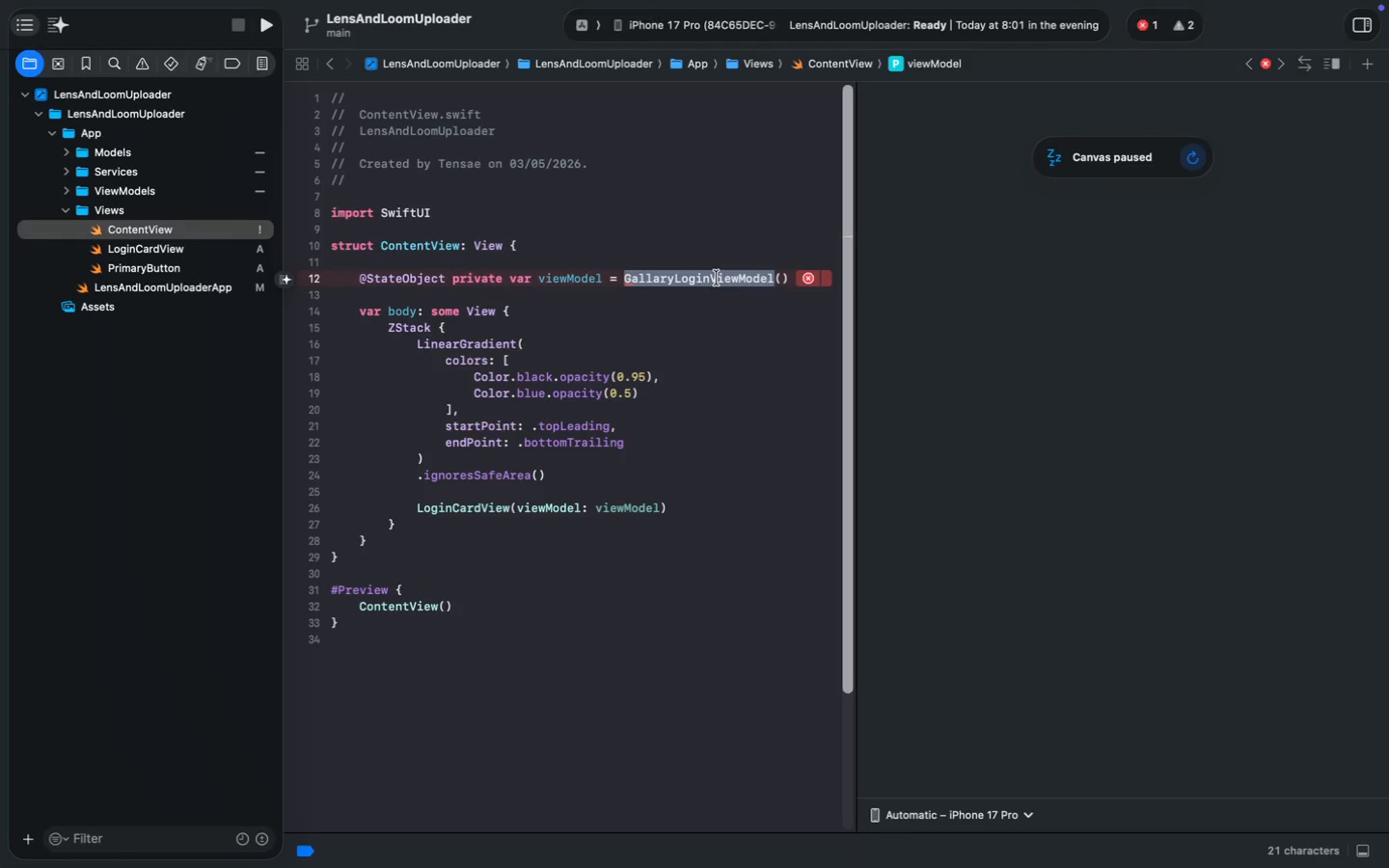 
wait(22.07)
 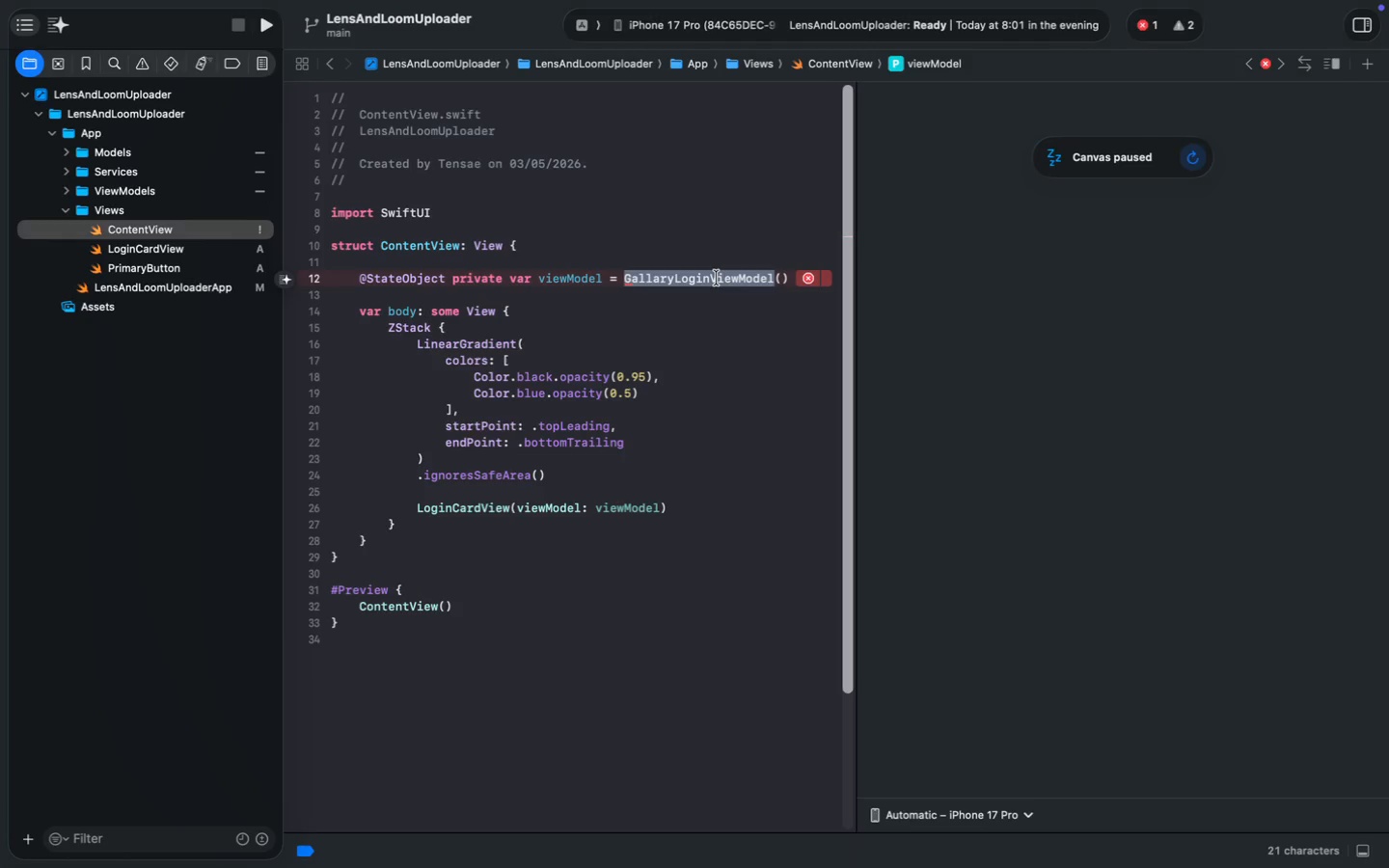 
key(Backspace)
 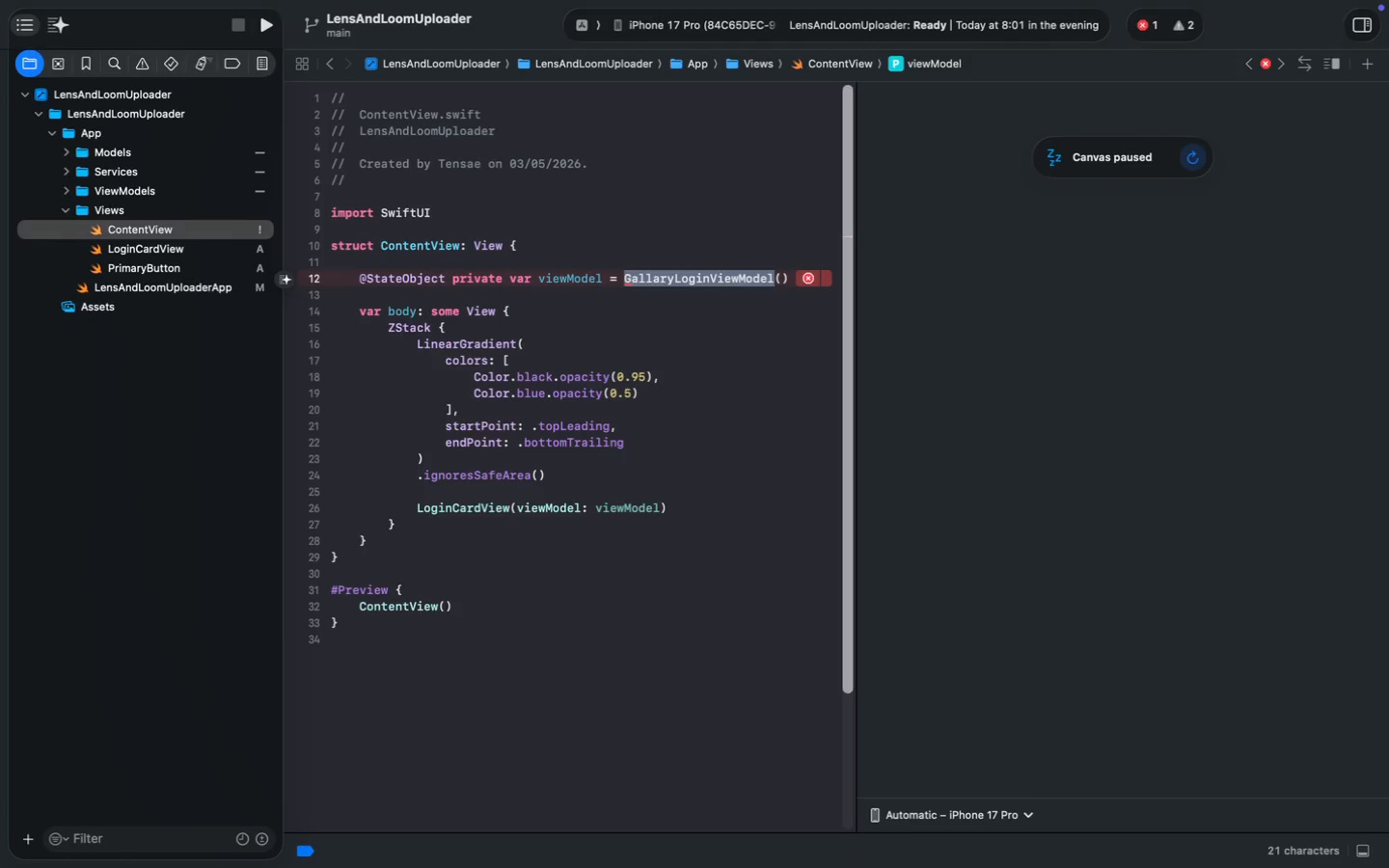 
key(ArrowRight)
 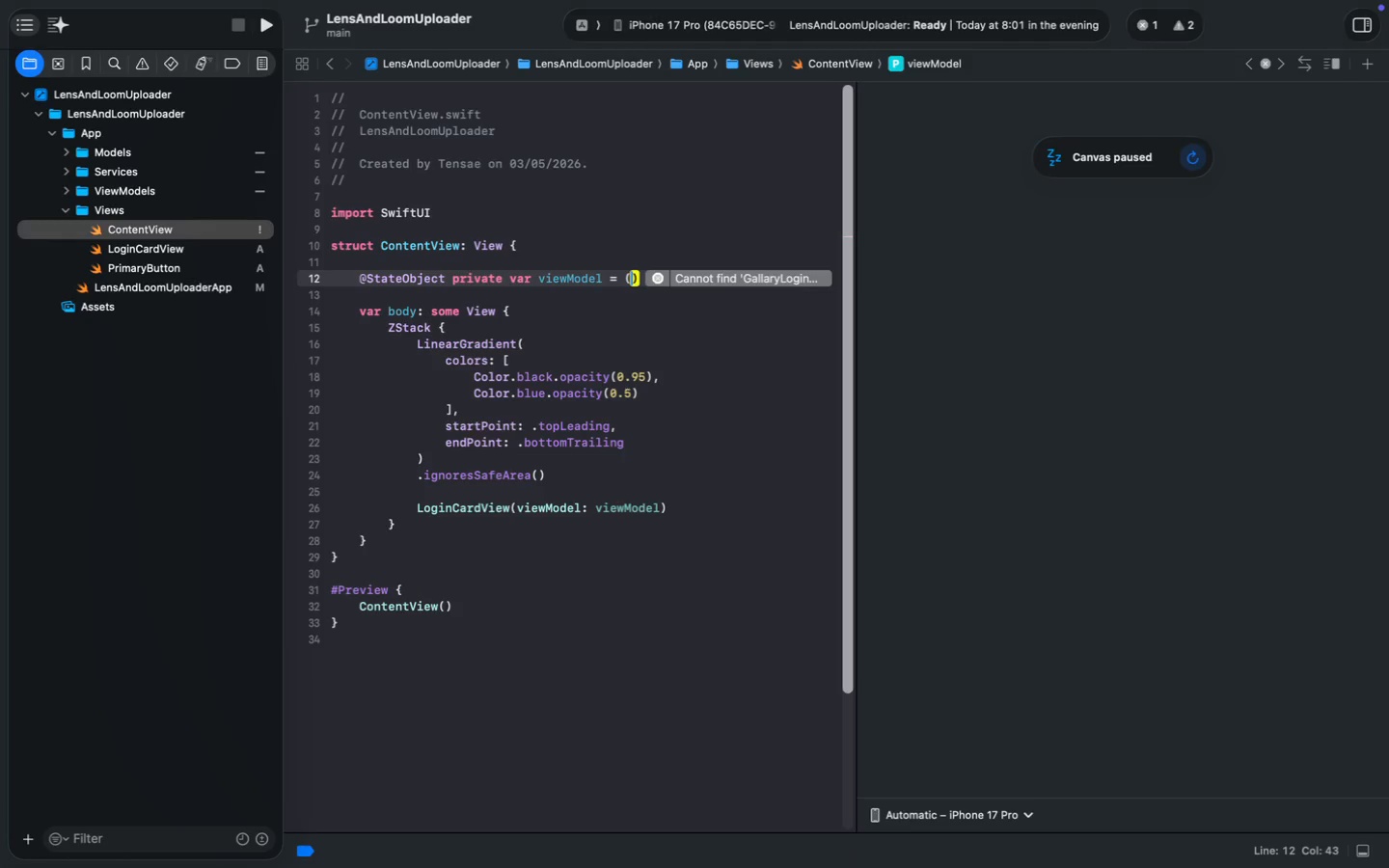 
key(ArrowRight)
 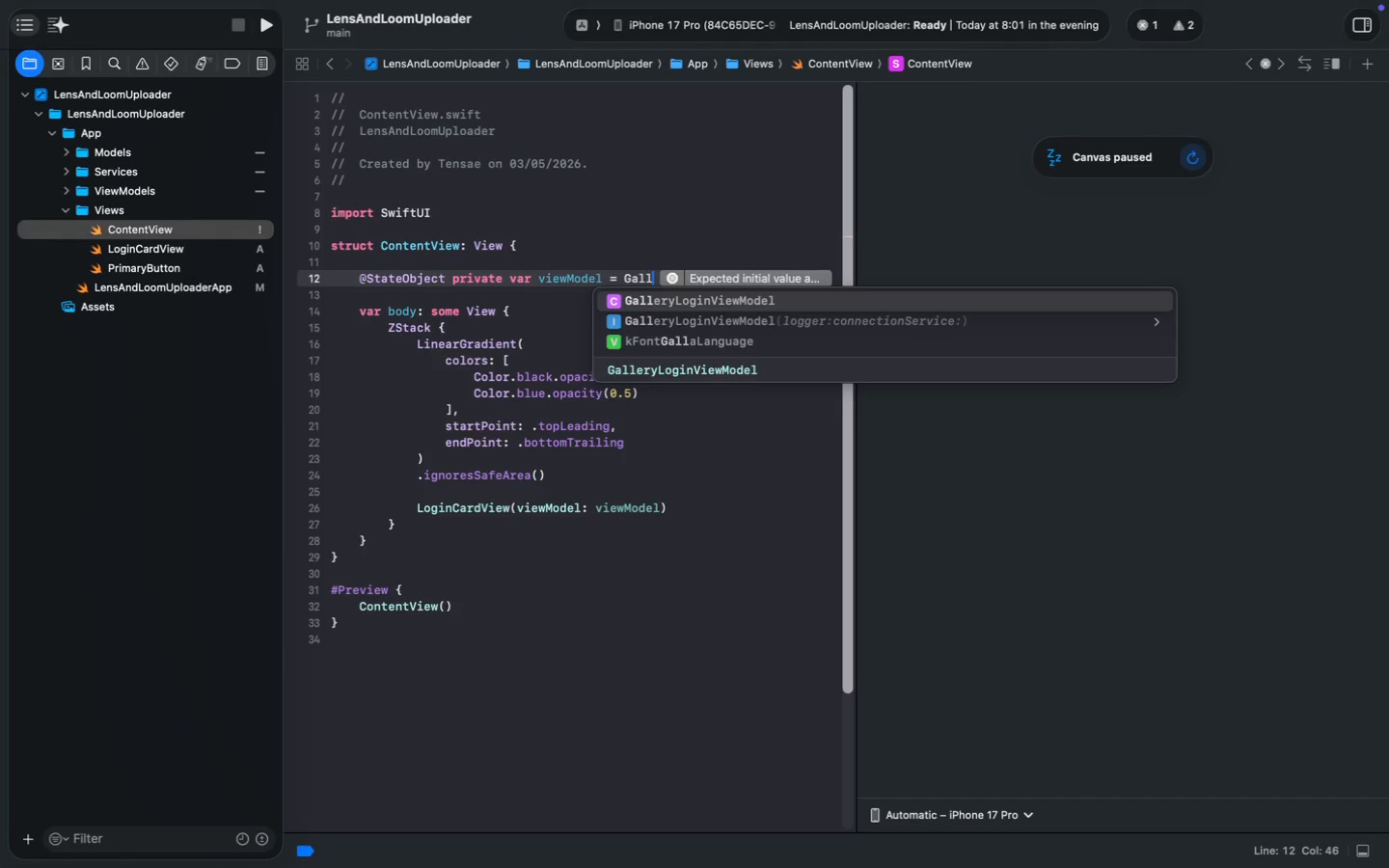 
key(Backspace)
key(Backspace)
type(Gall)
 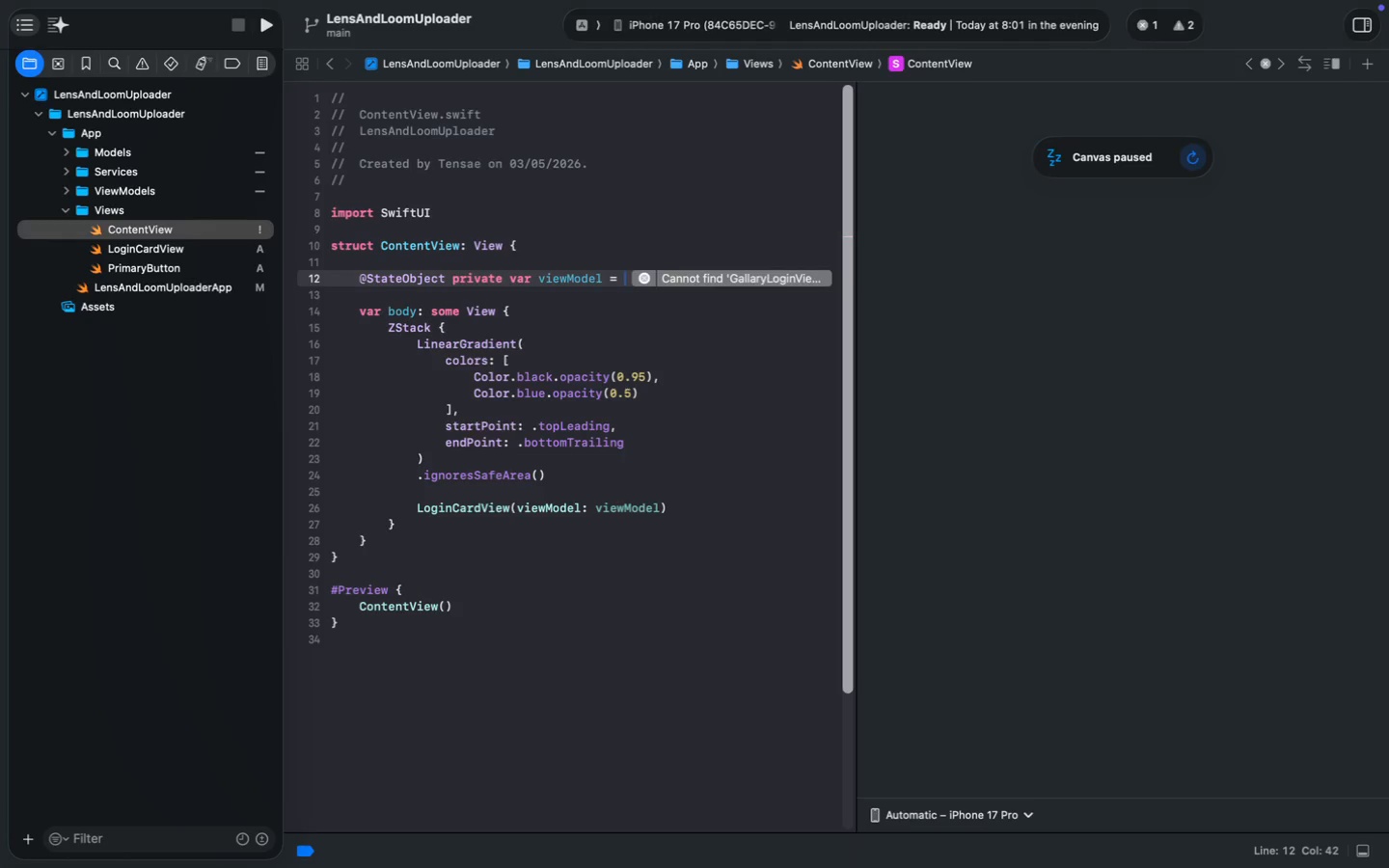 
key(Enter)
 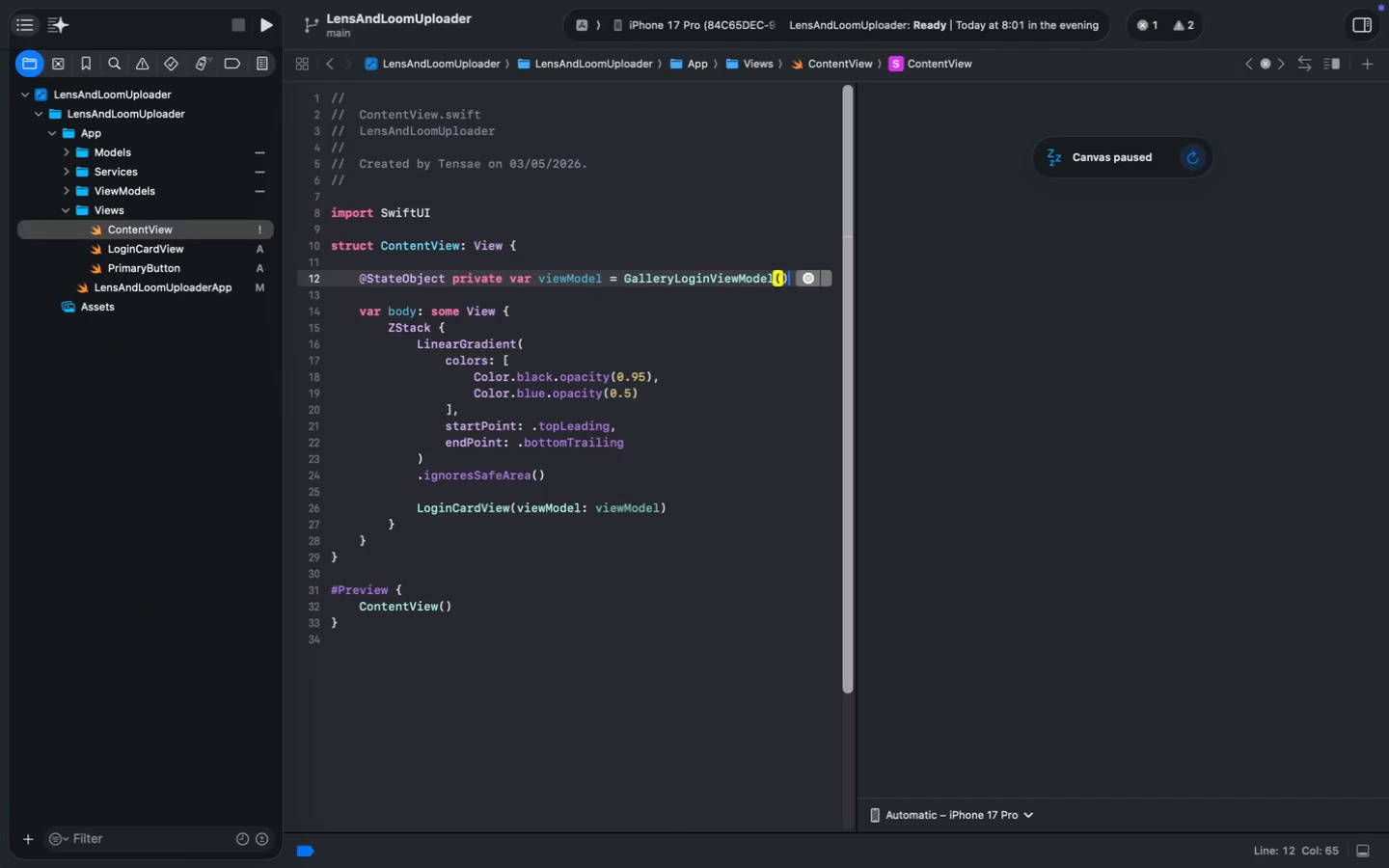 
type(())
 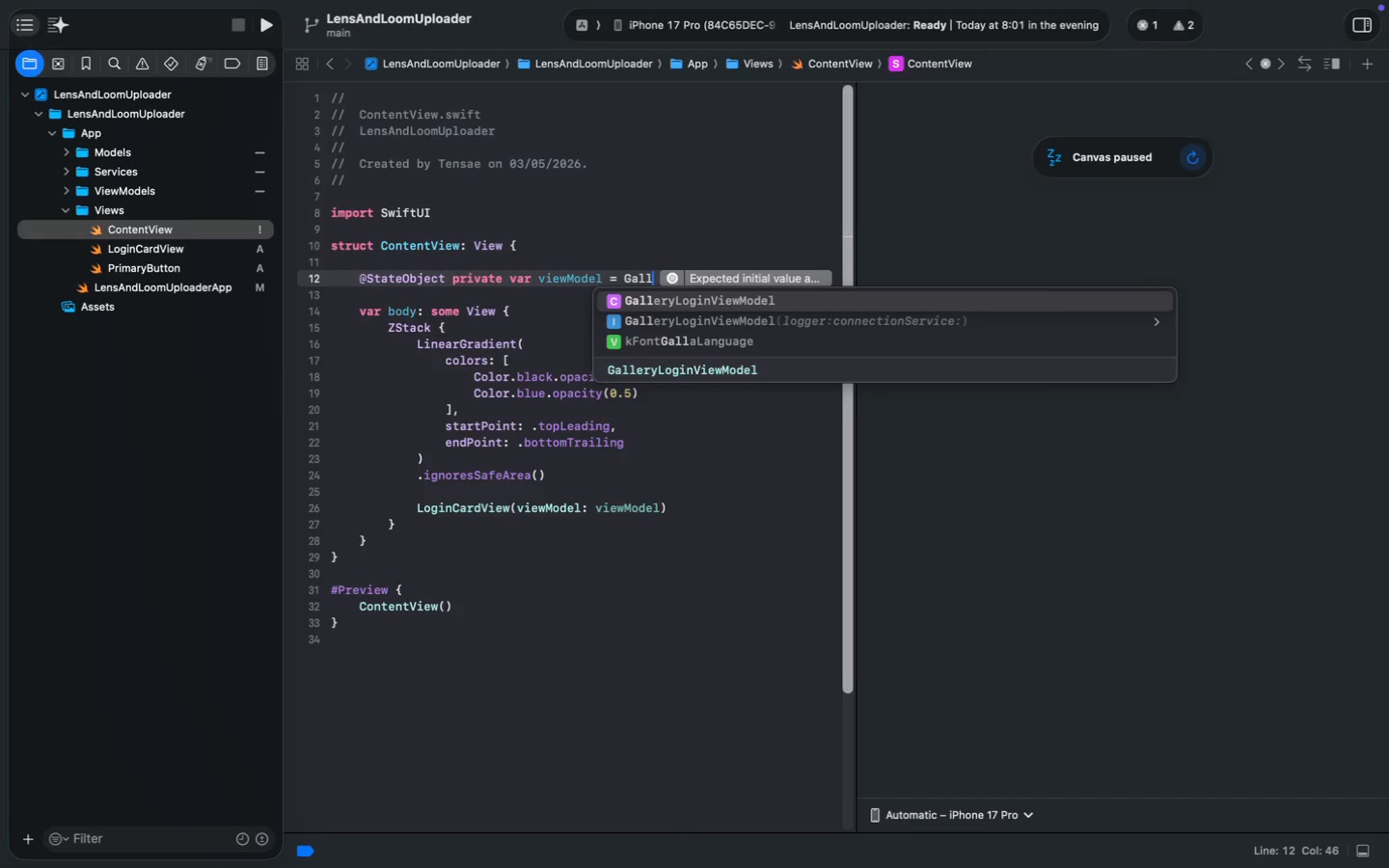 
key(Meta+S)
 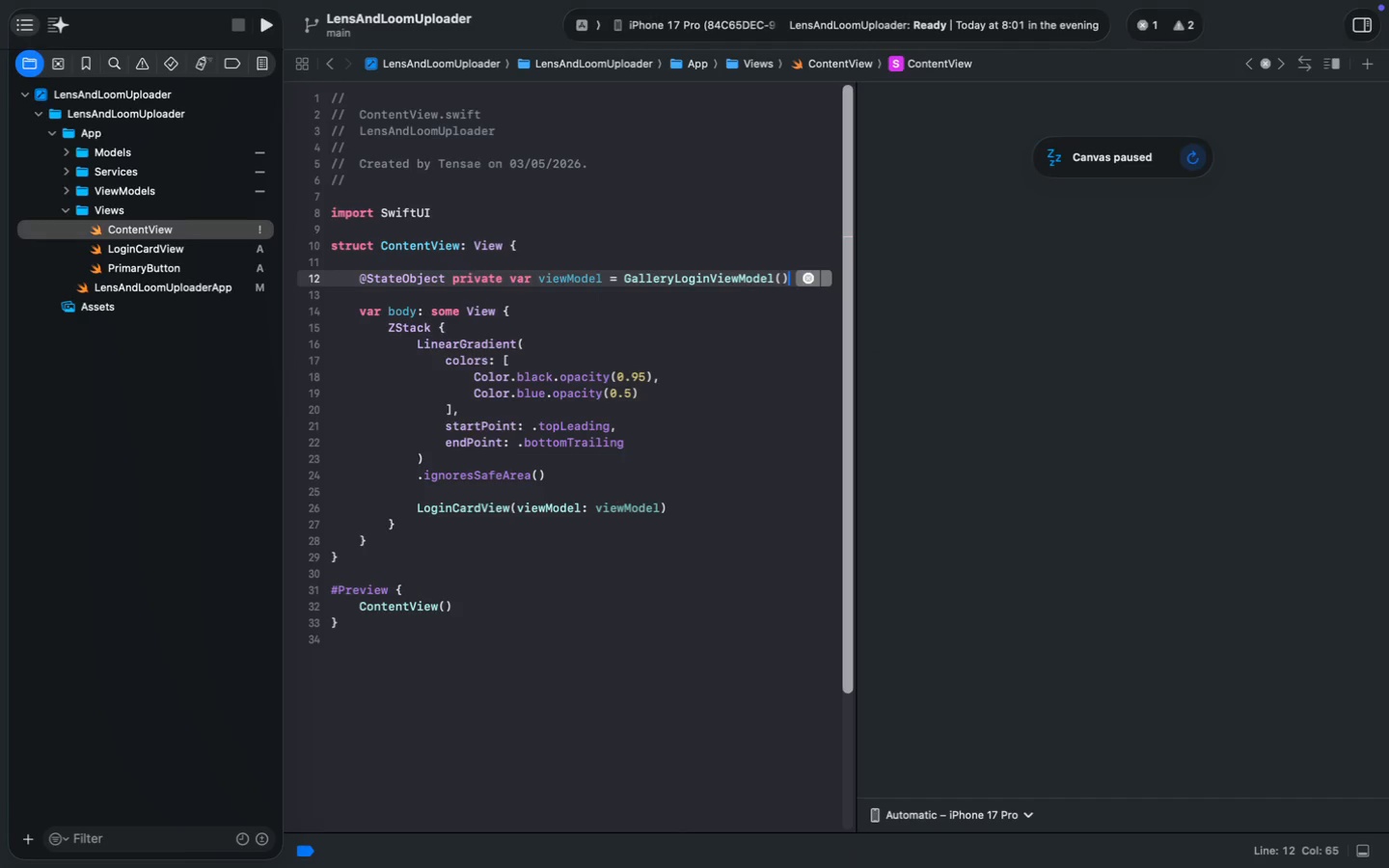 
key(Meta+S)
 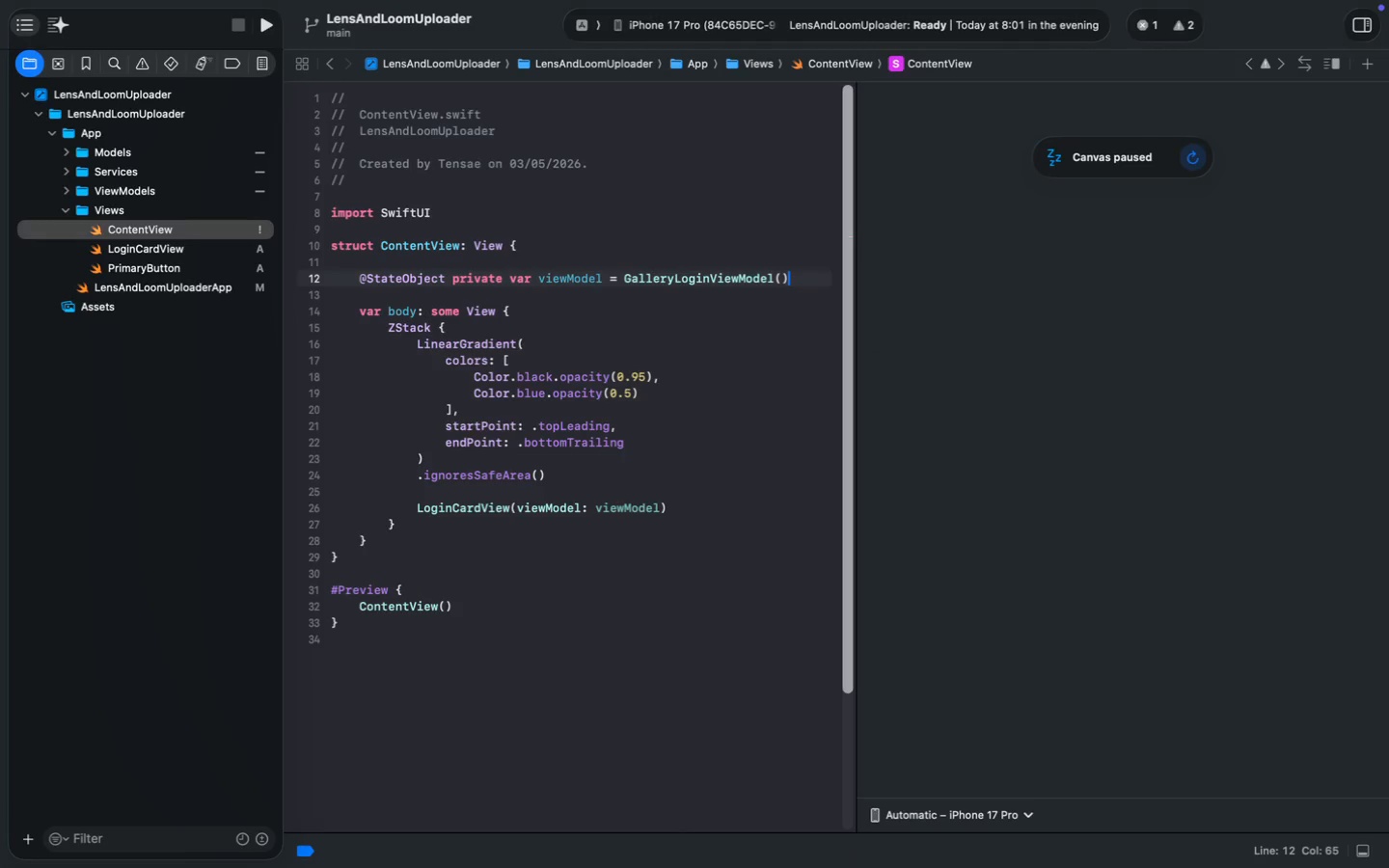 
key(Meta+S)
 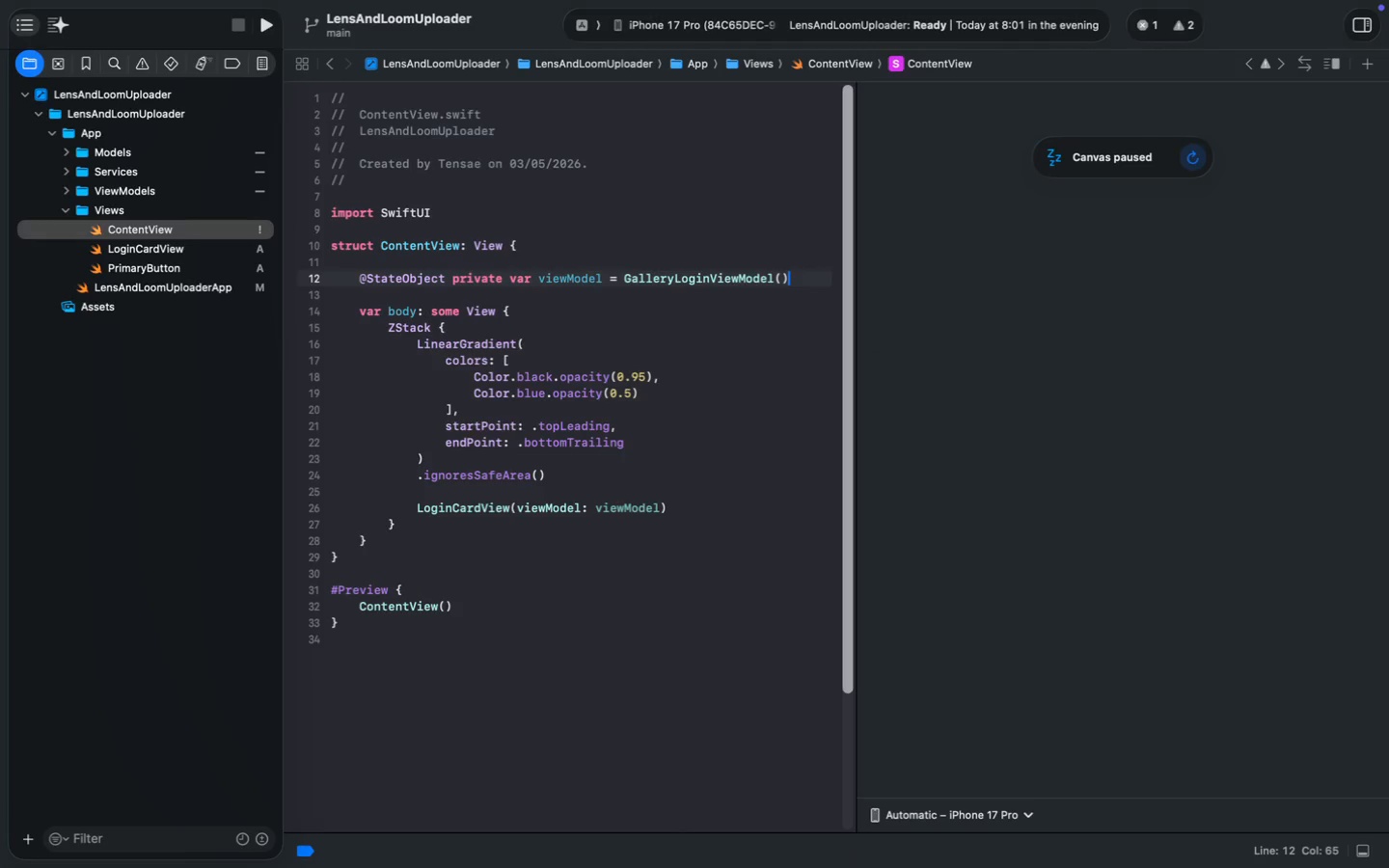 
key(Meta+S)
 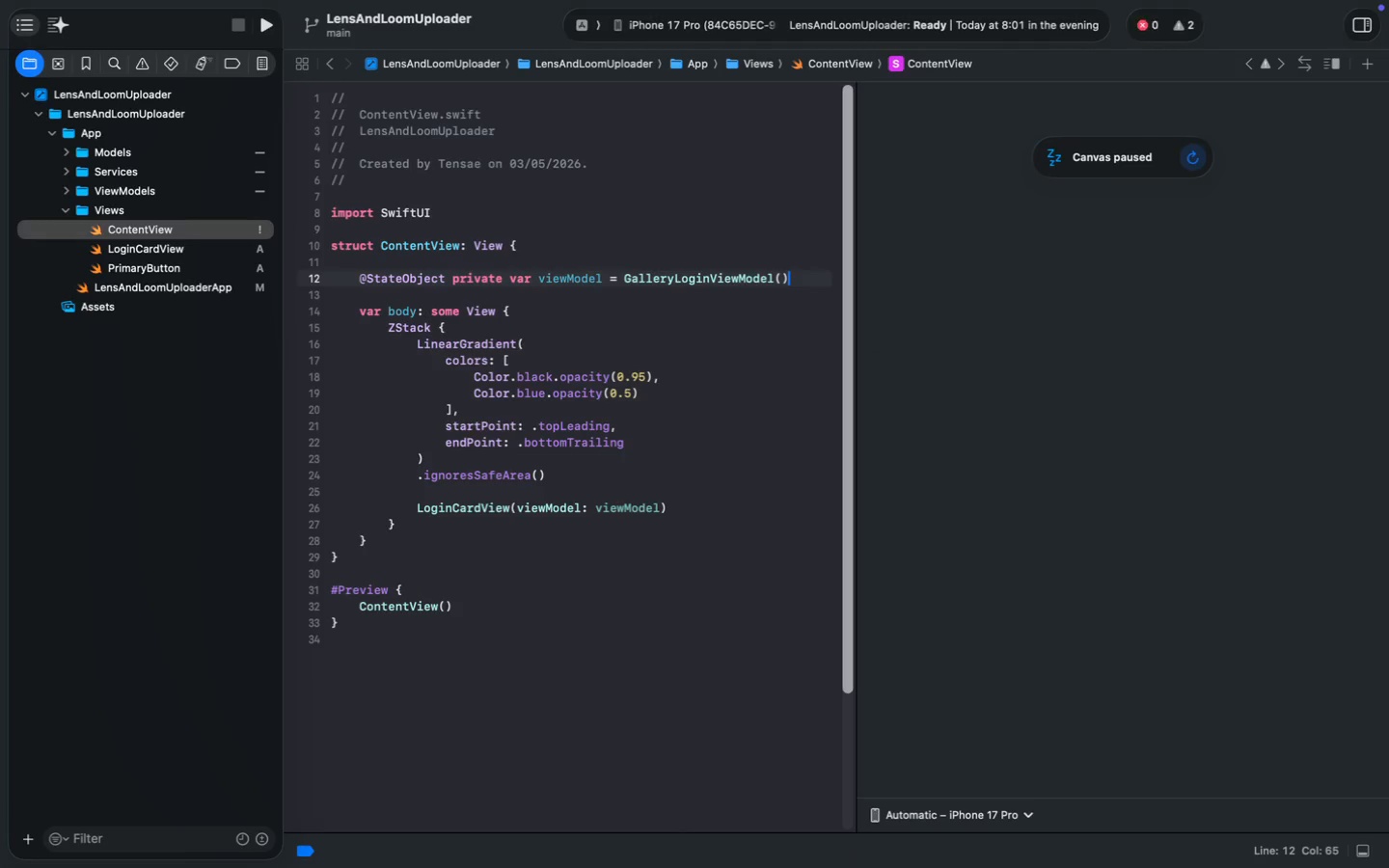 
key(Meta+S)
 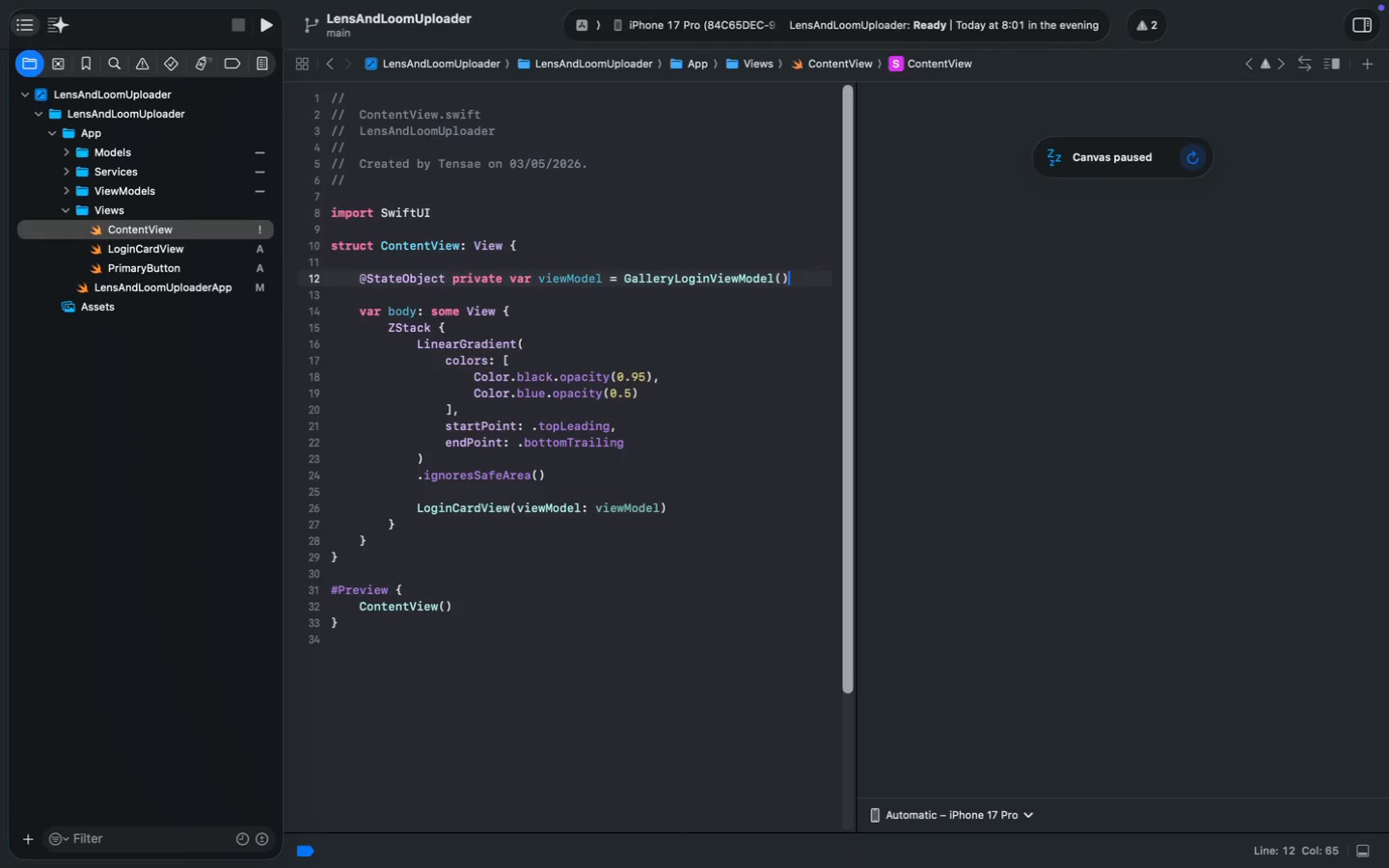 
wait(8.57)
 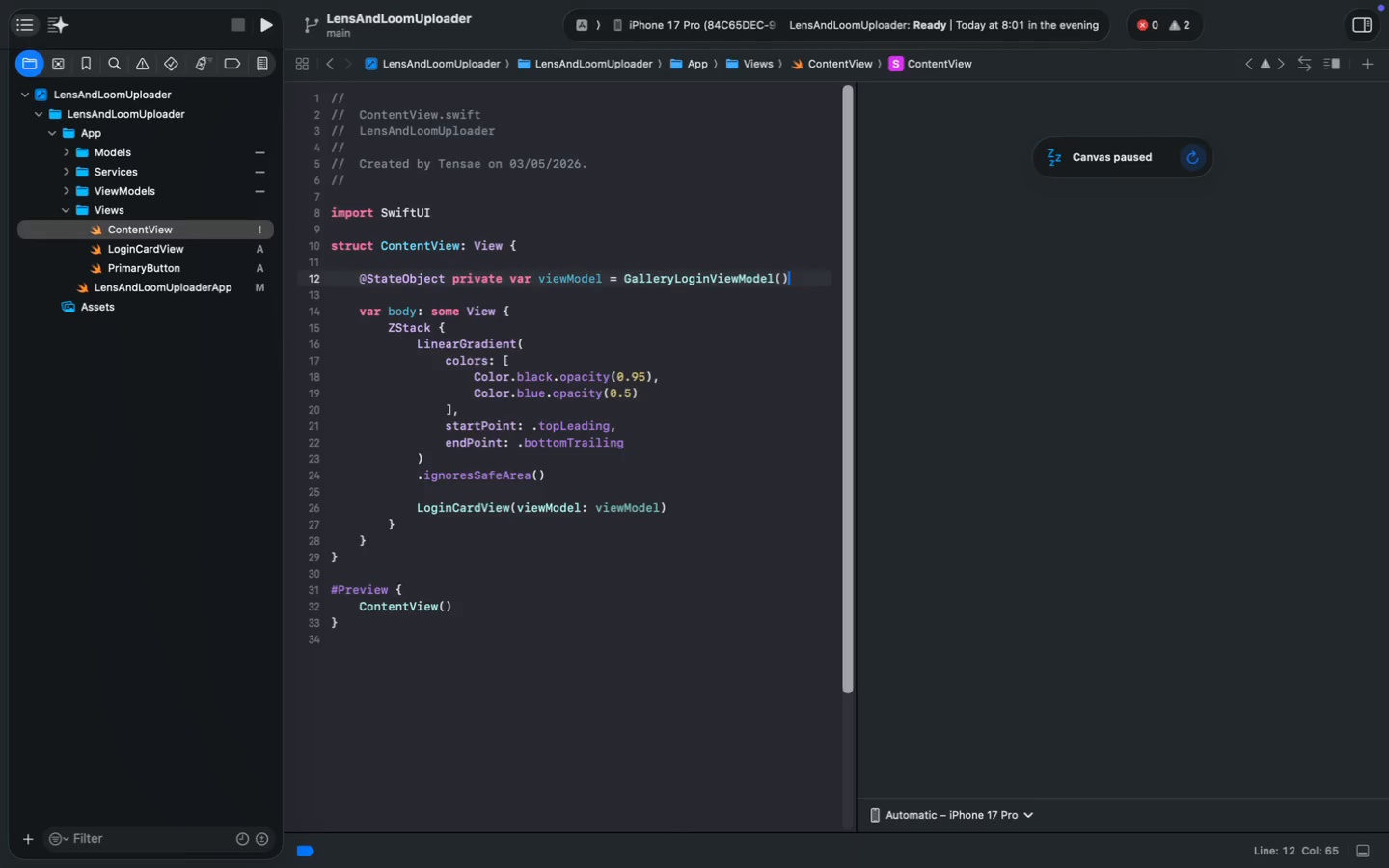 
scroll: coordinate [523, 334], scroll_direction: down, amount: 1.0
 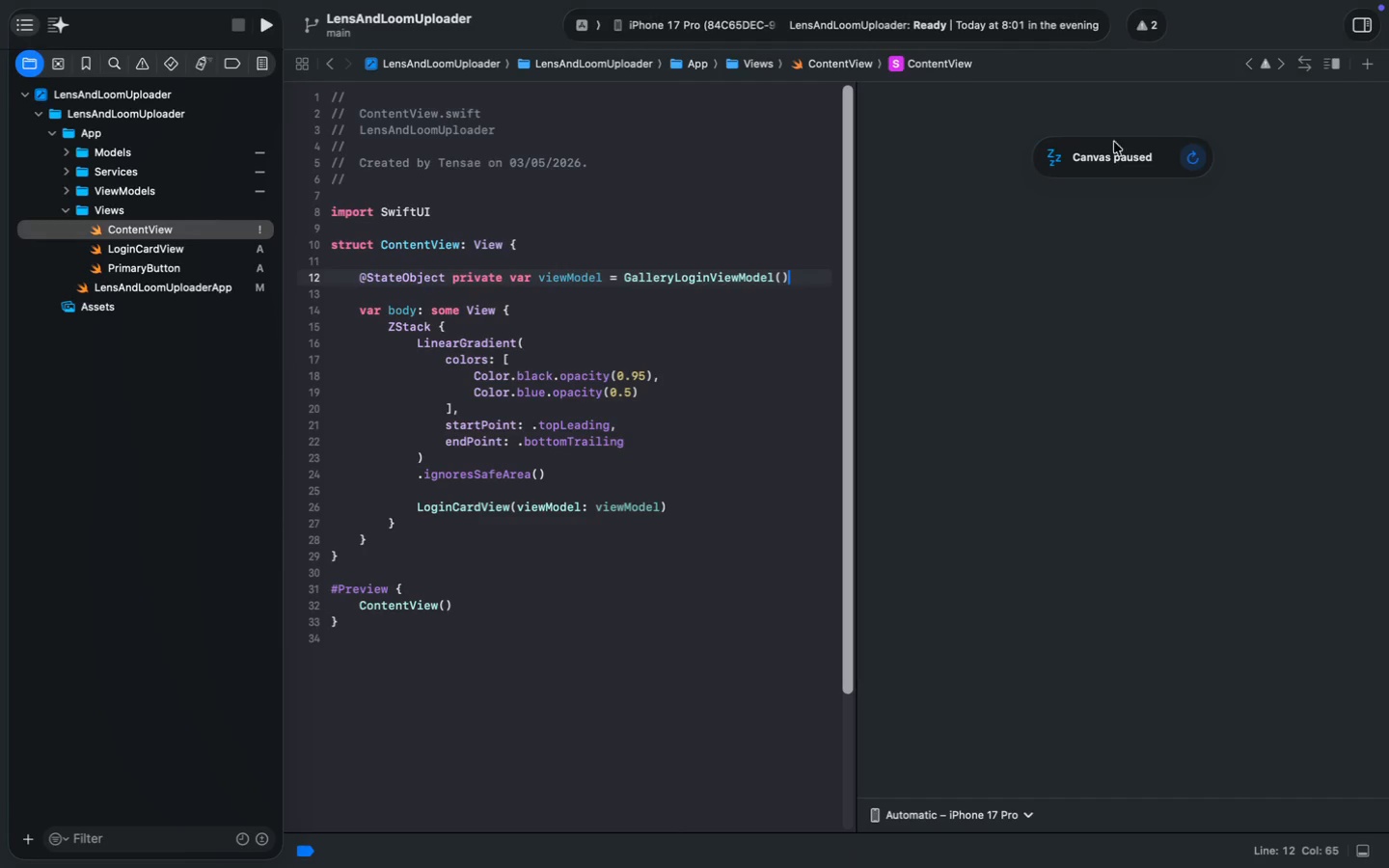 
left_click([1203, 150])
 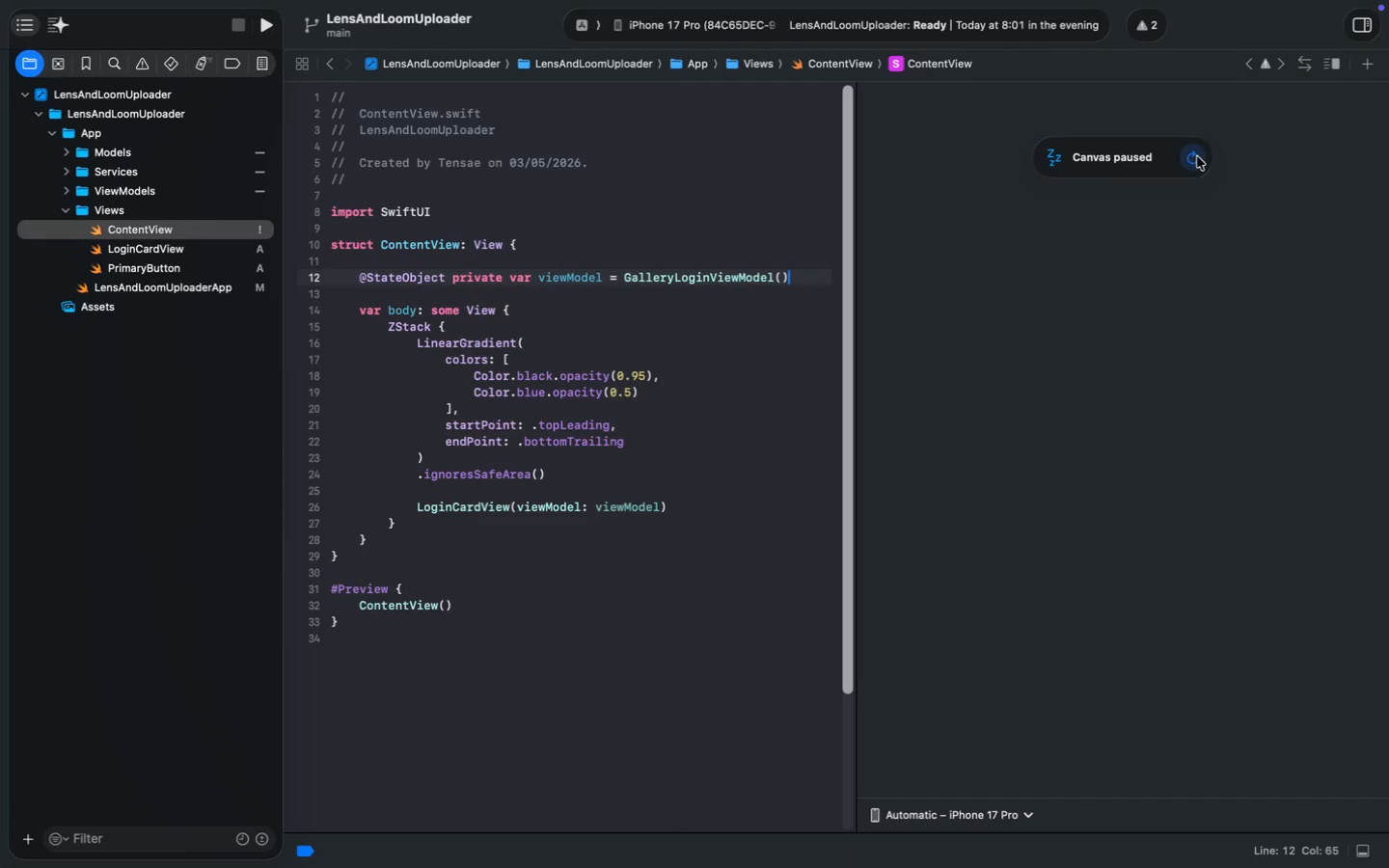 
left_click([1195, 157])
 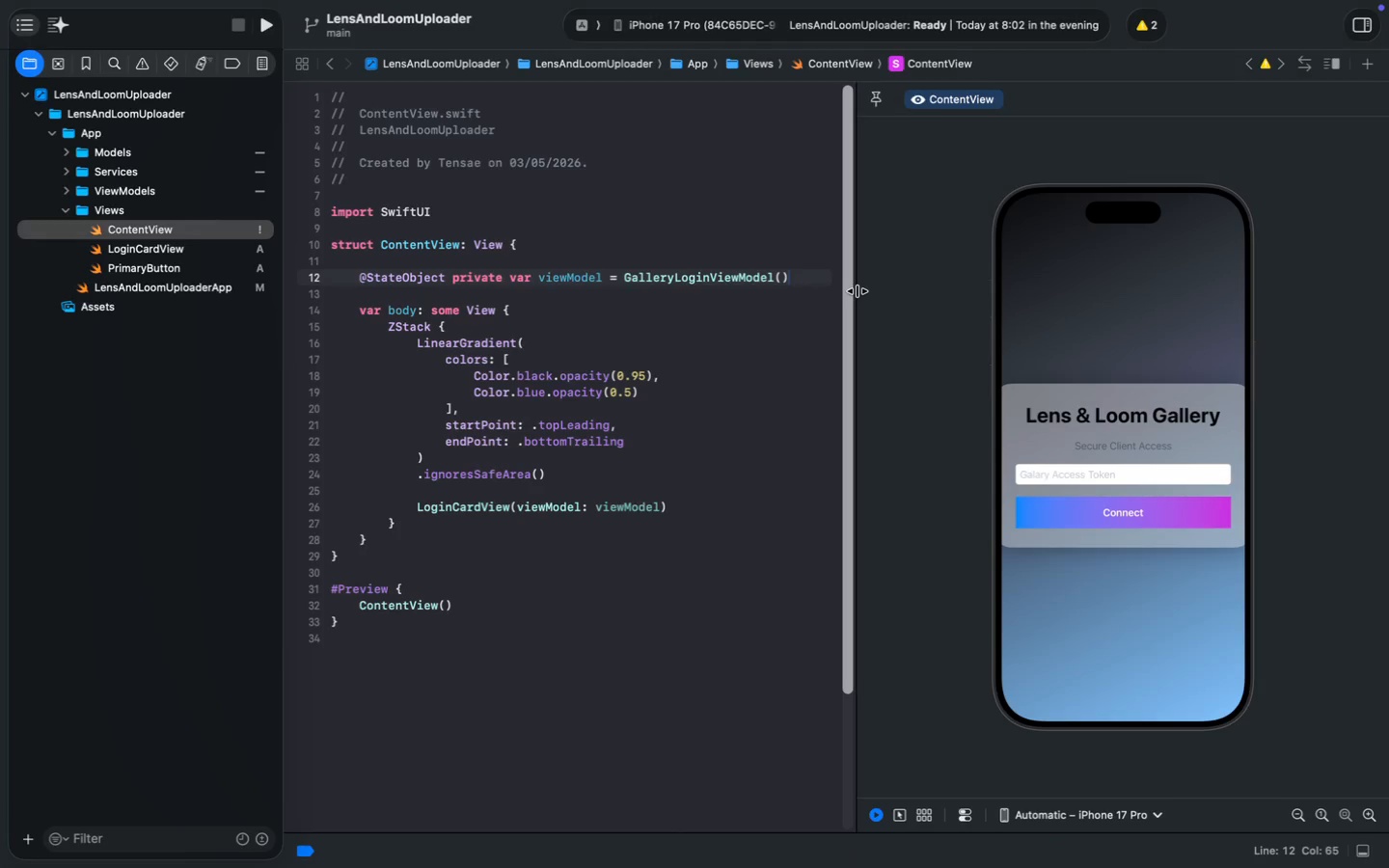 
wait(37.2)
 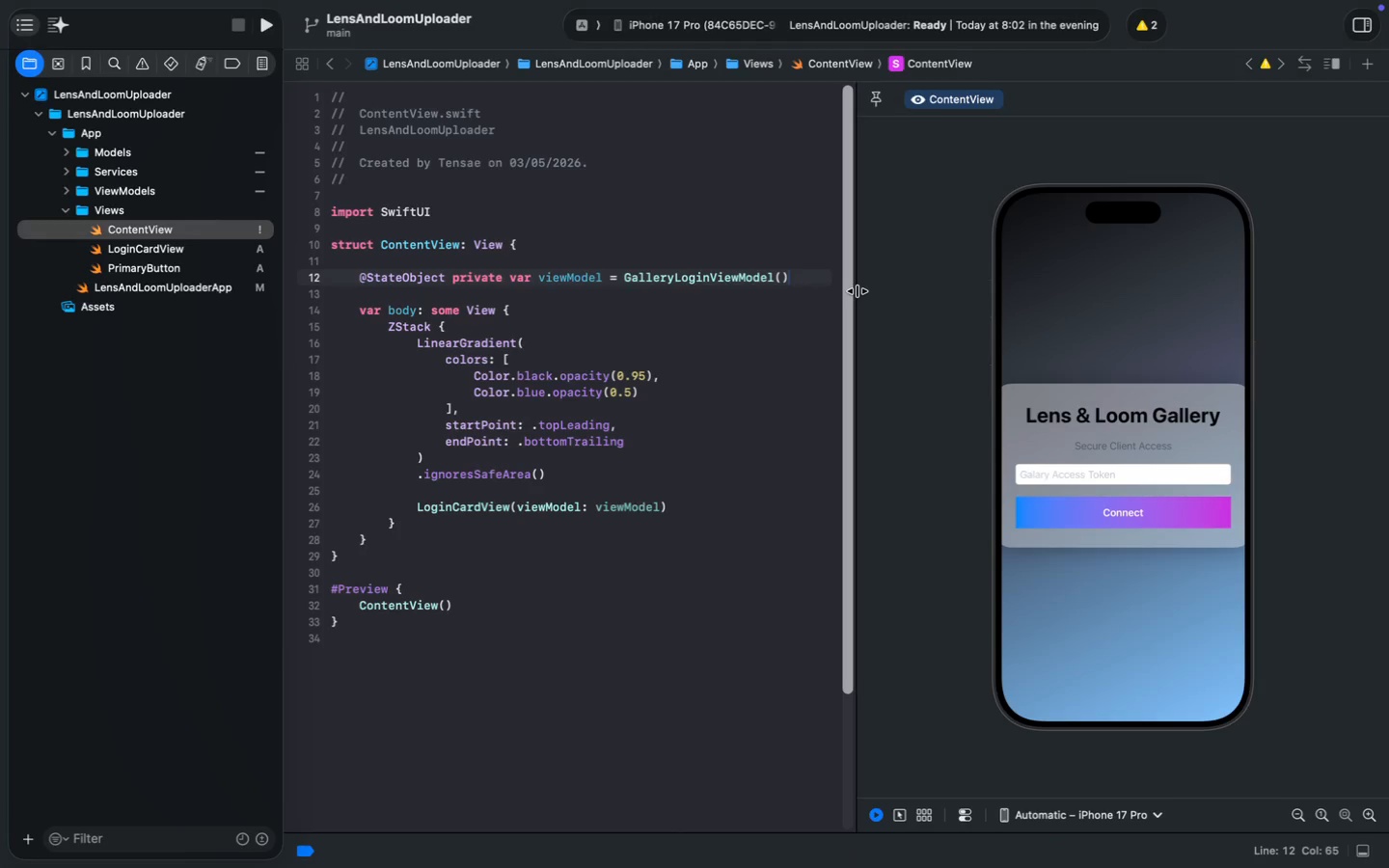 
left_click([54, 135])
 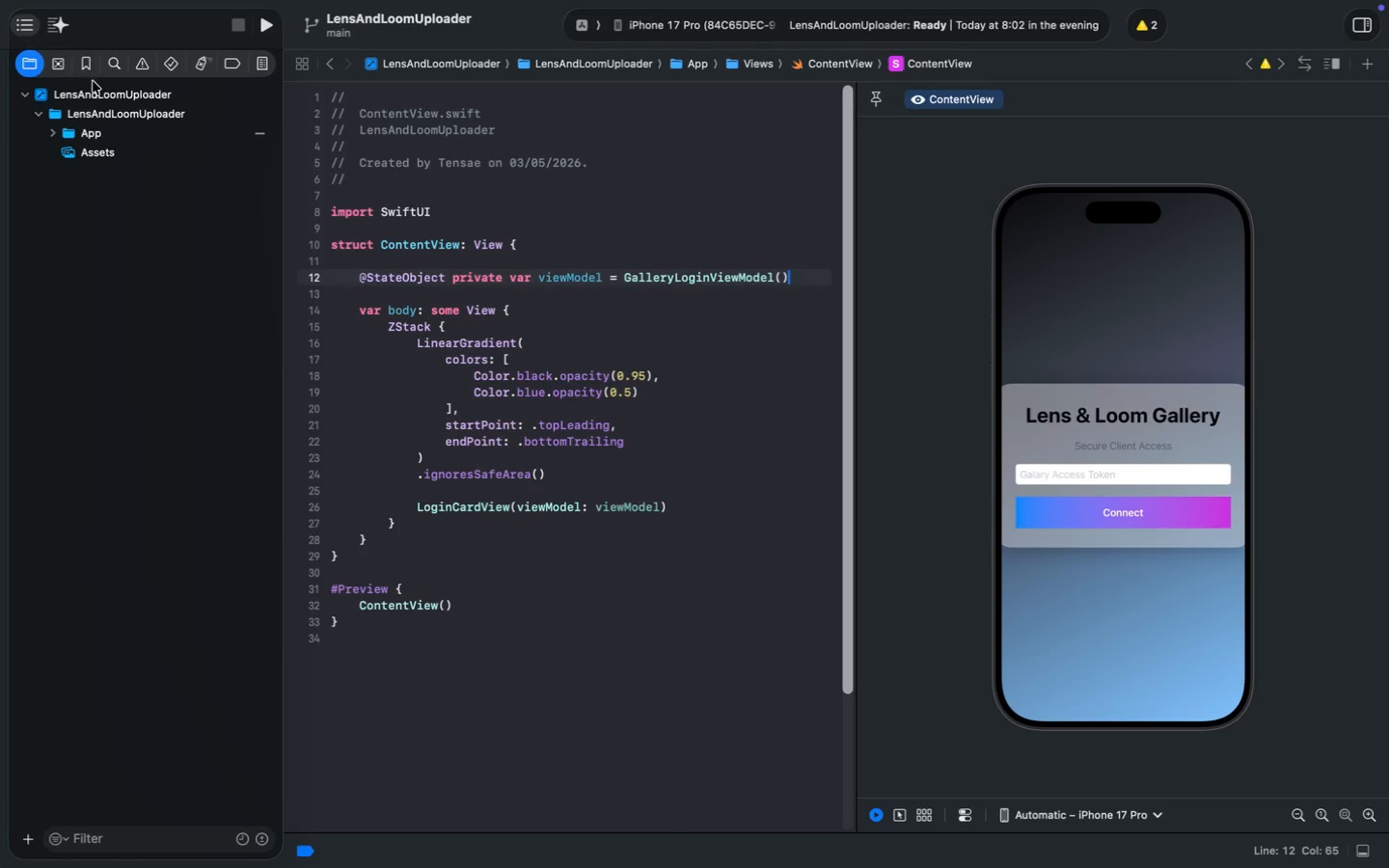 
left_click([88, 99])
 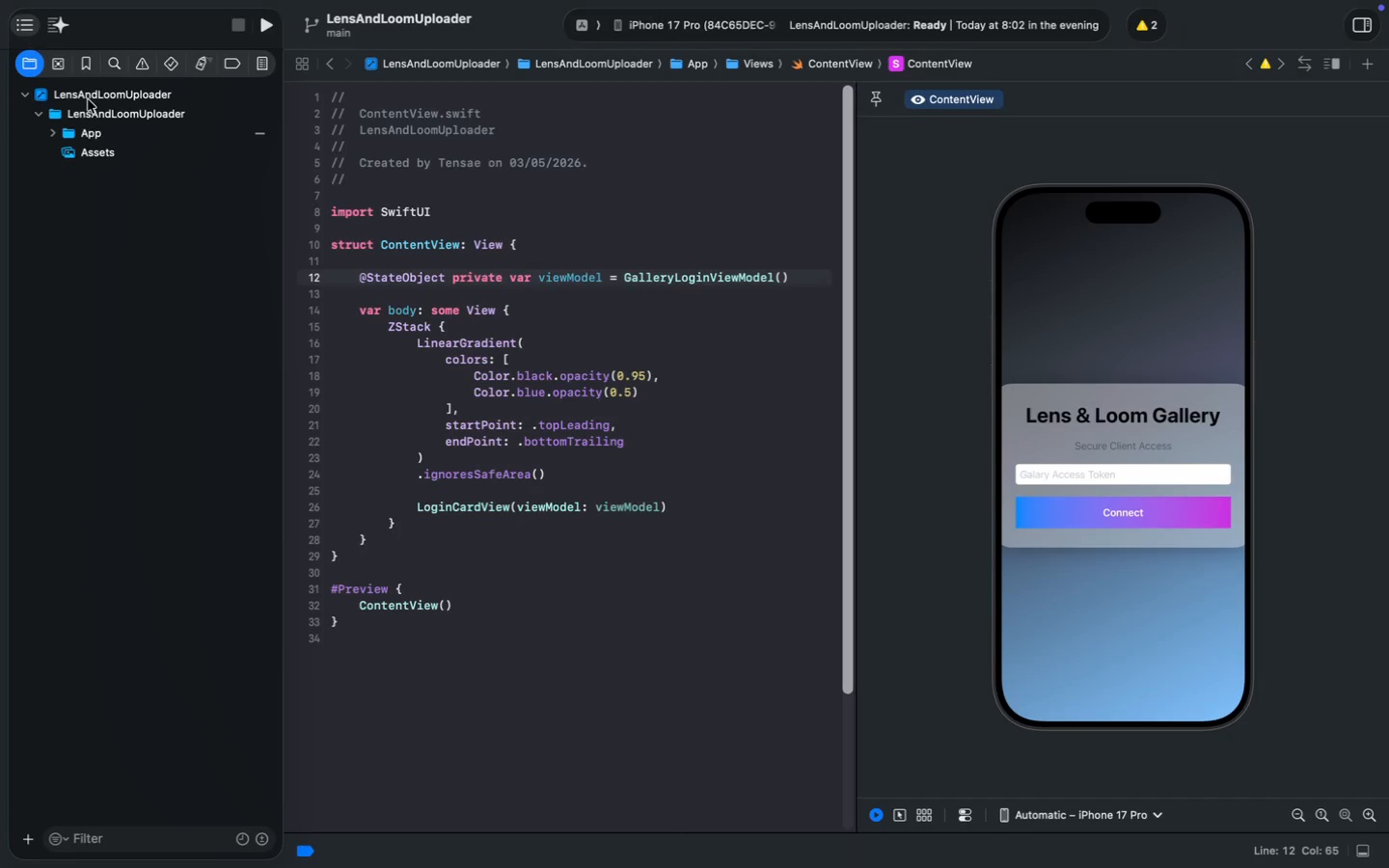 
left_click([88, 99])
 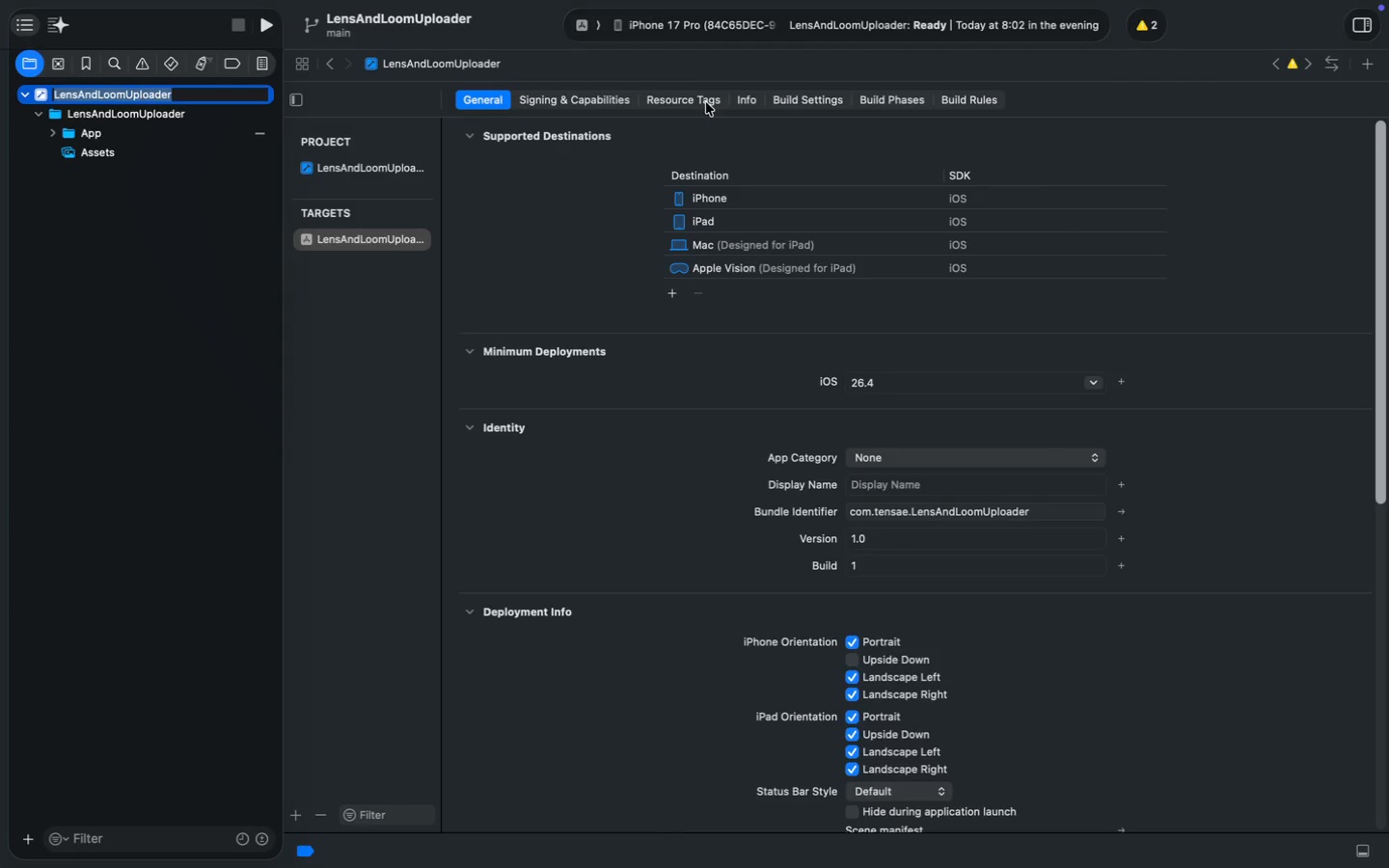 
left_click([740, 103])
 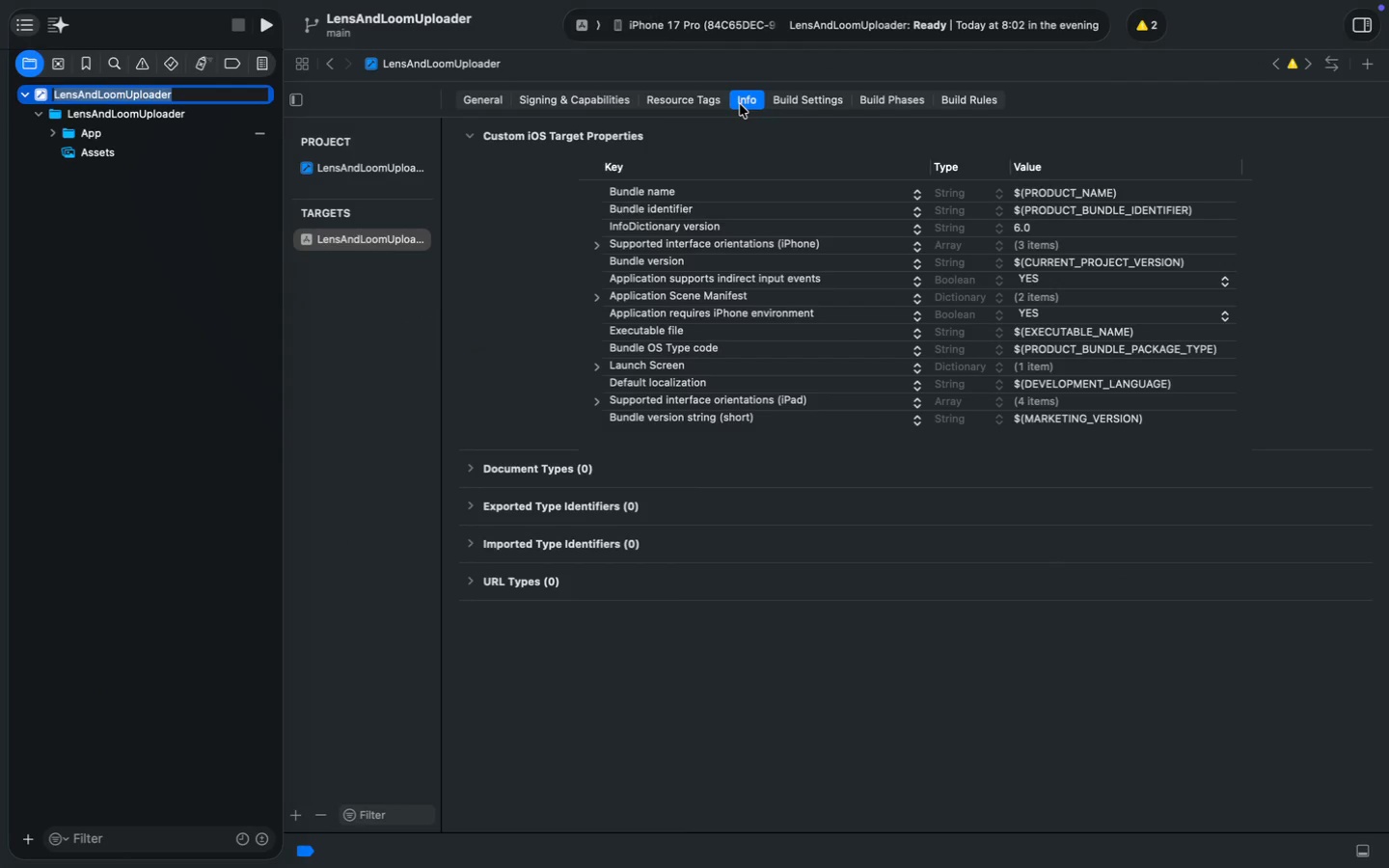 
scroll: coordinate [719, 290], scroll_direction: down, amount: 33.0
 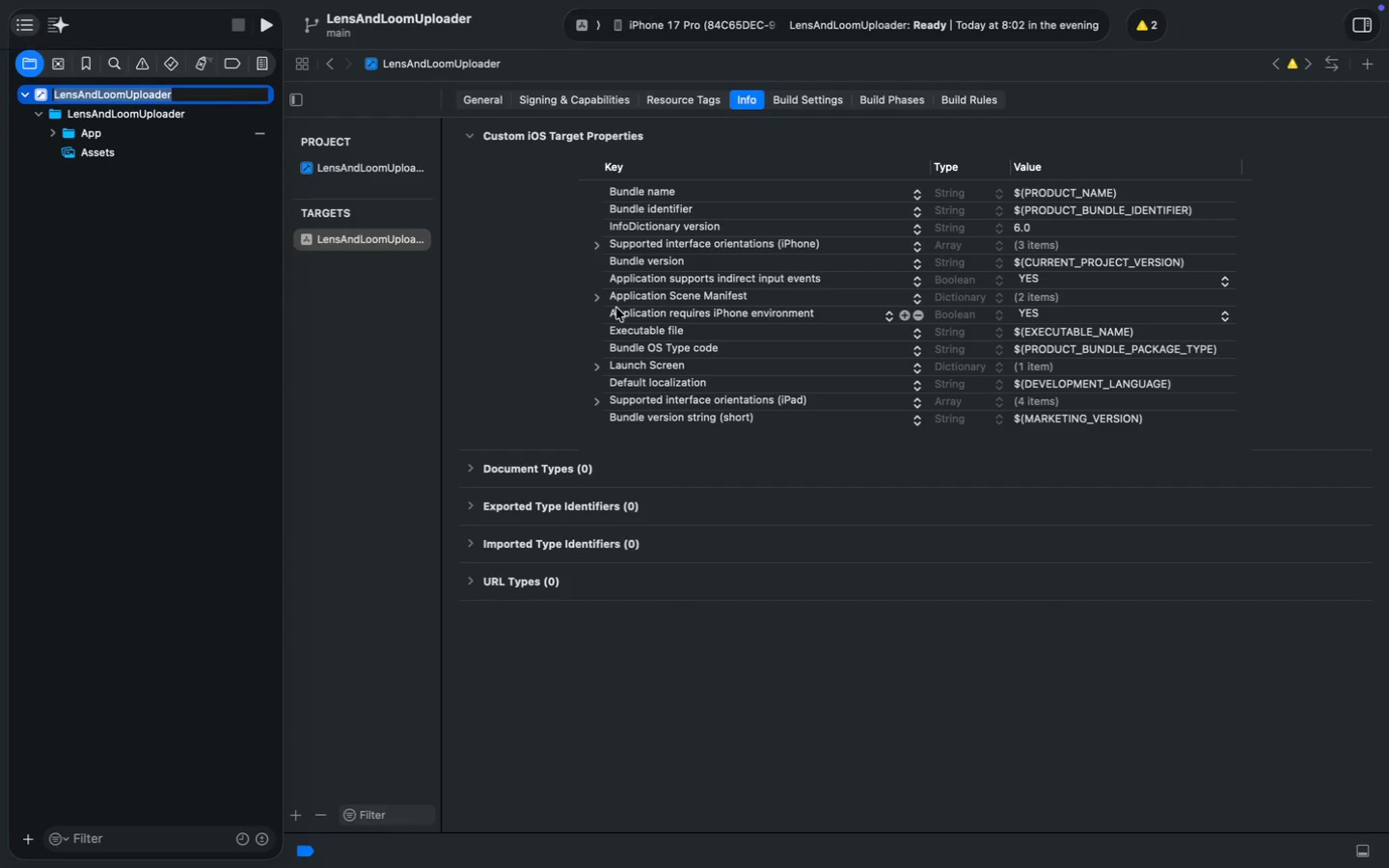 
wait(17.6)
 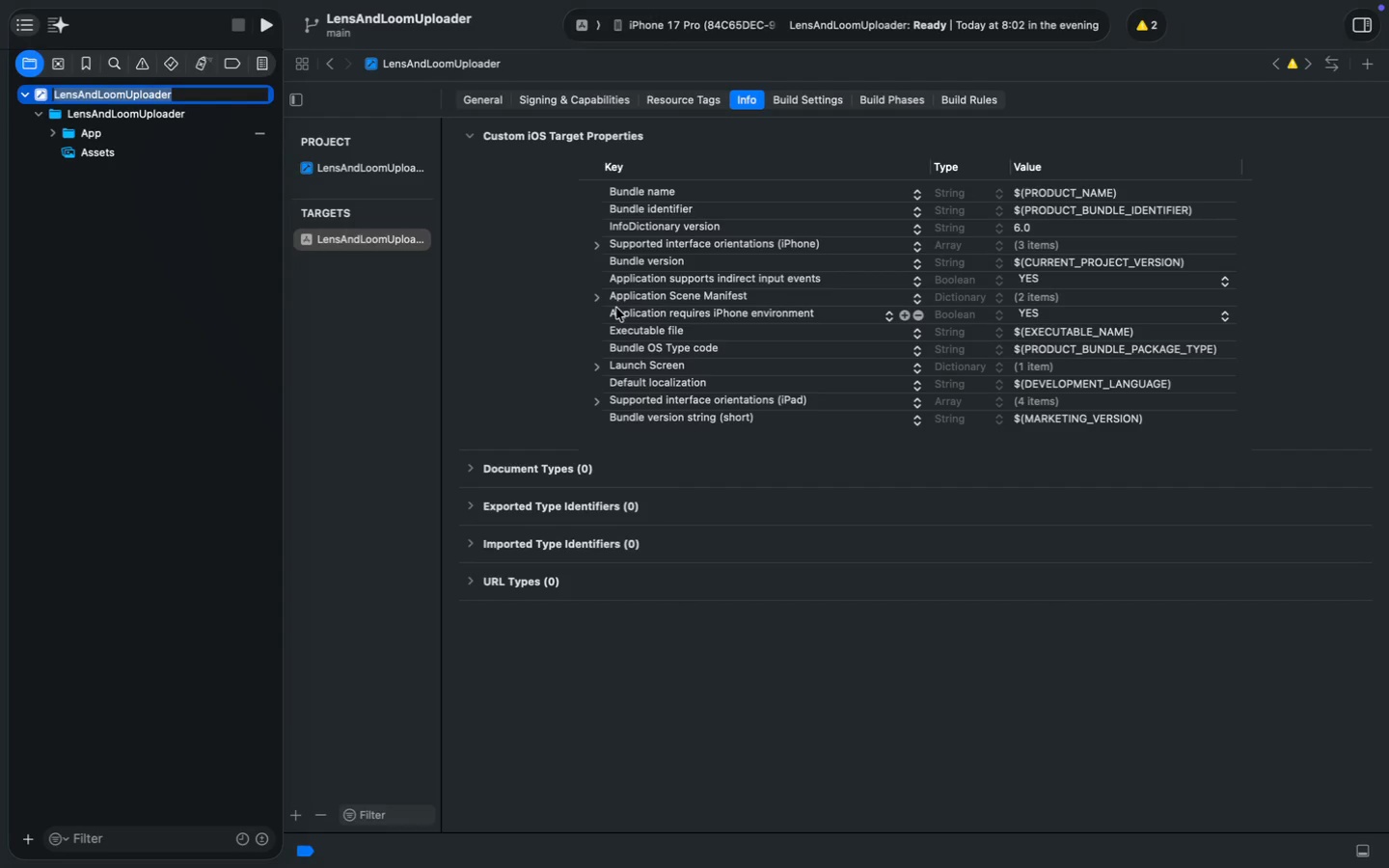 
left_click([906, 426])
 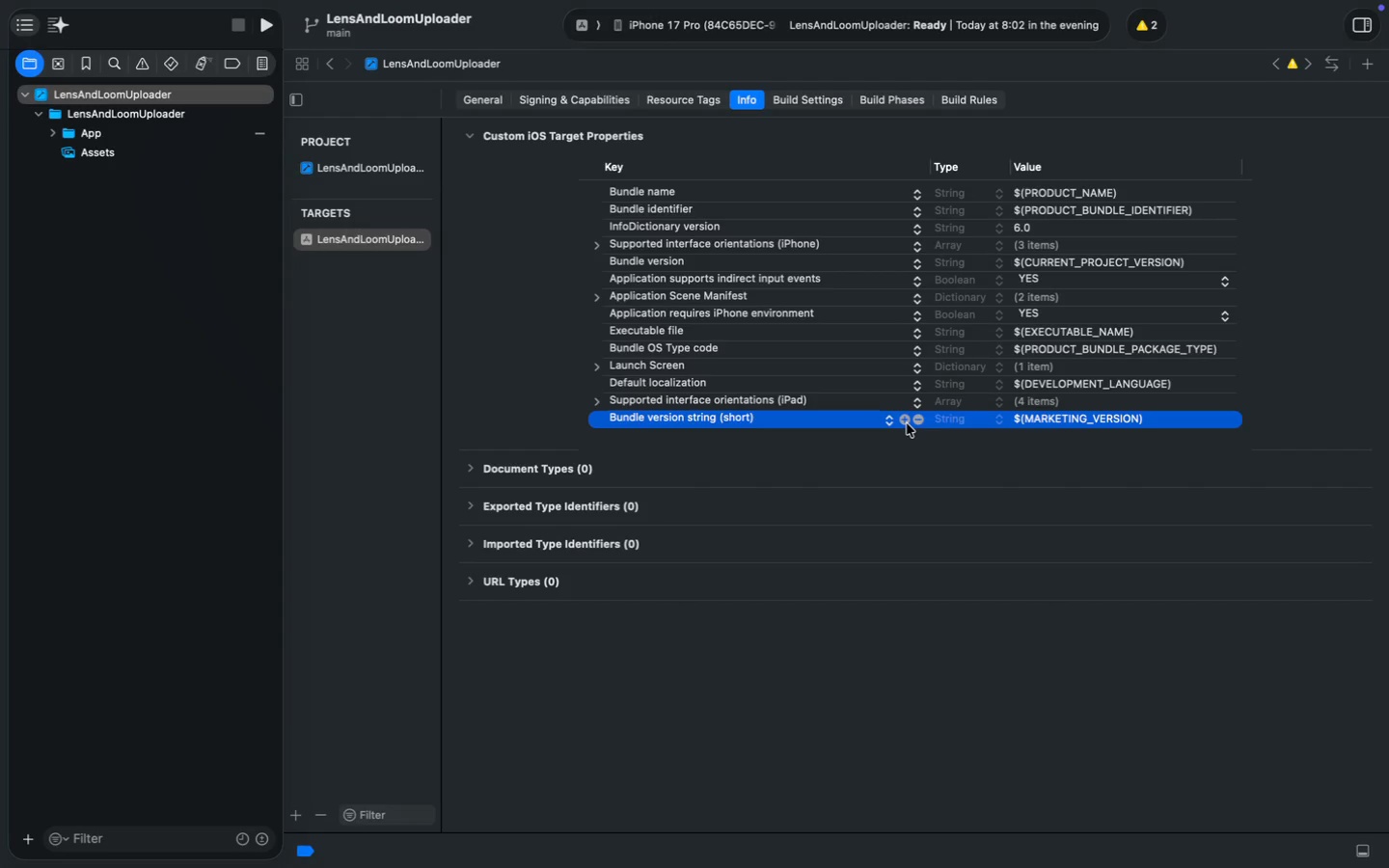 
left_click([905, 422])
 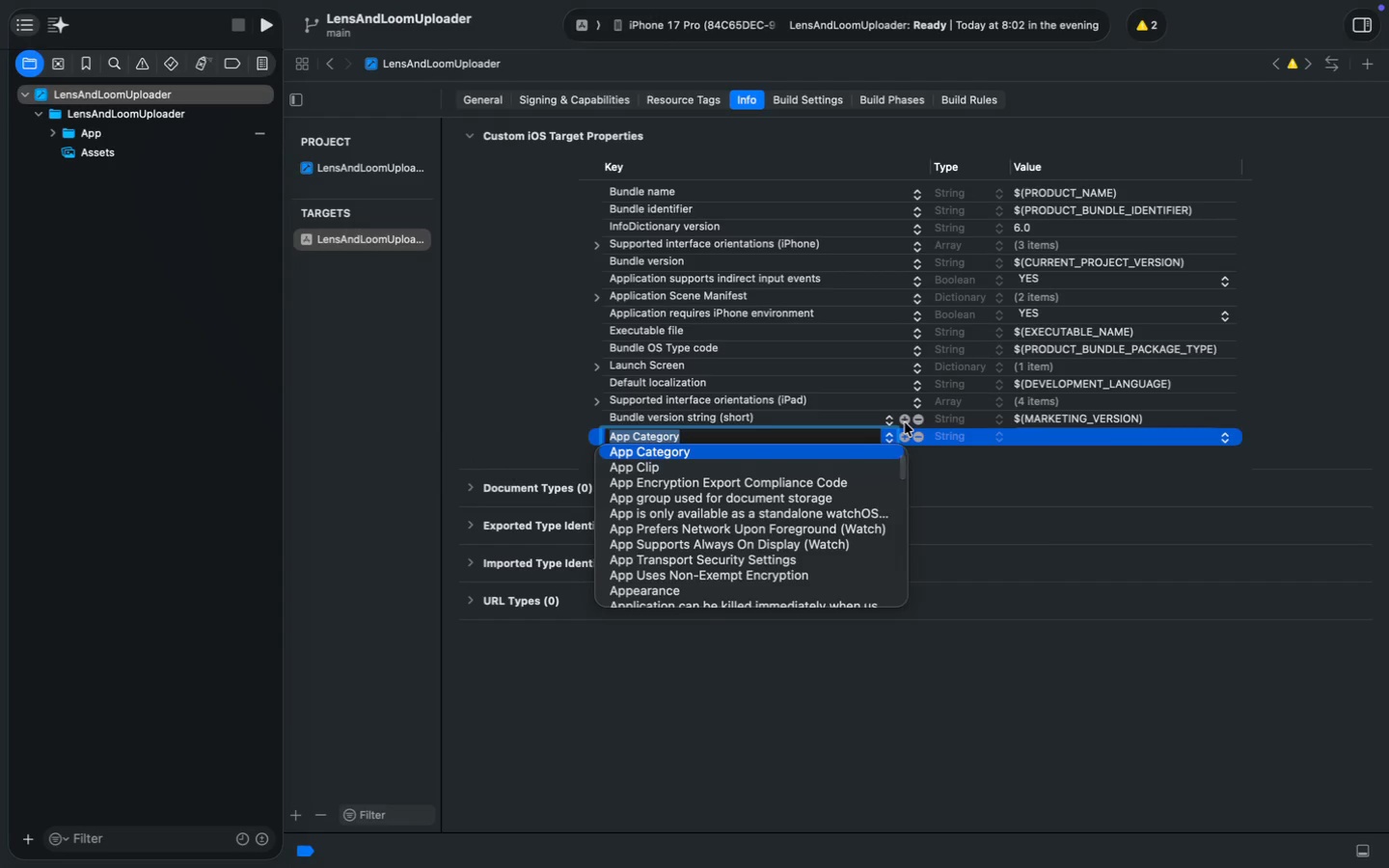 
type(N)
key(Backspace)
type(App)
 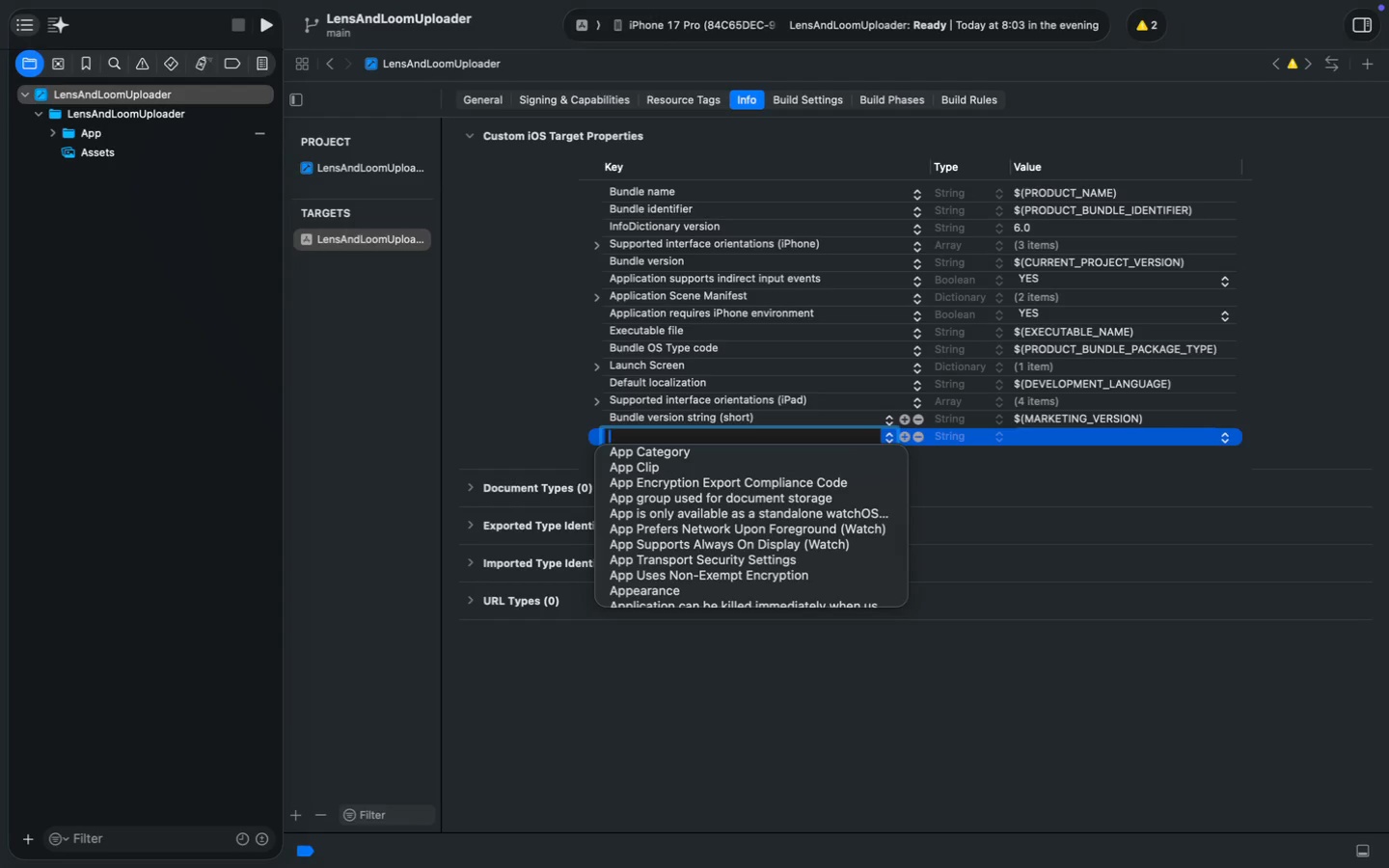 
key(ArrowDown)
 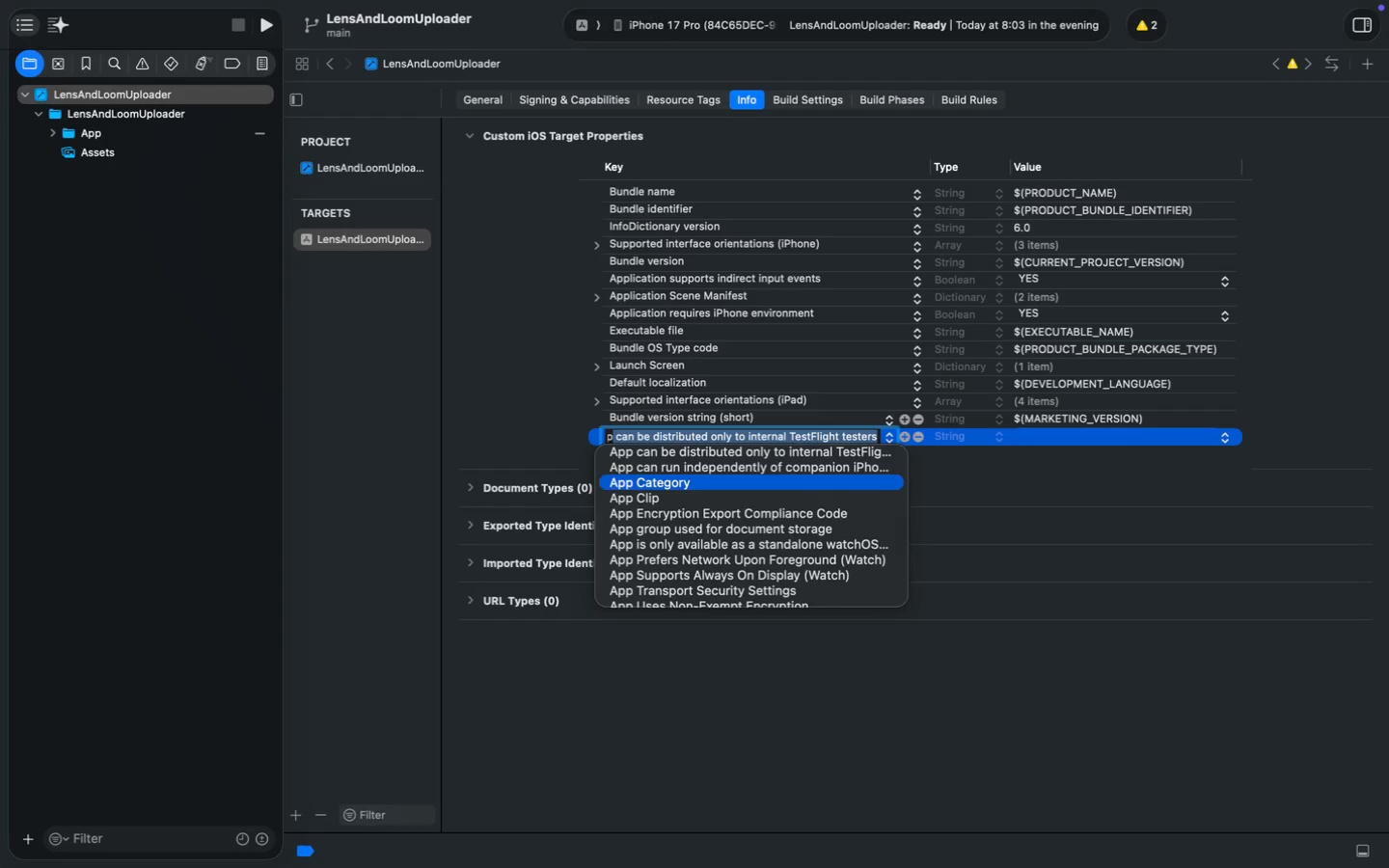 
key(ArrowDown)
 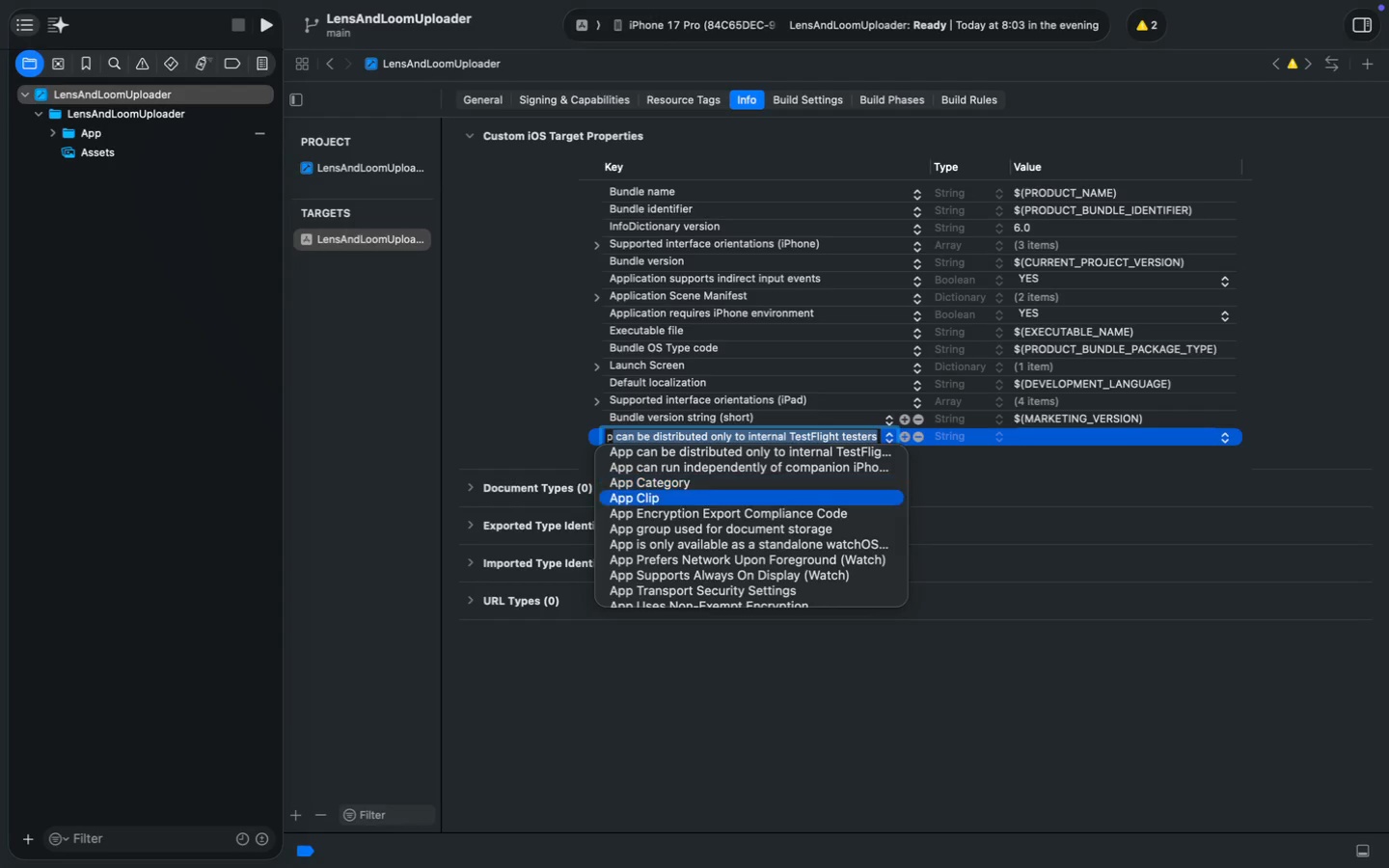 
key(ArrowDown)
 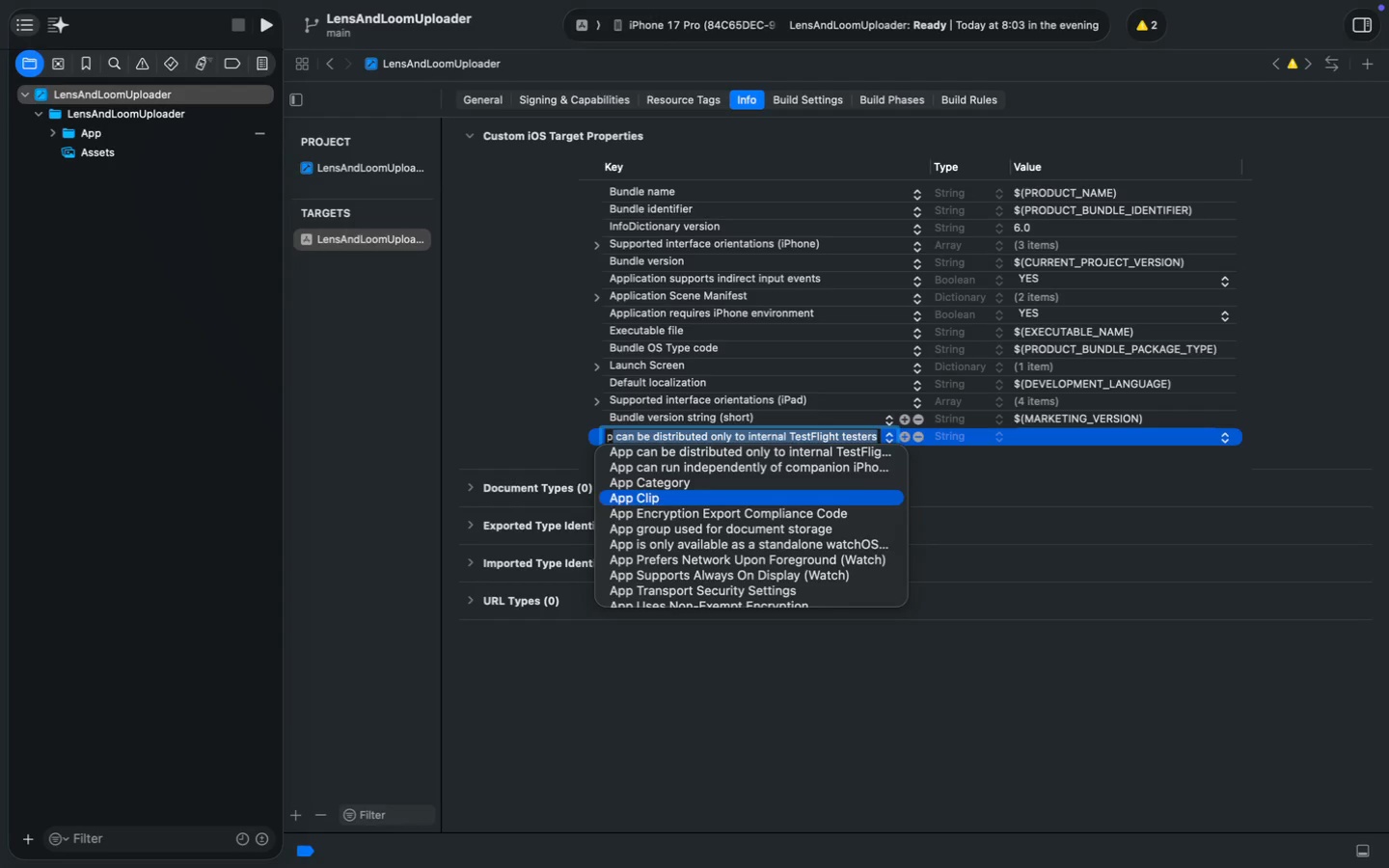 
key(ArrowDown)
 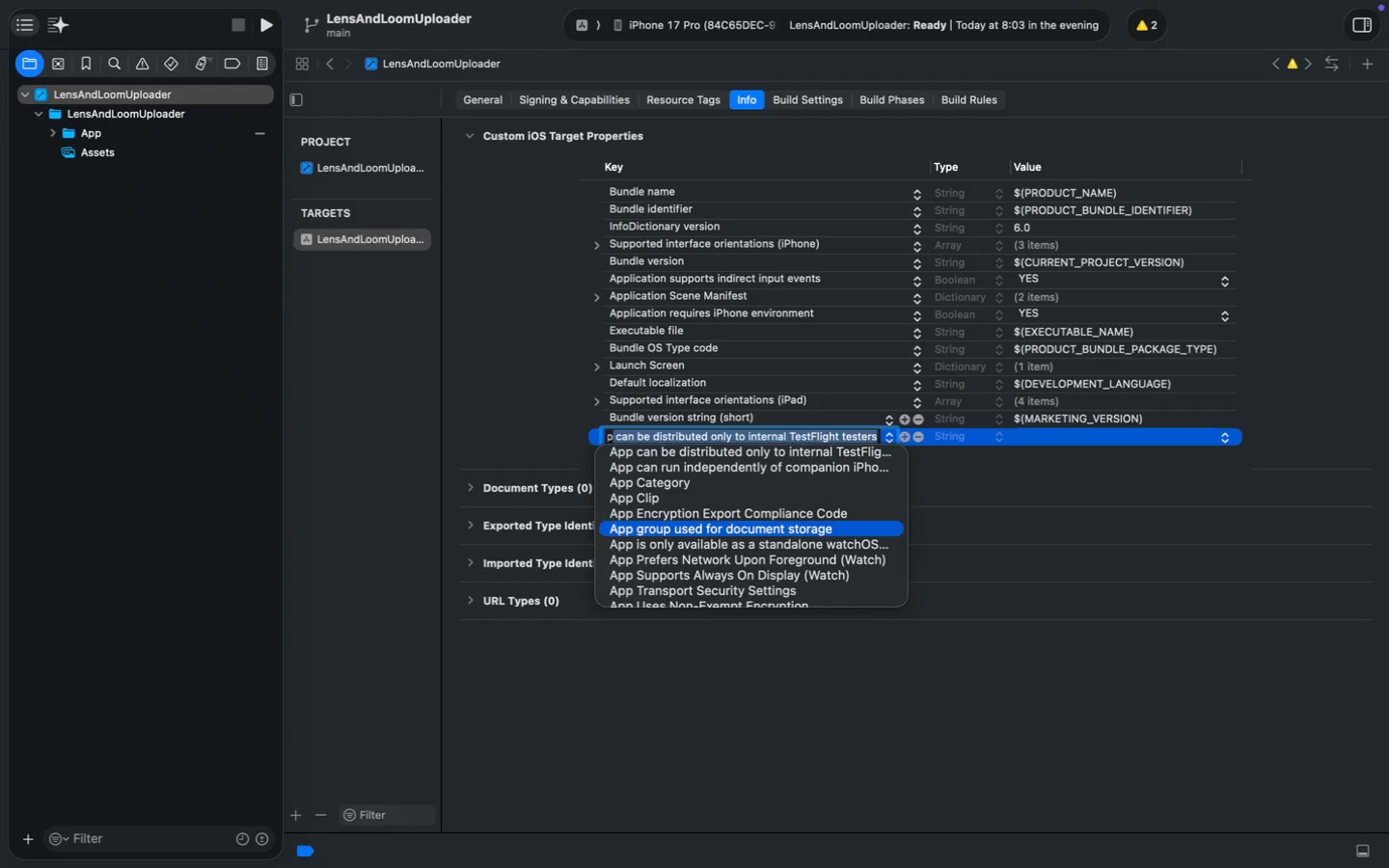 
key(ArrowDown)
 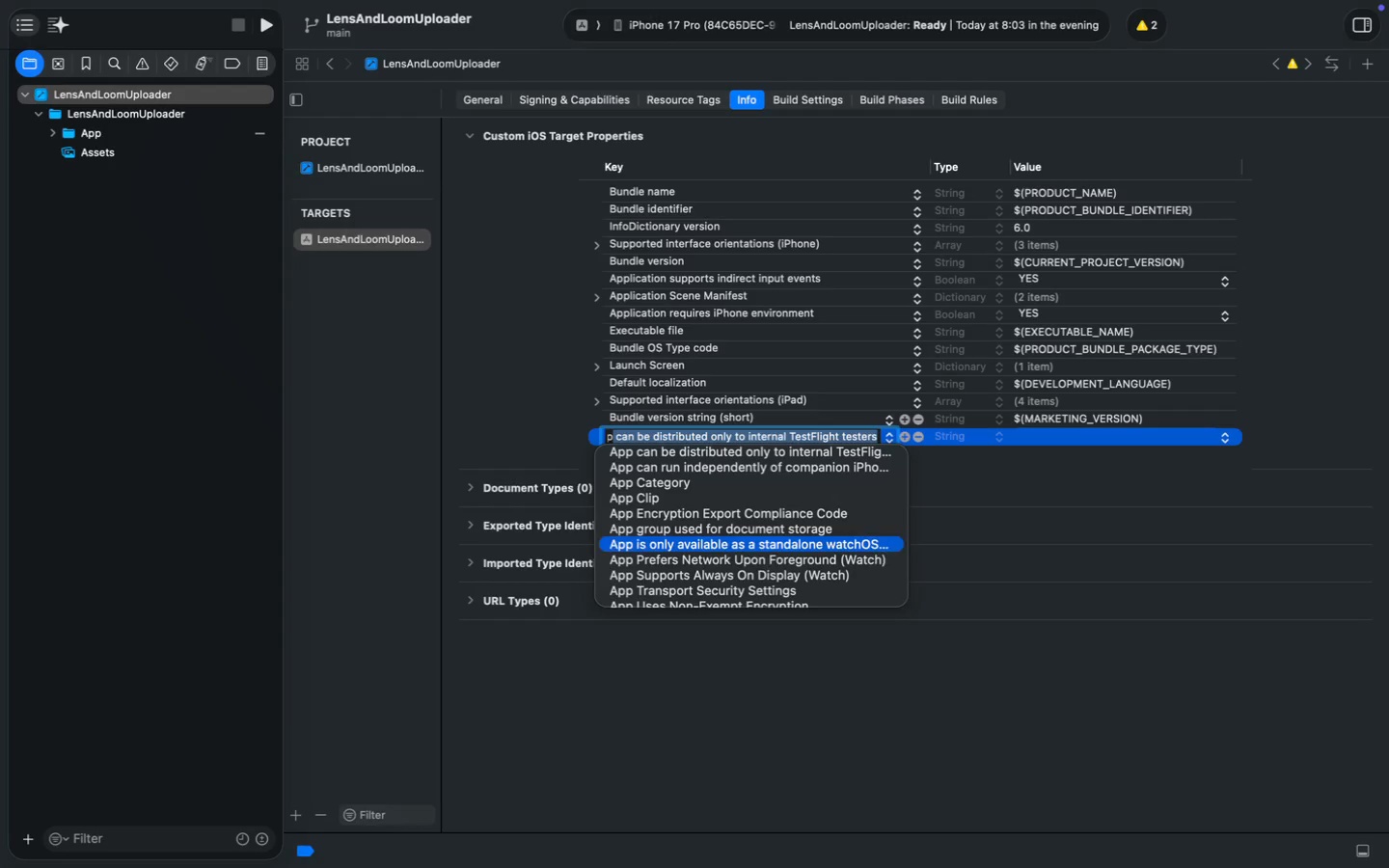 
key(ArrowDown)
 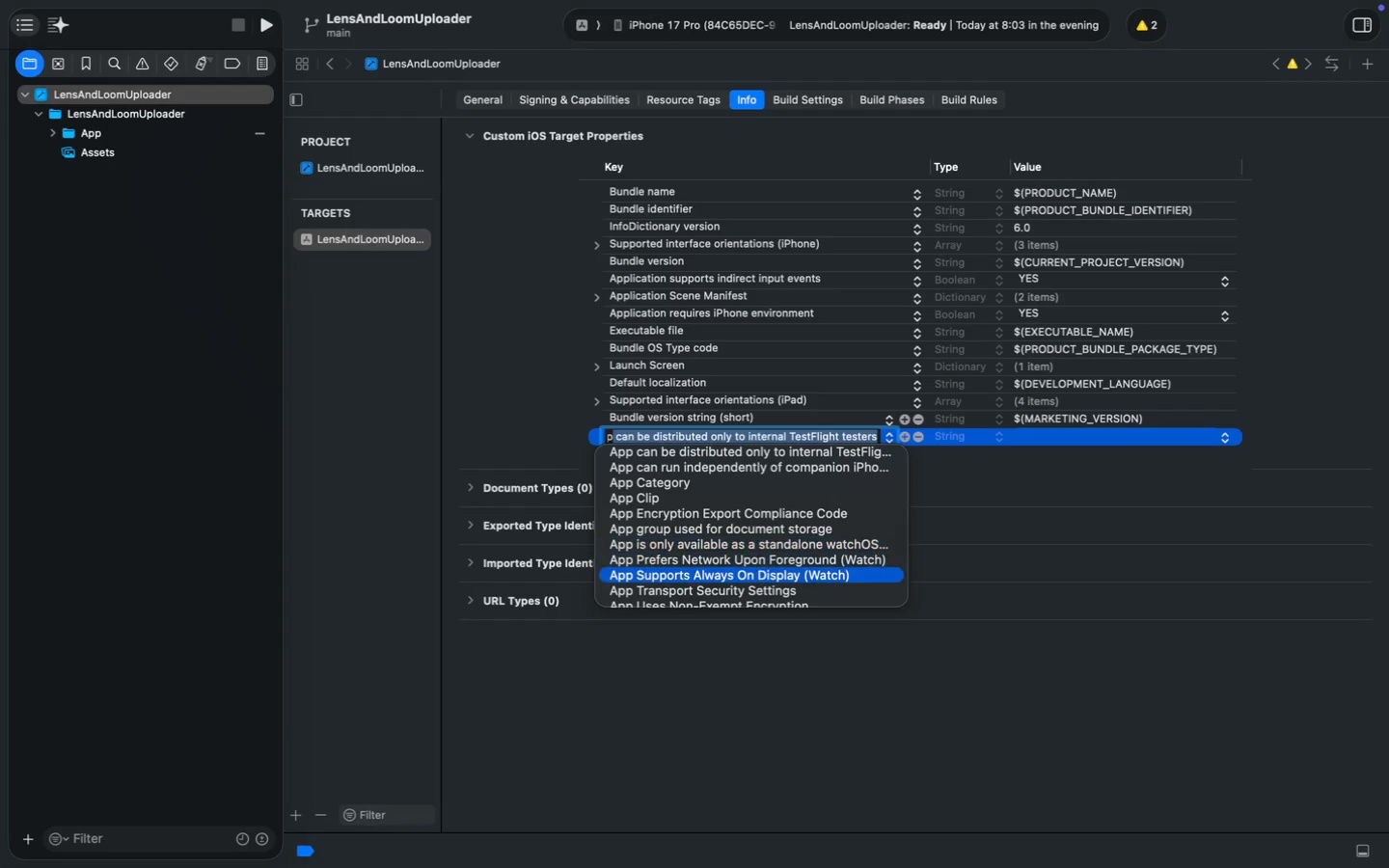 
key(ArrowDown)
 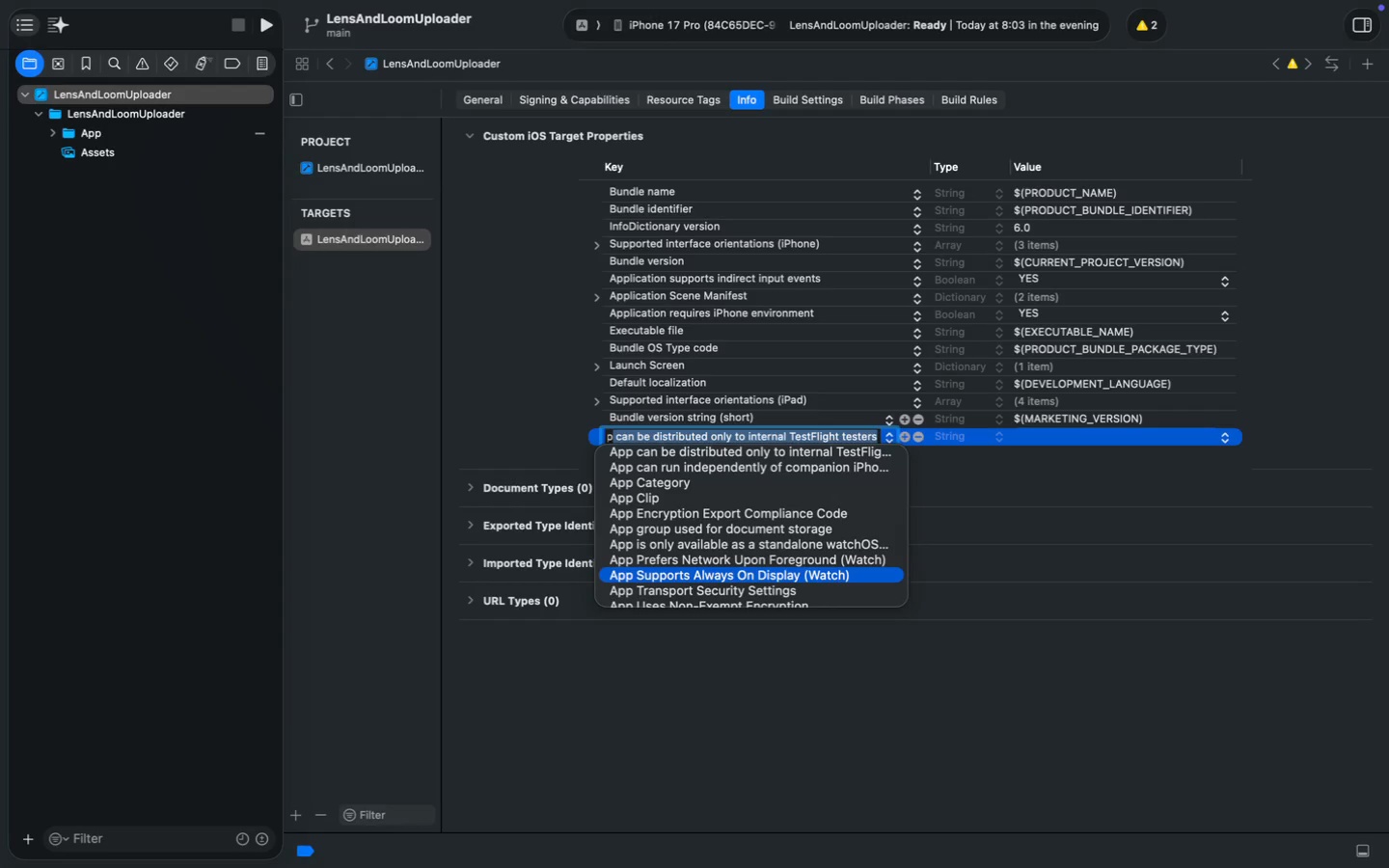 
key(ArrowDown)
 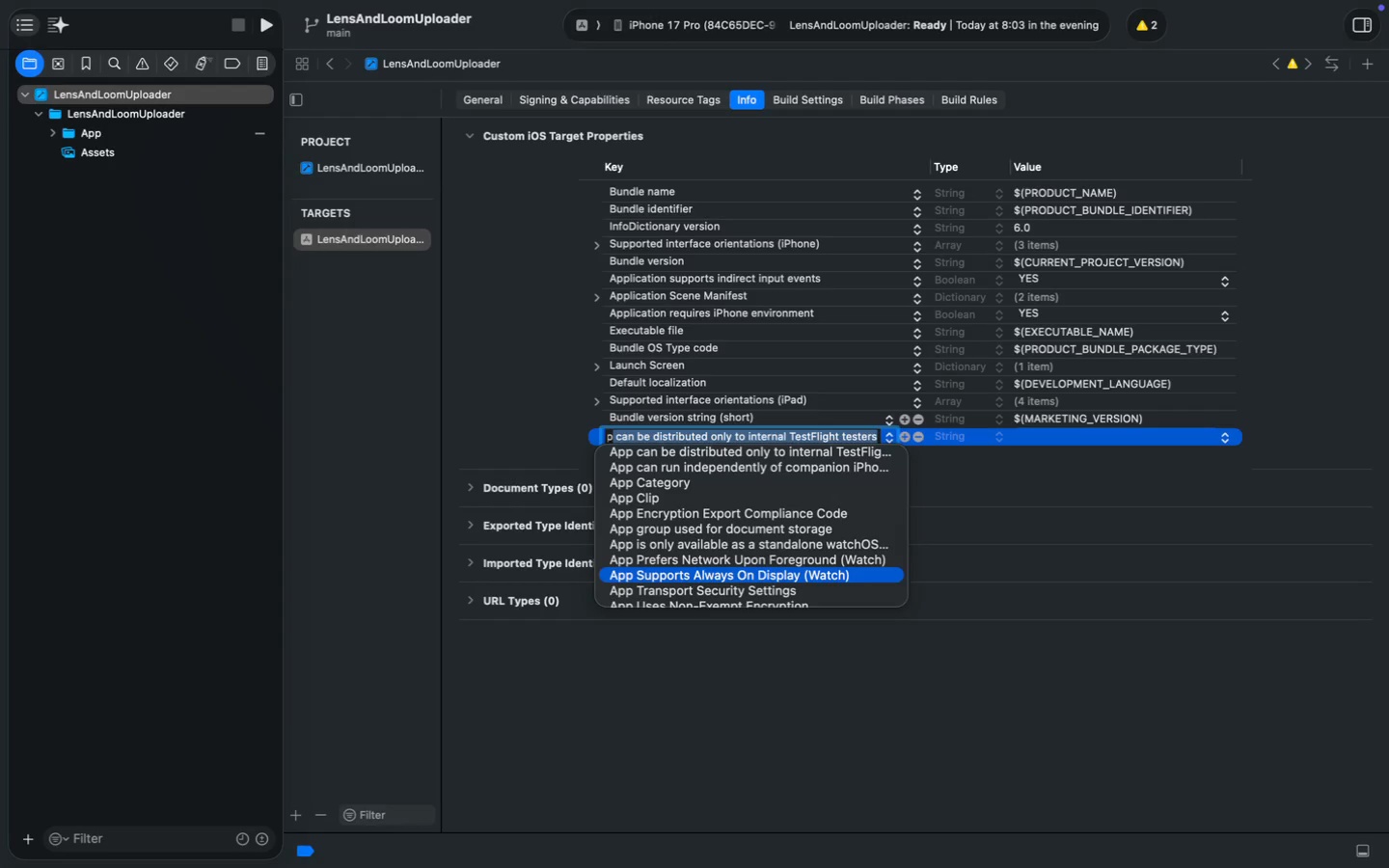 
key(ArrowDown)
 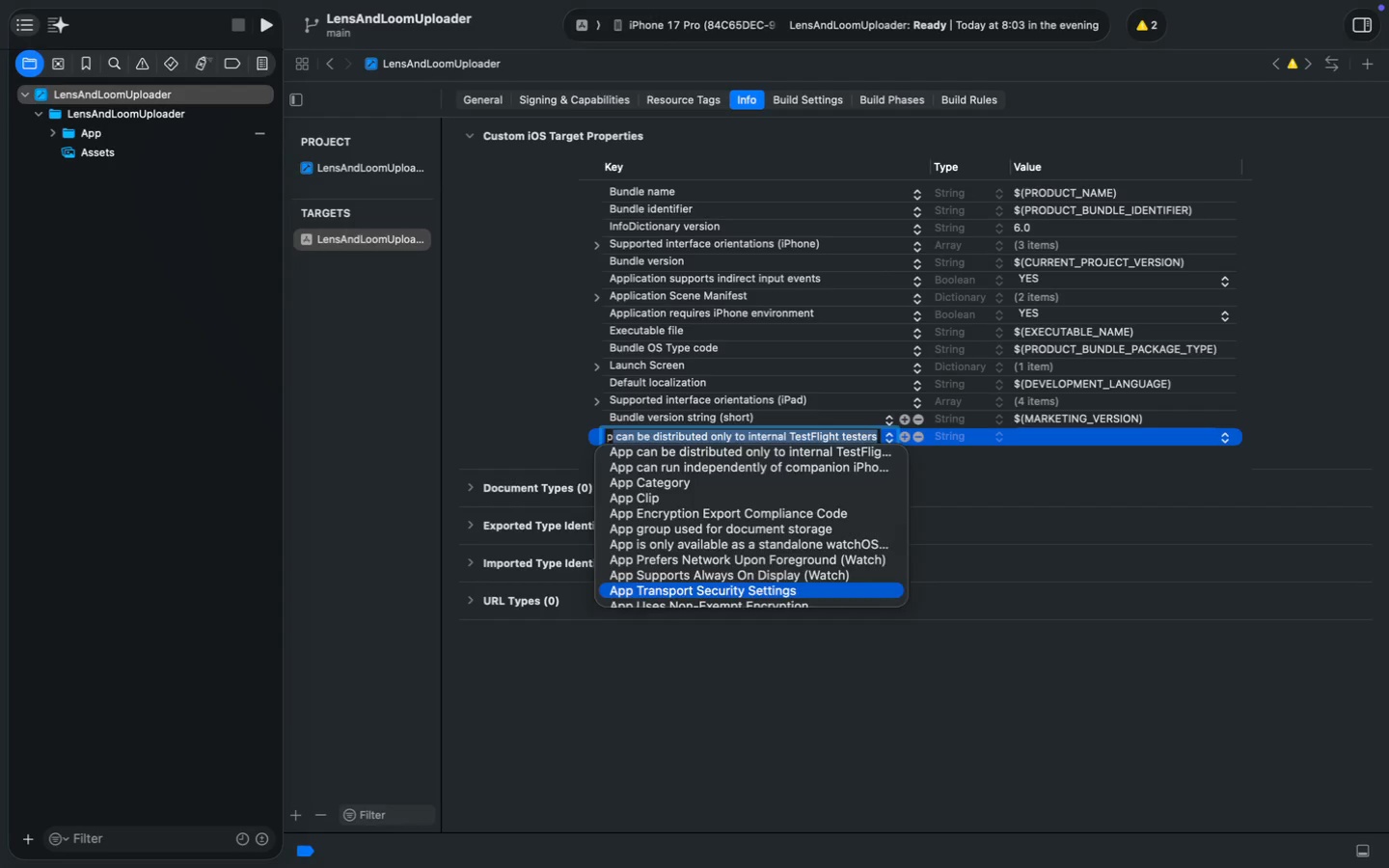 
key(Enter)
 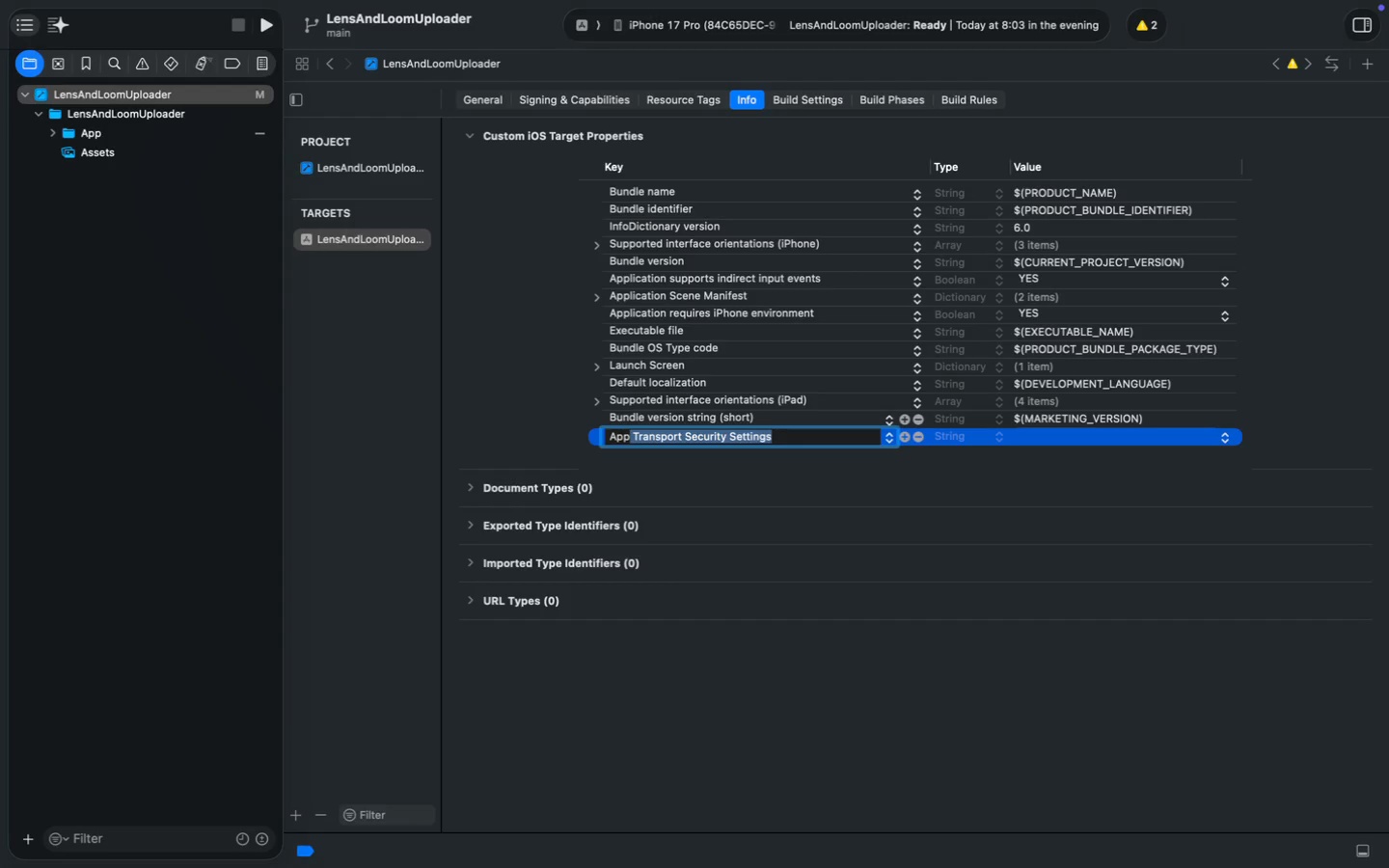 
key(ArrowRight)
 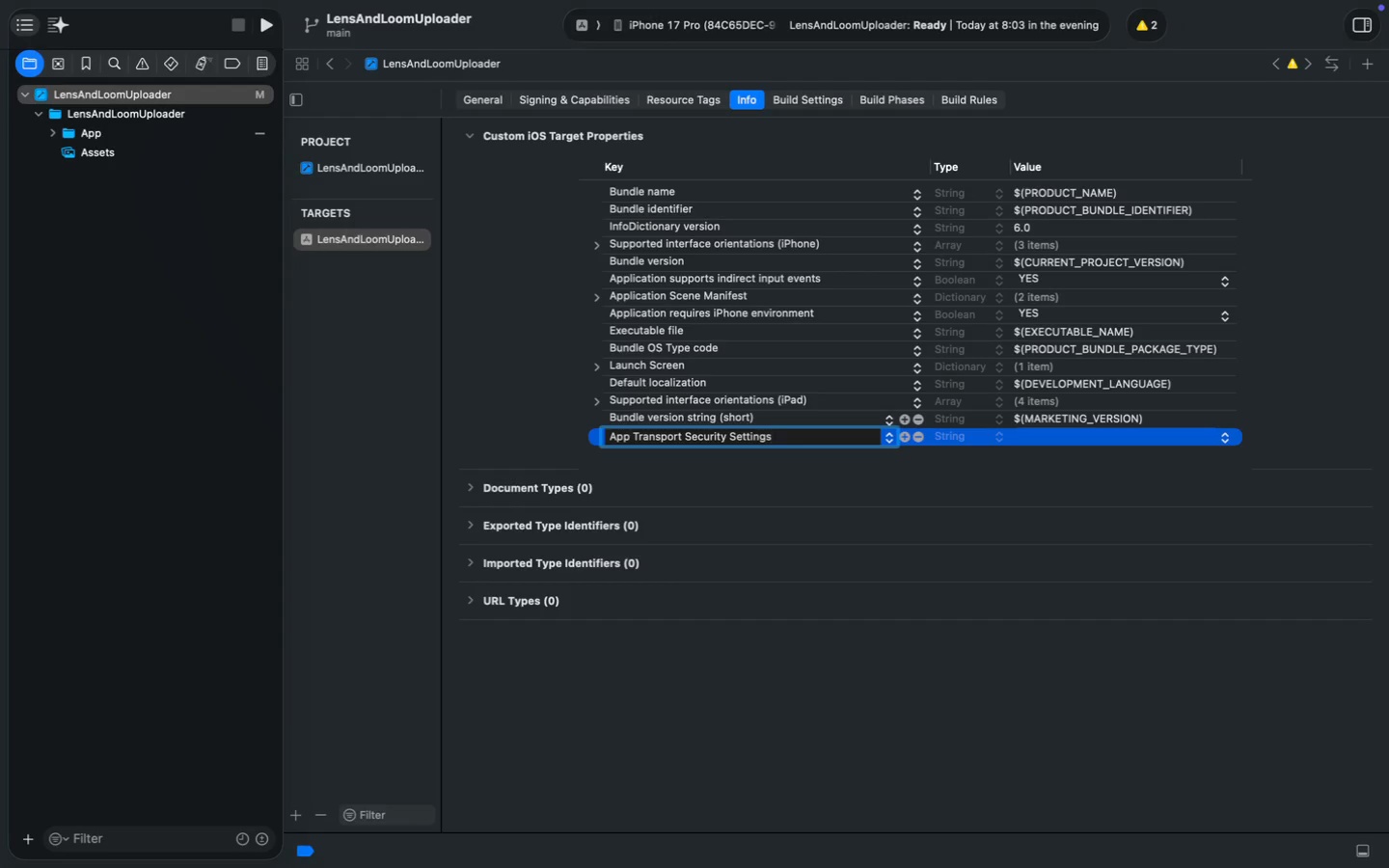 
key(Backspace)
 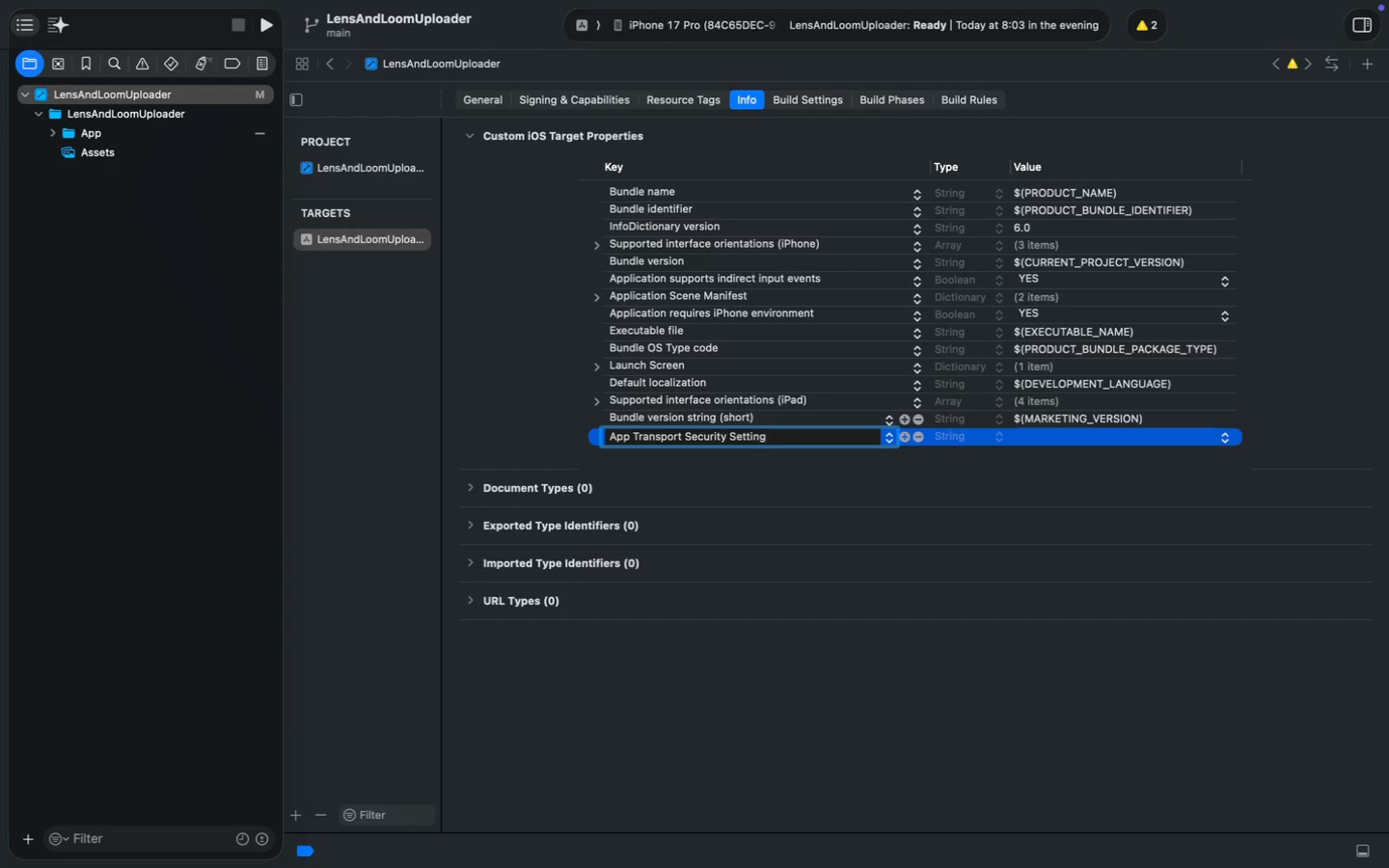 
key(Backspace)
 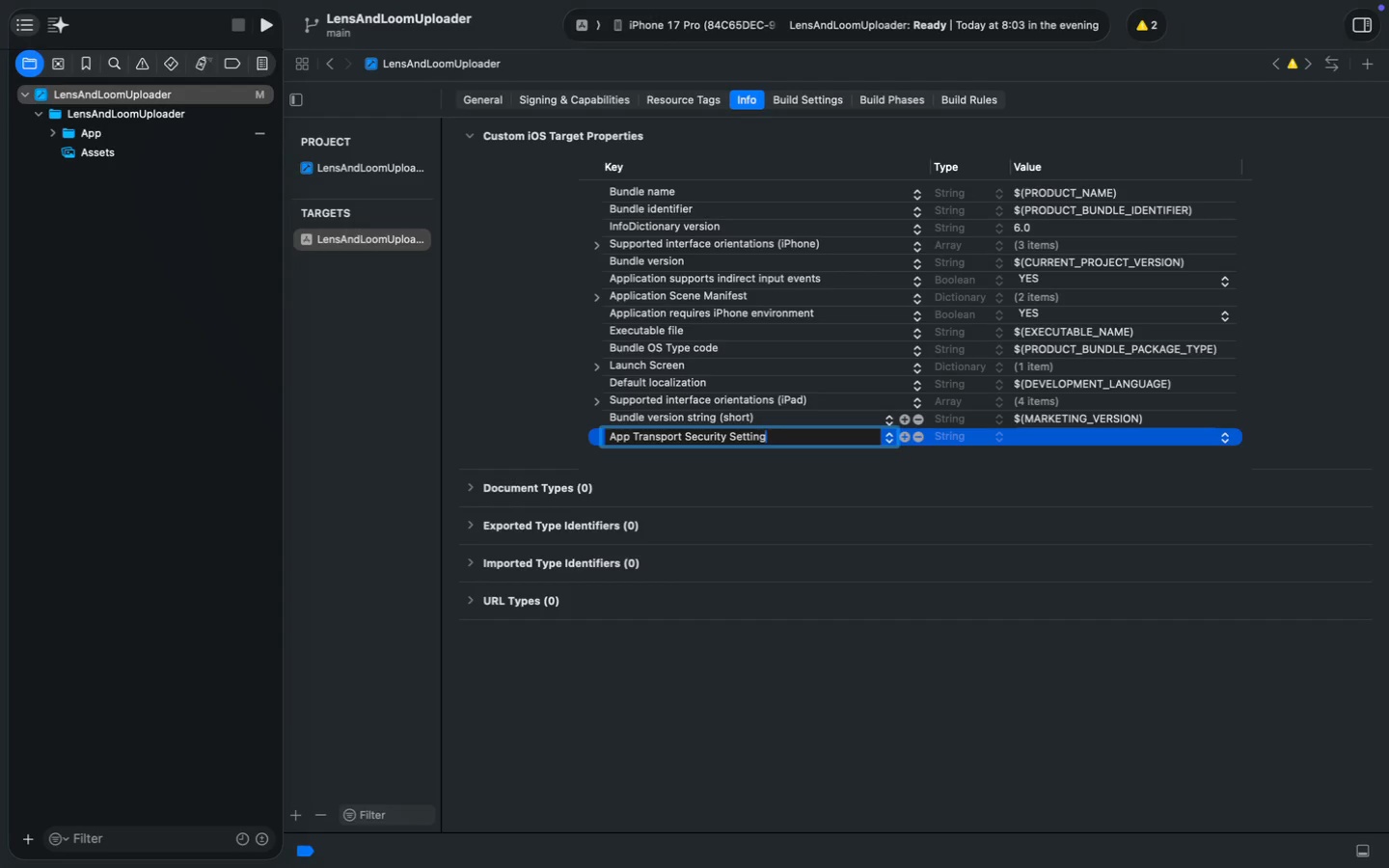 
key(Backspace)
 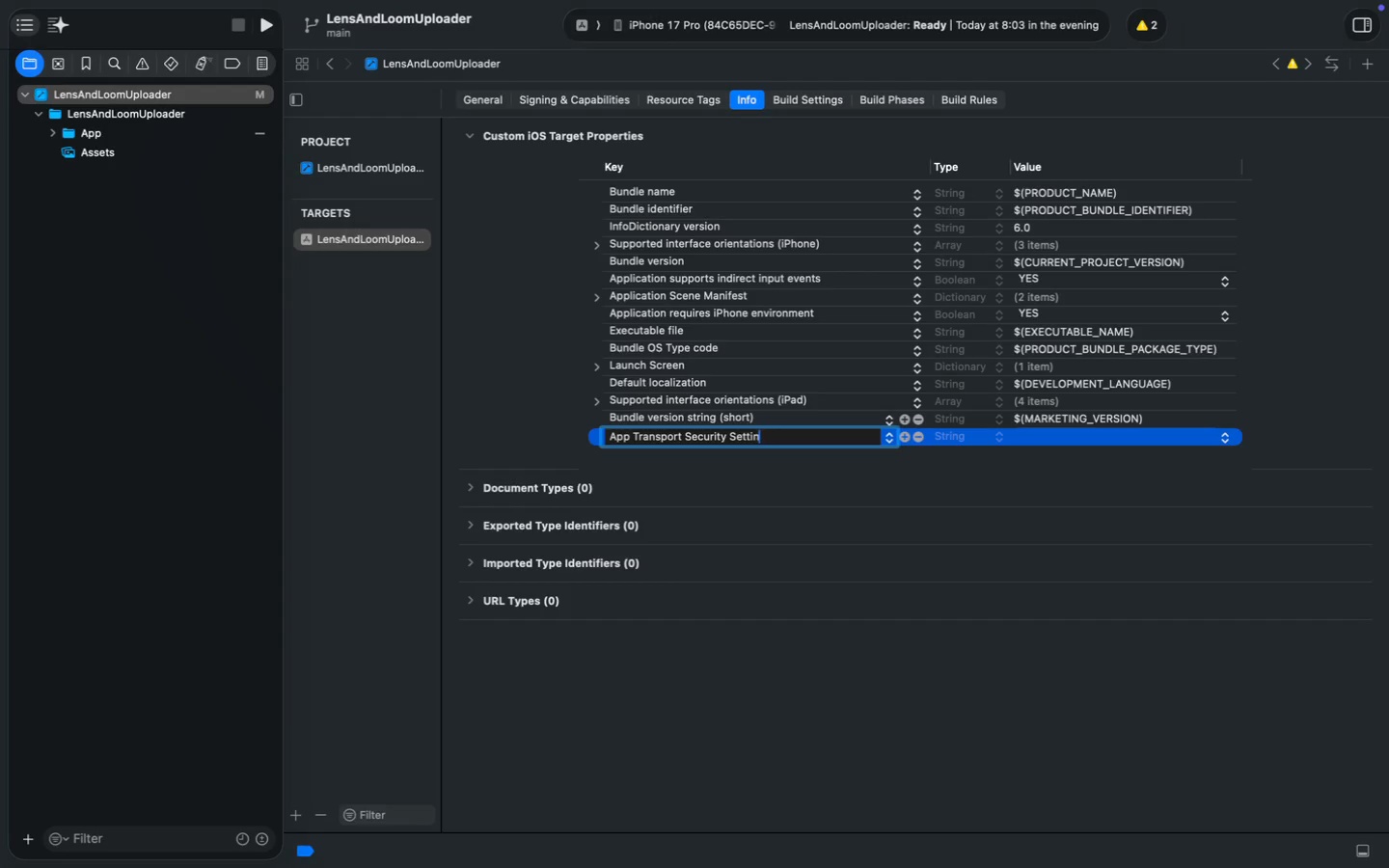 
key(Backspace)
 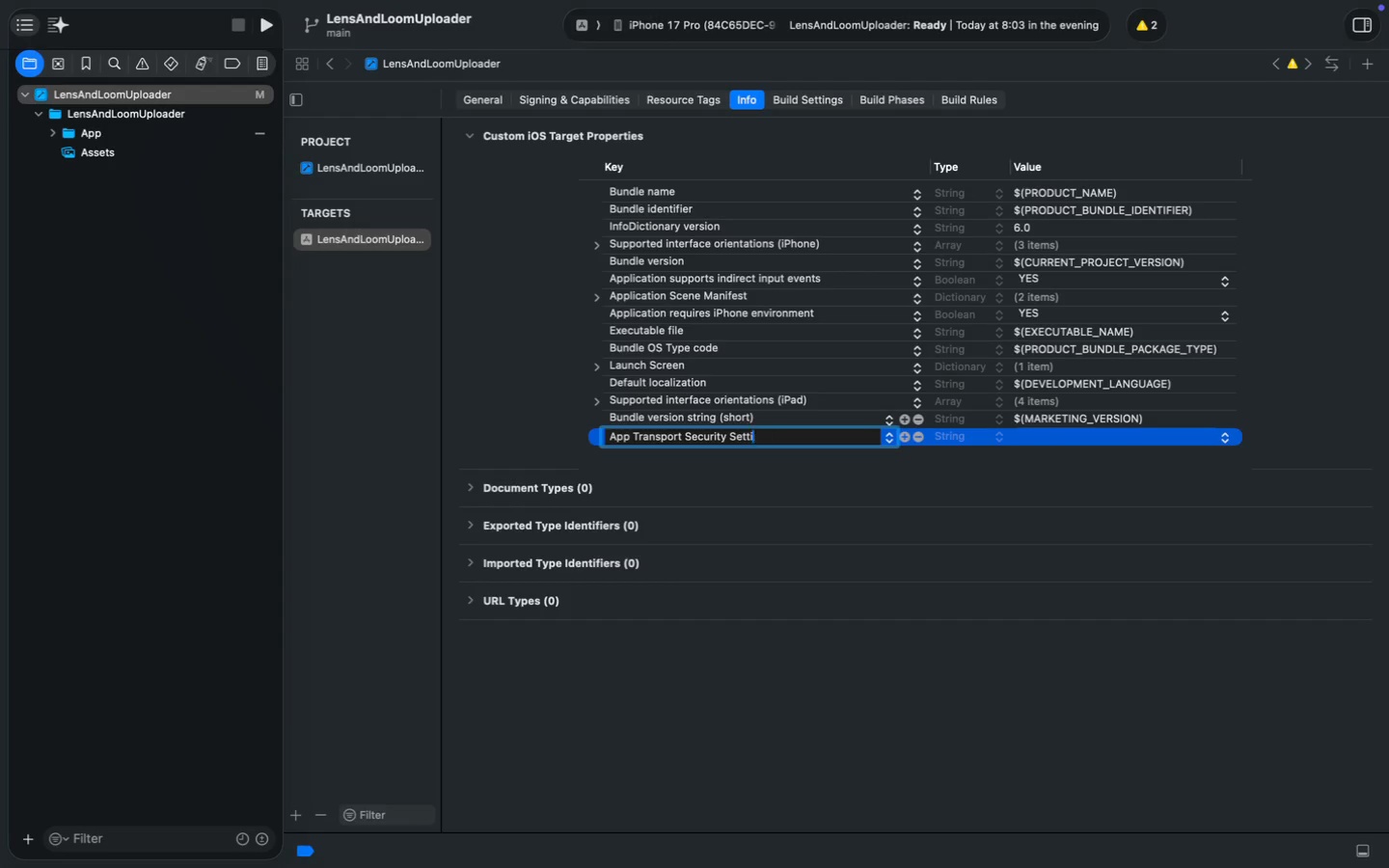 
key(Backspace)
 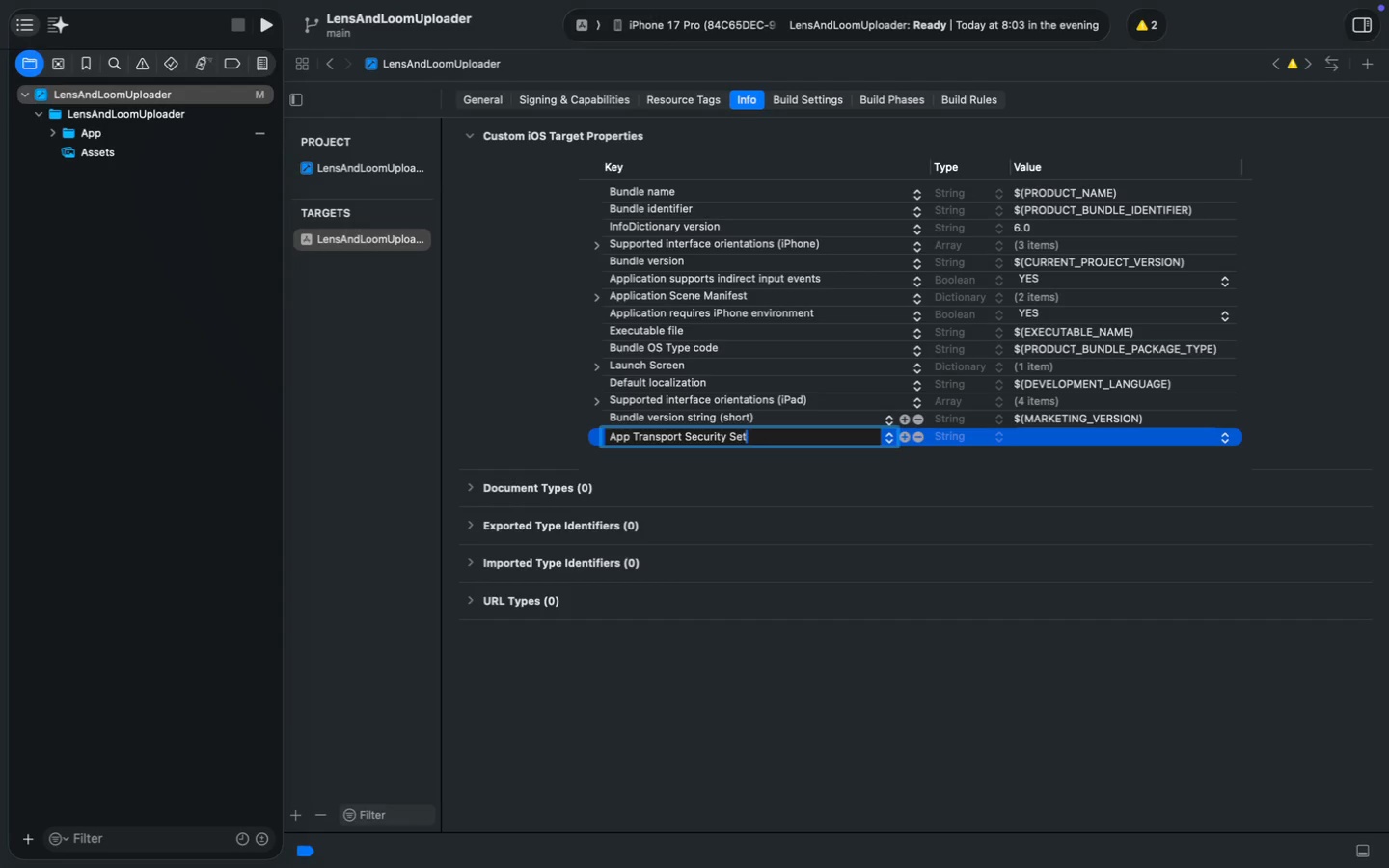 
key(Backspace)
 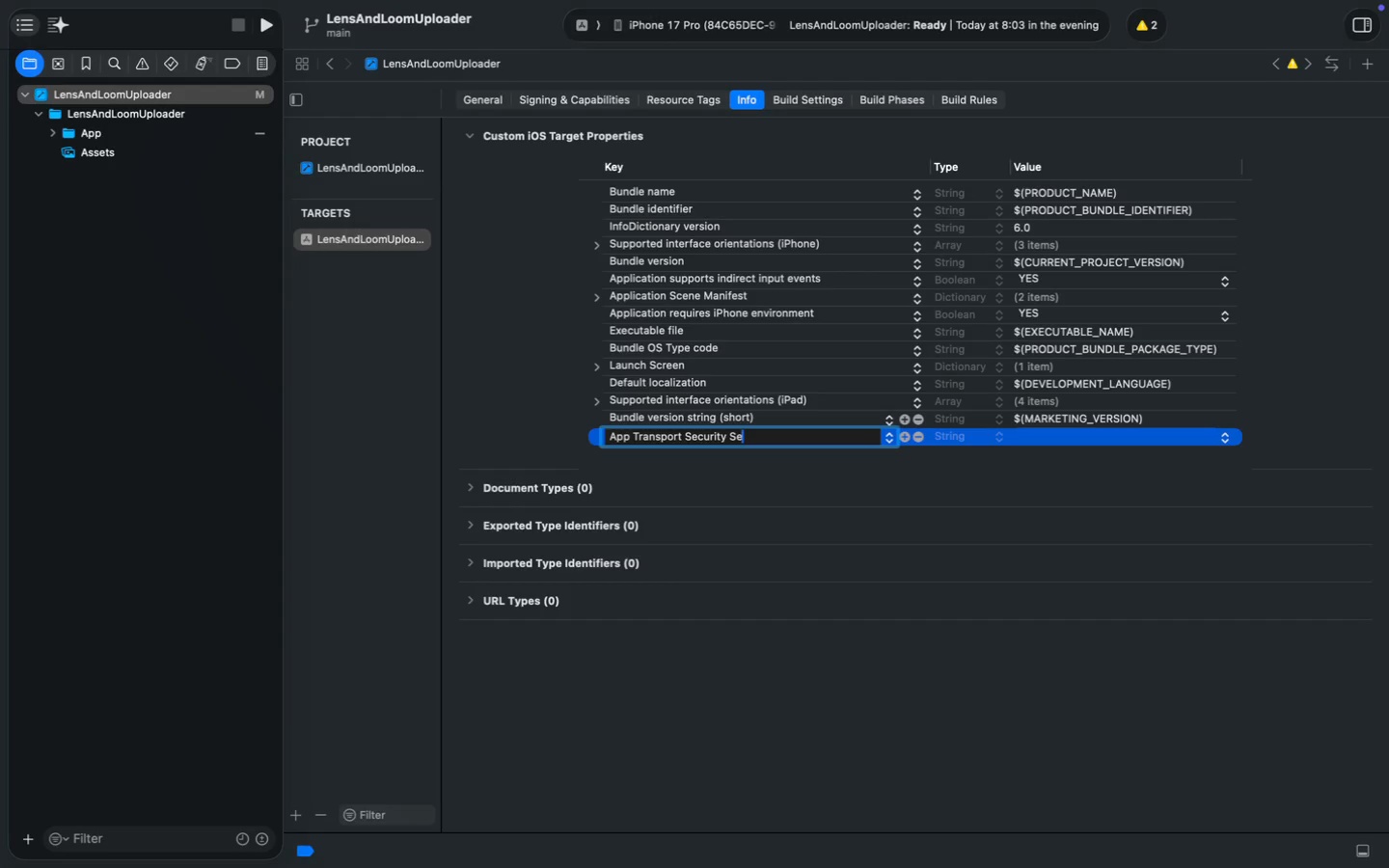 
key(Backspace)
 